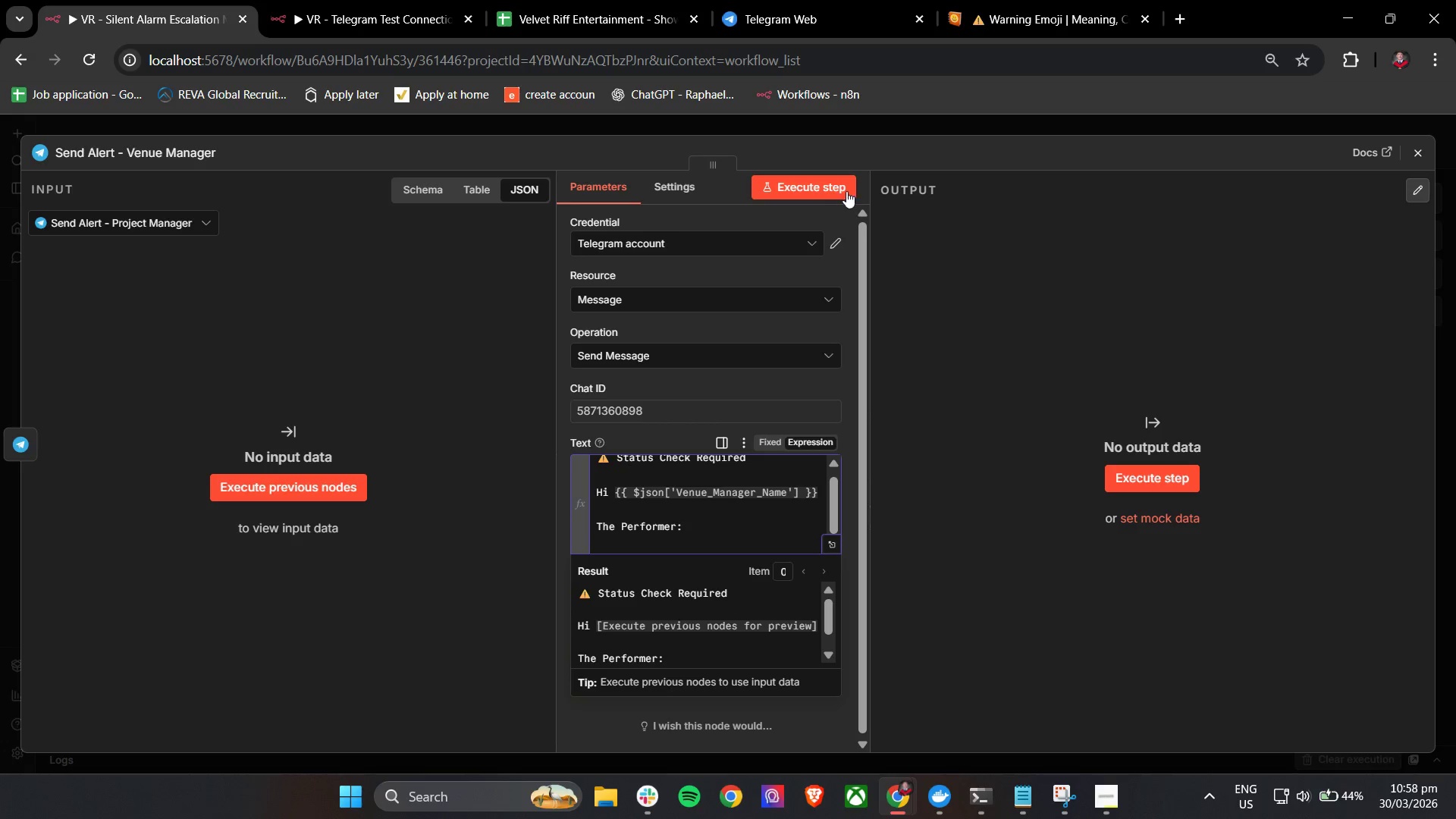 
left_click([1053, 0])
 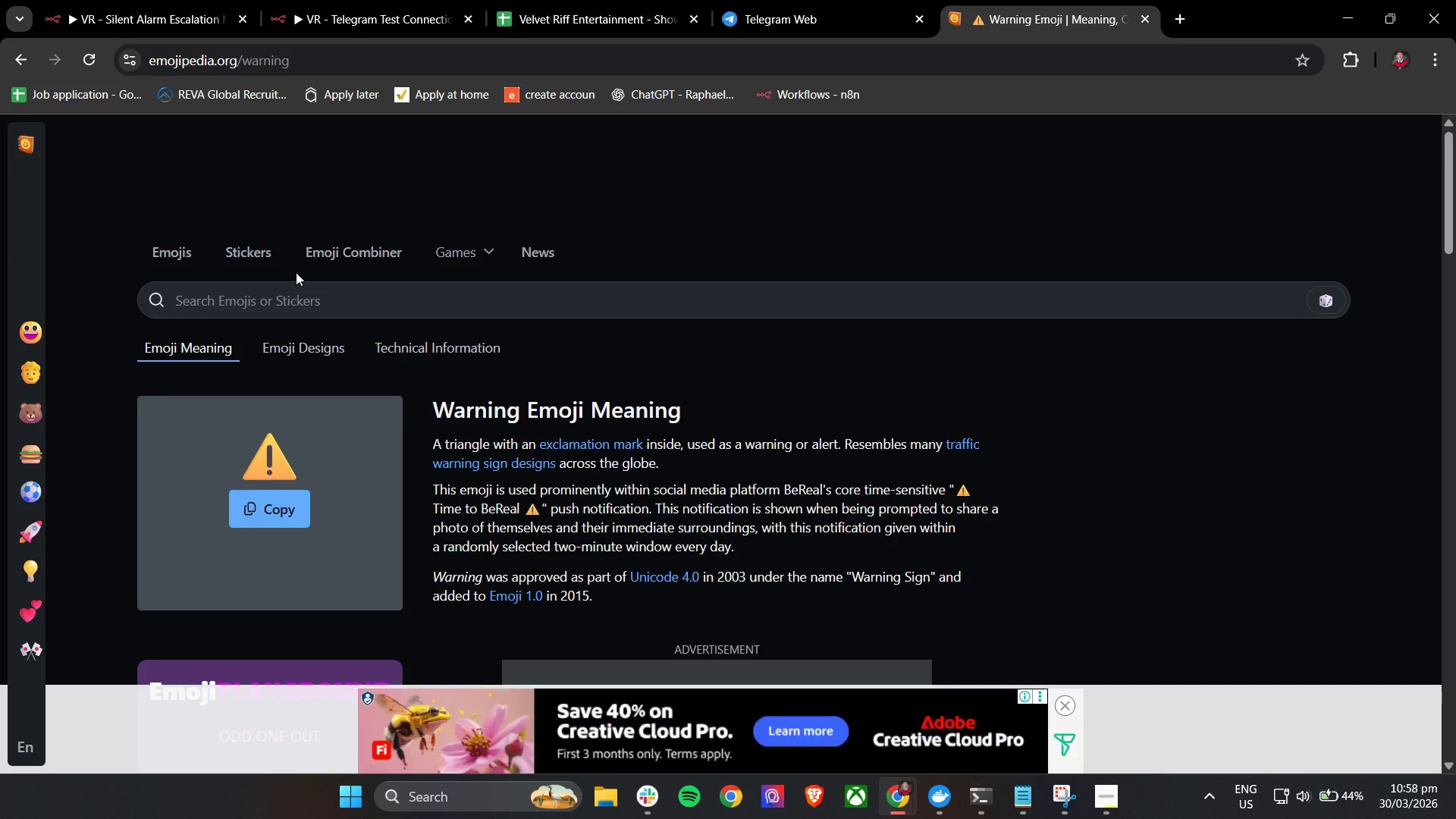 
left_click([276, 290])
 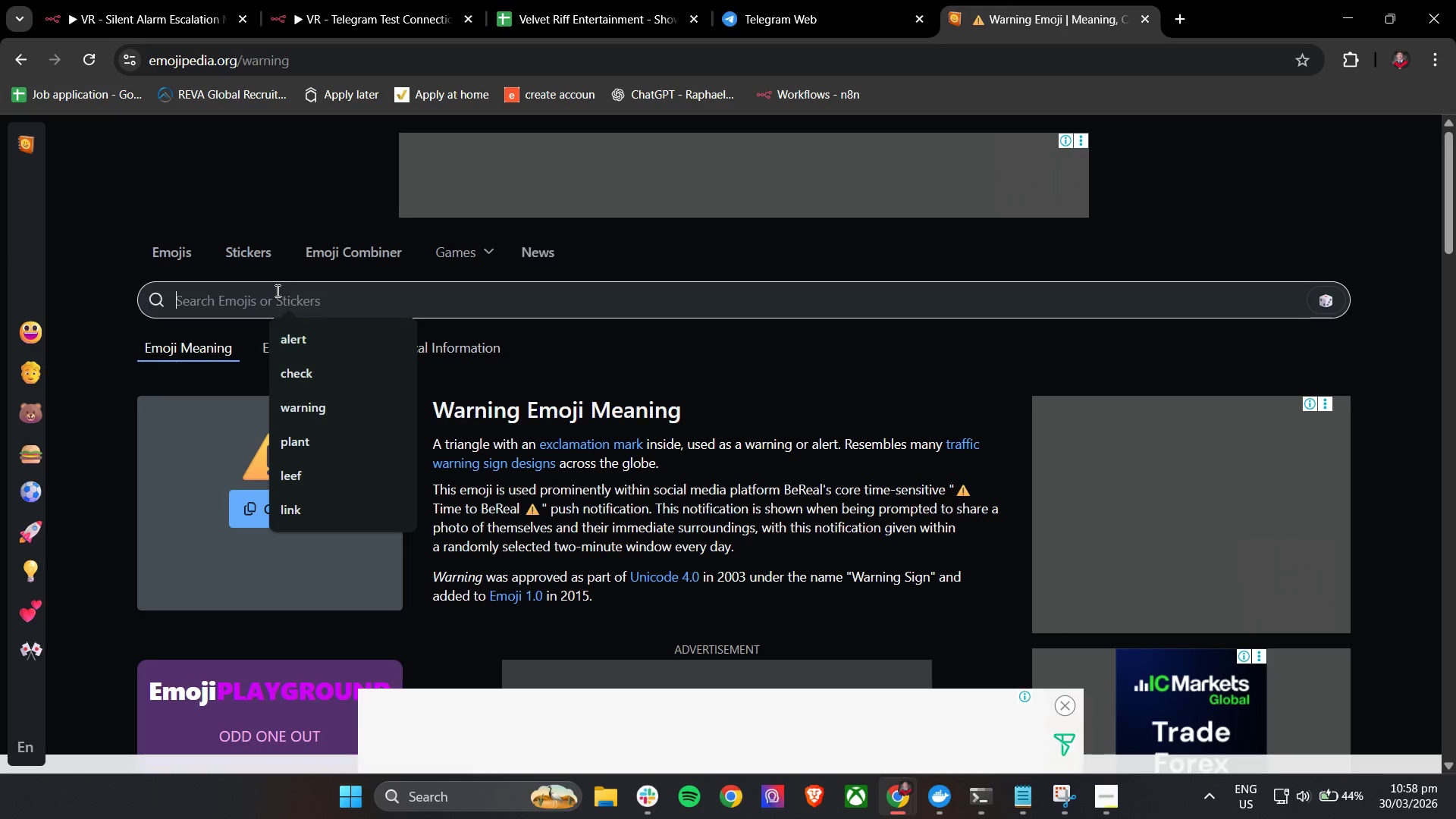 
type(mic)
 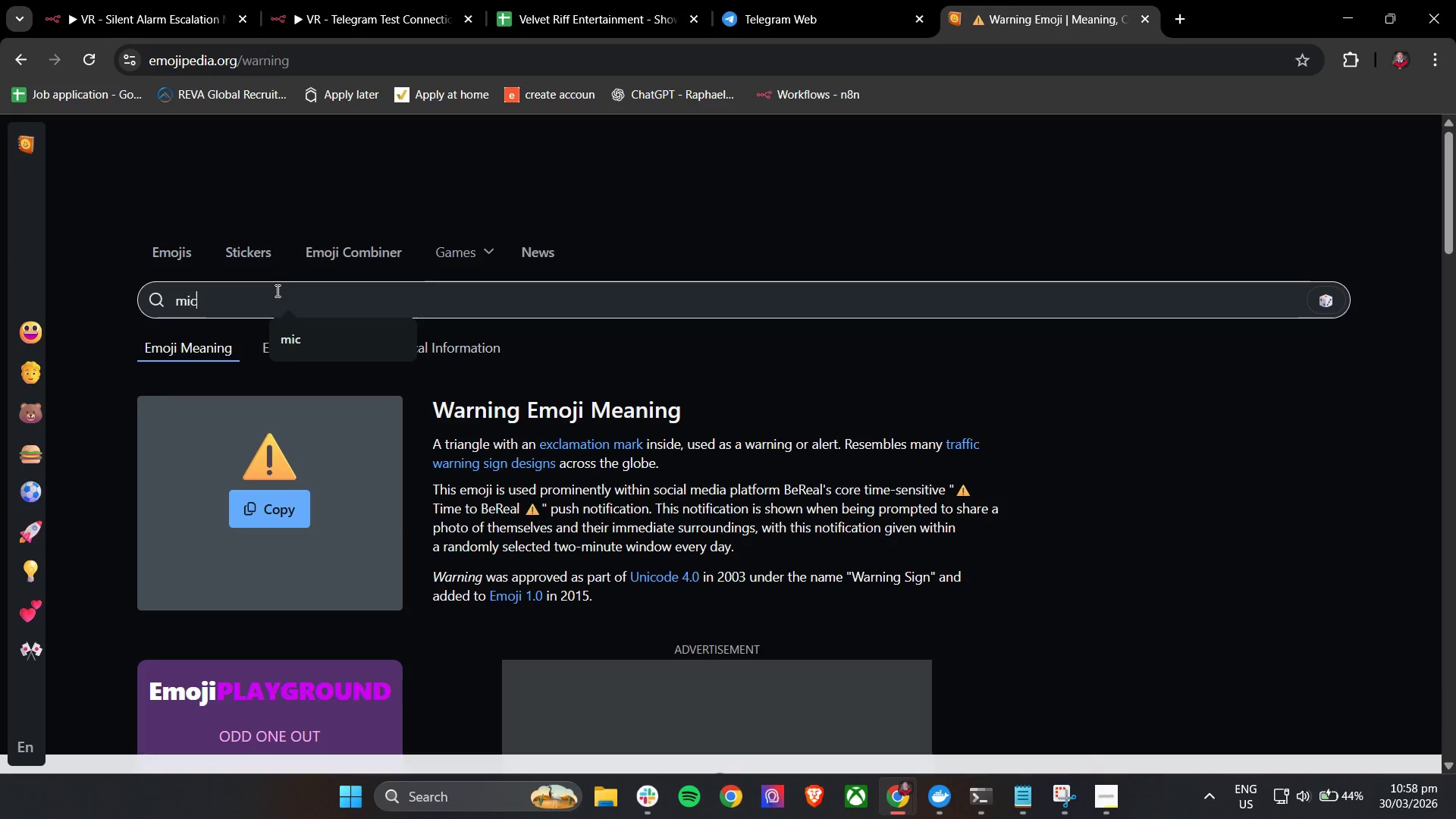 
key(Enter)
 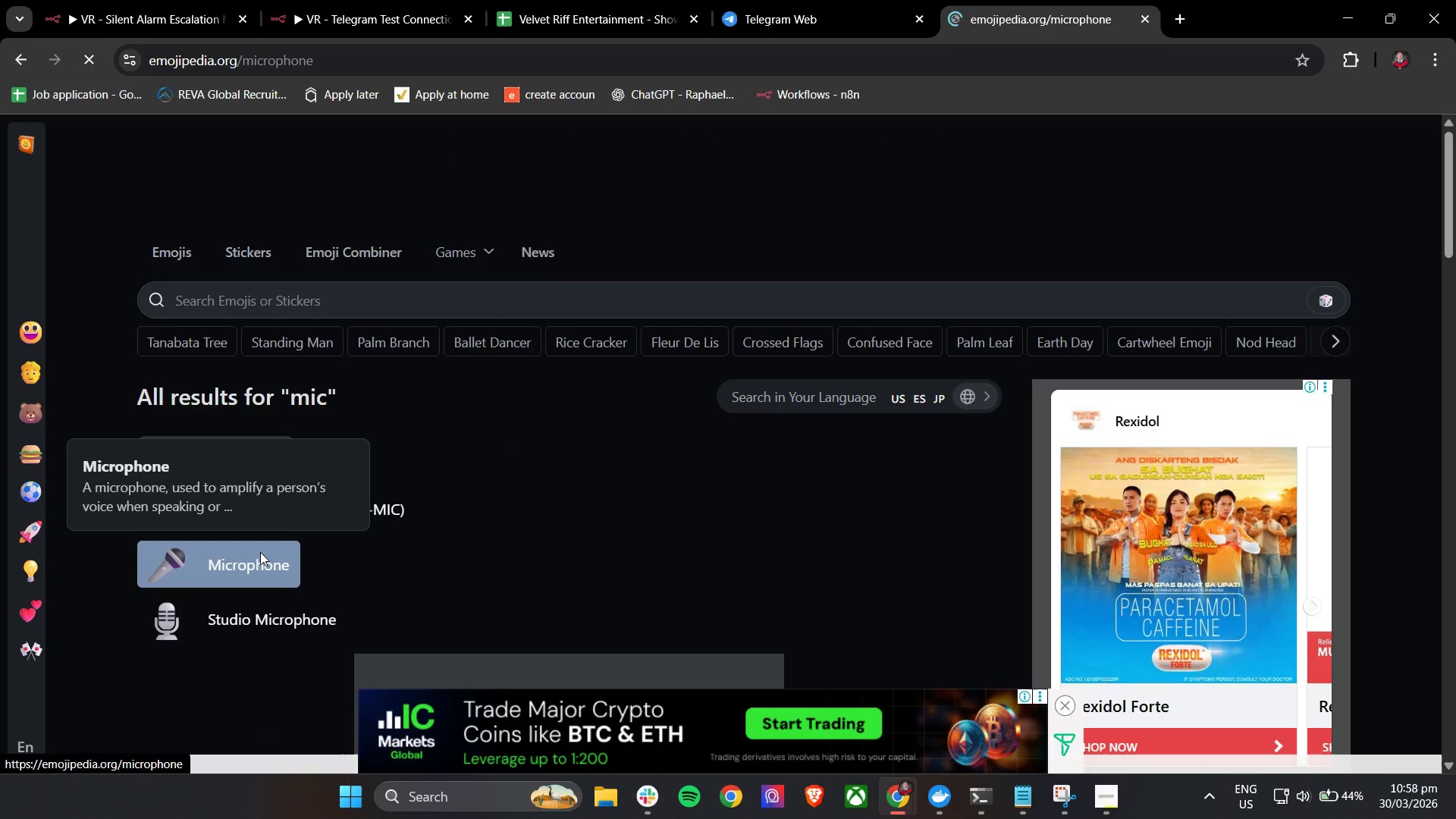 
double_click([281, 510])
 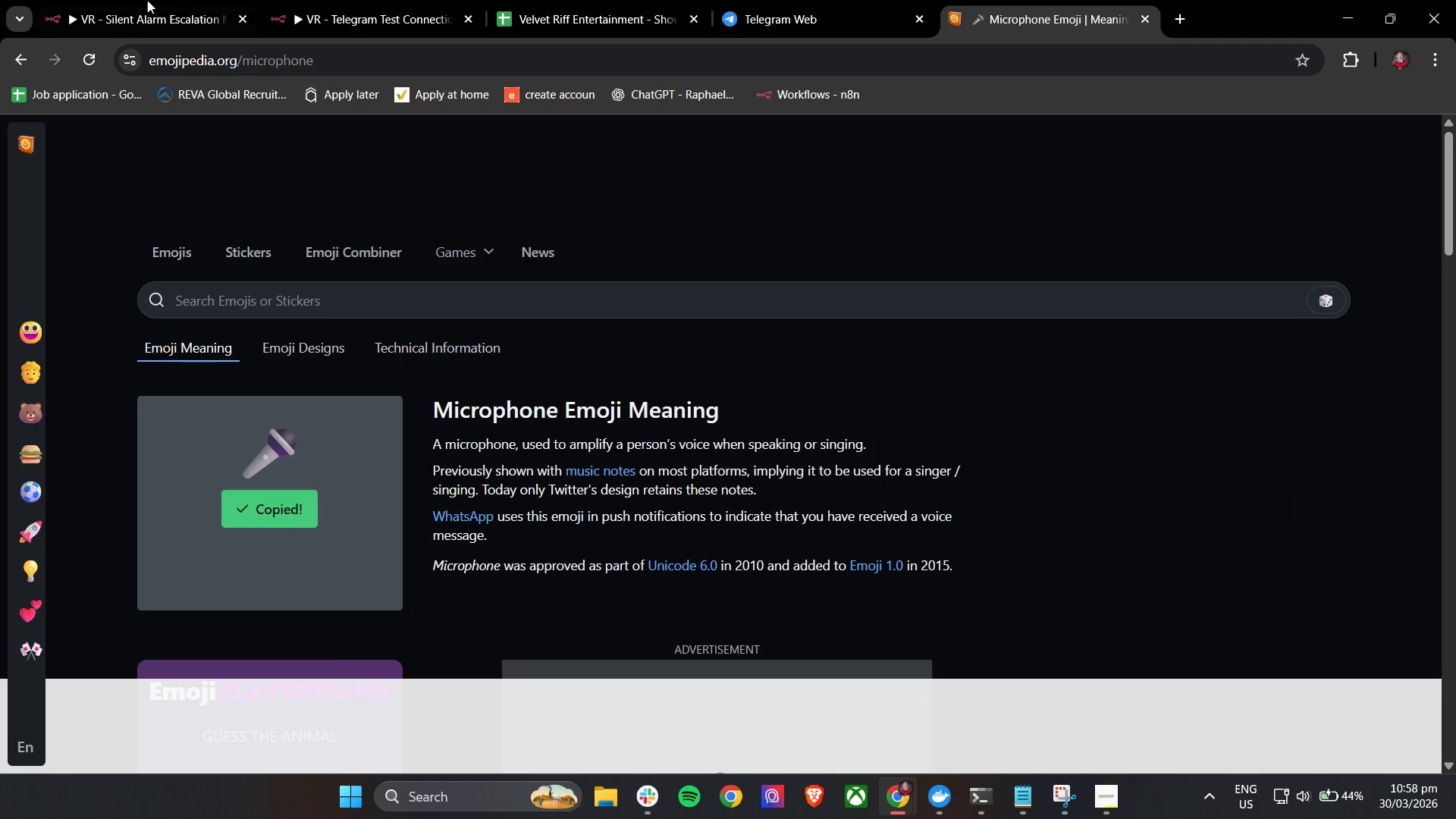 
left_click([147, 0])
 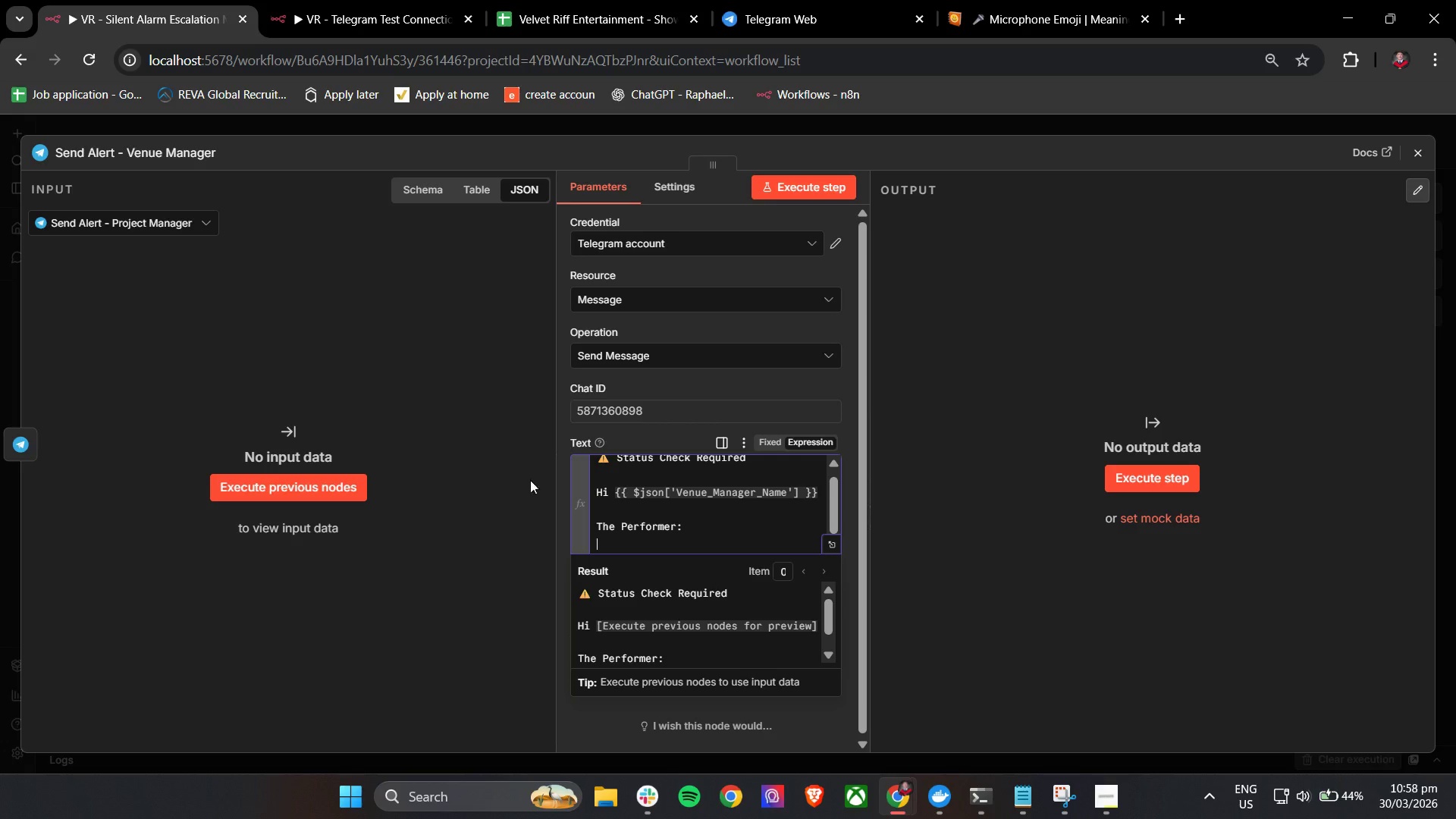 
key(Control+V)
 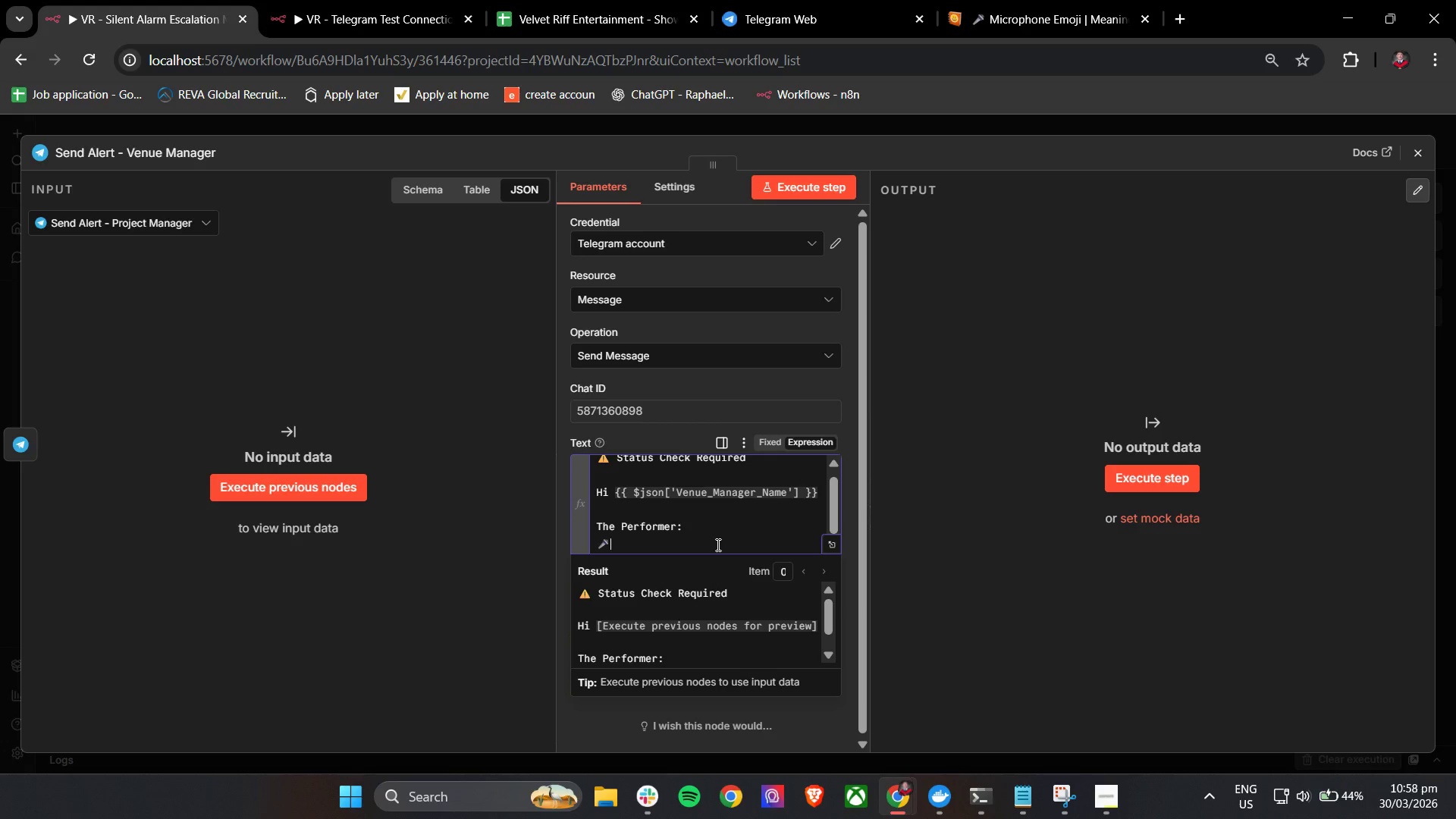 
key(Space)
 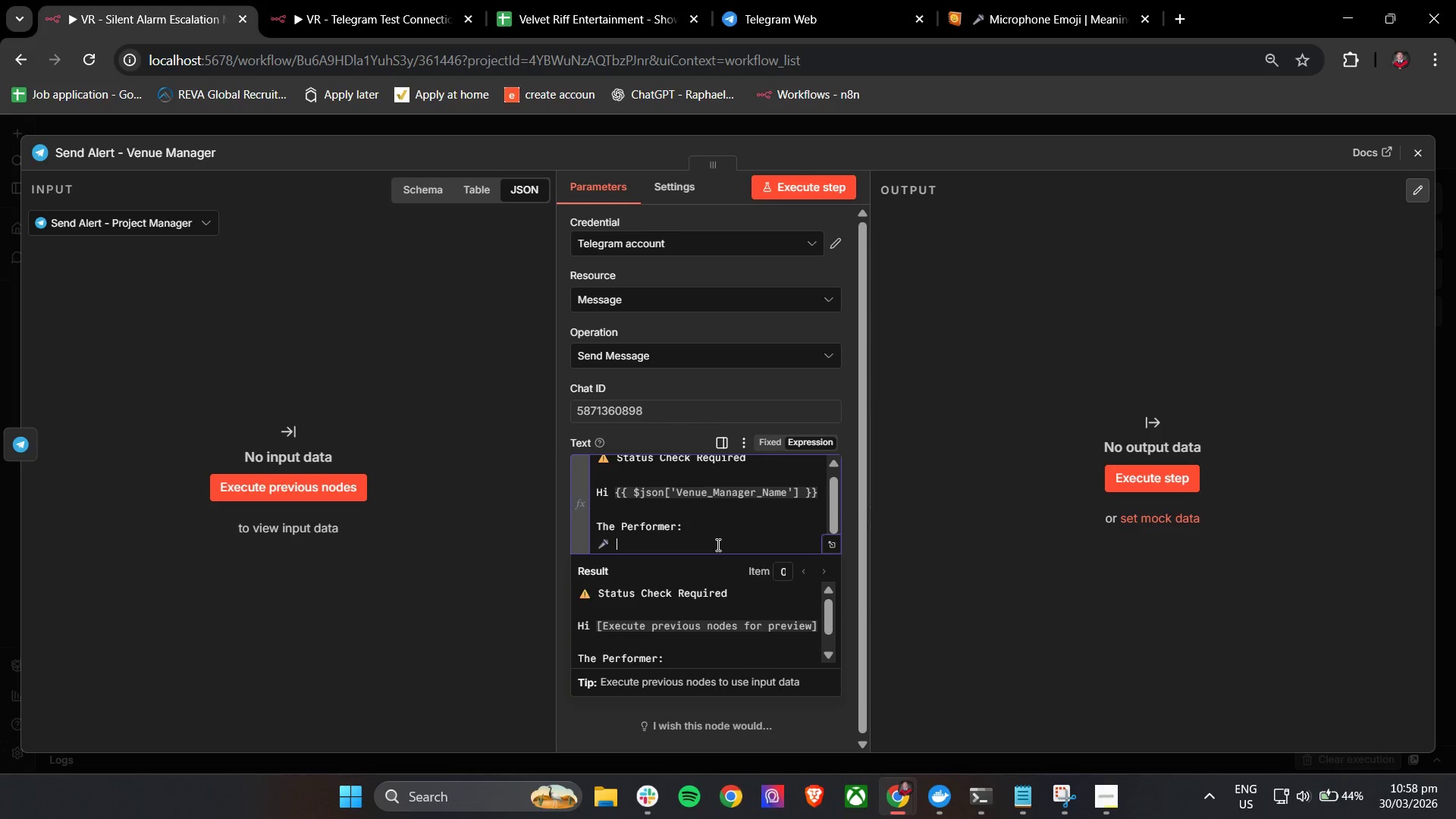 
key(Shift+BracketLeft)
 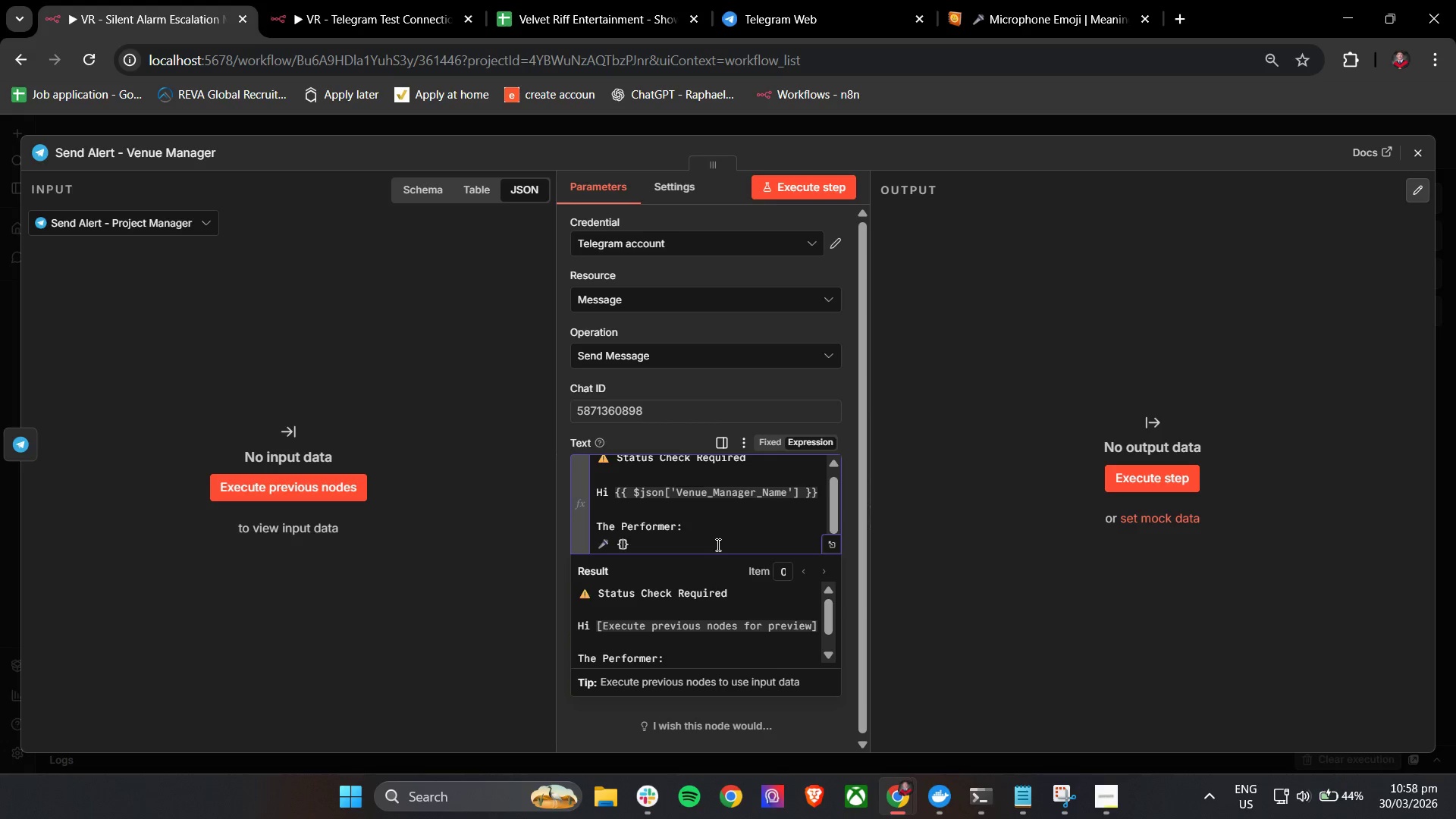 
key(Shift+BracketLeft)
 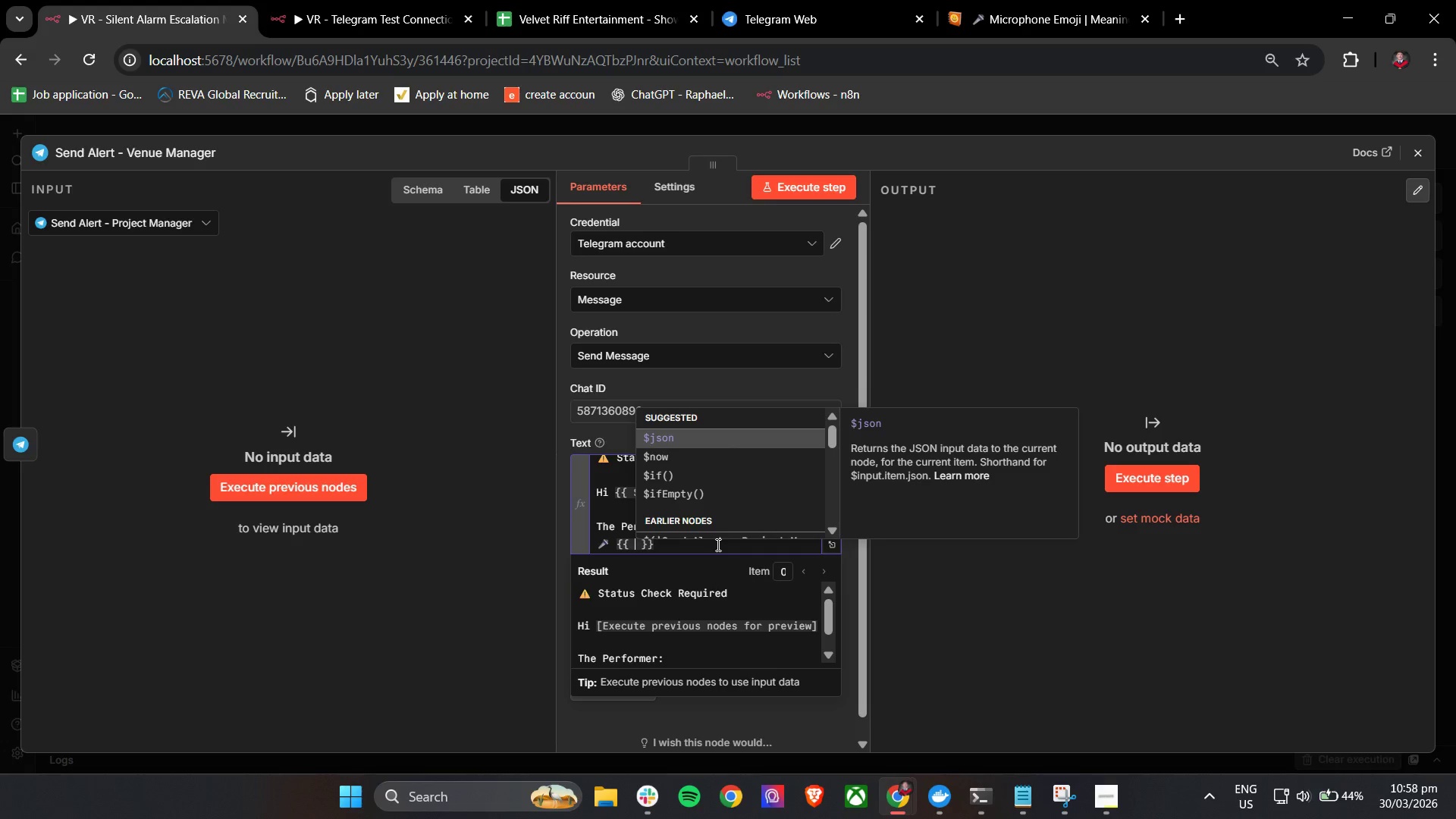 
key(Enter)
 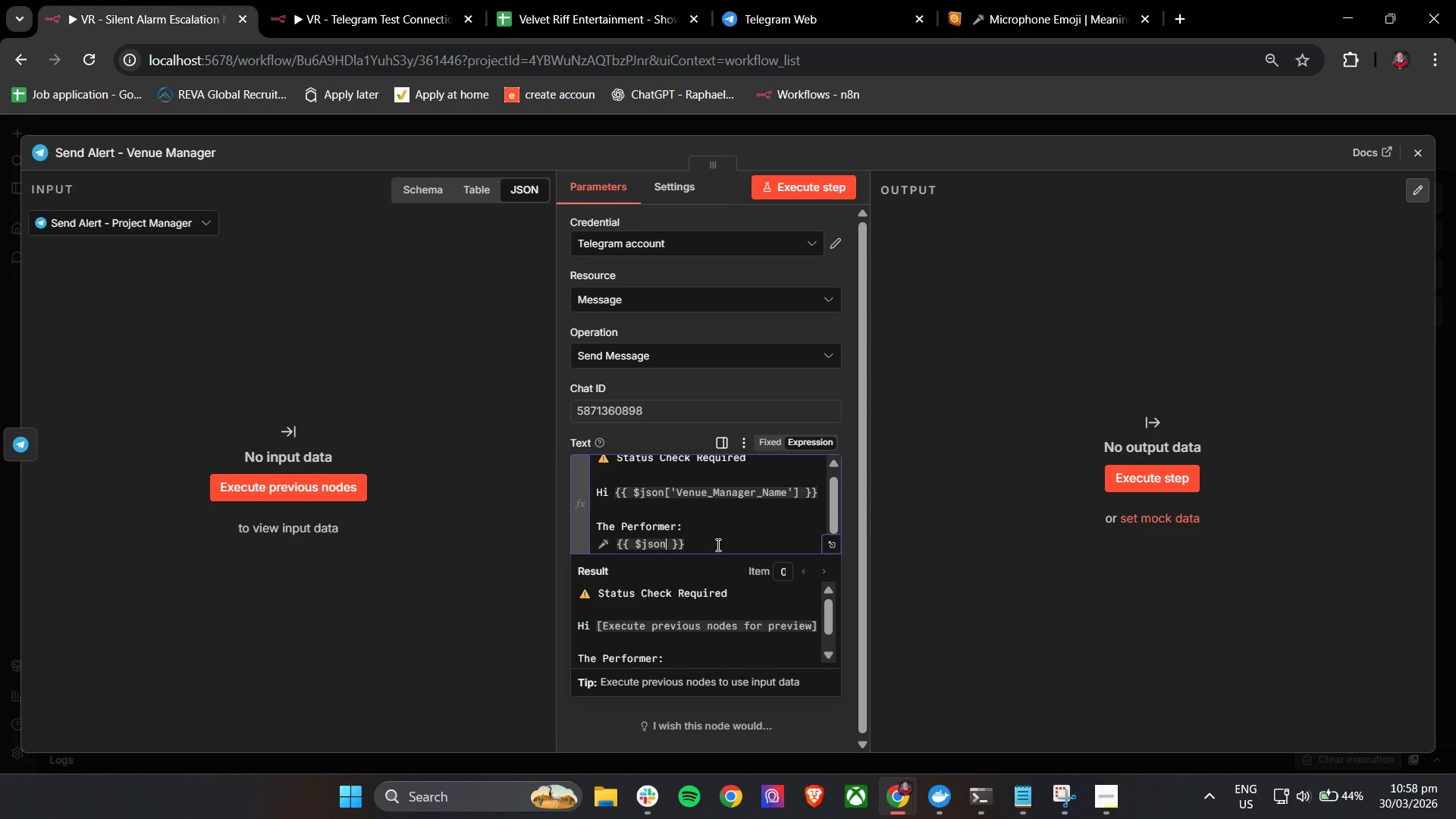 
key(BracketLeft)
 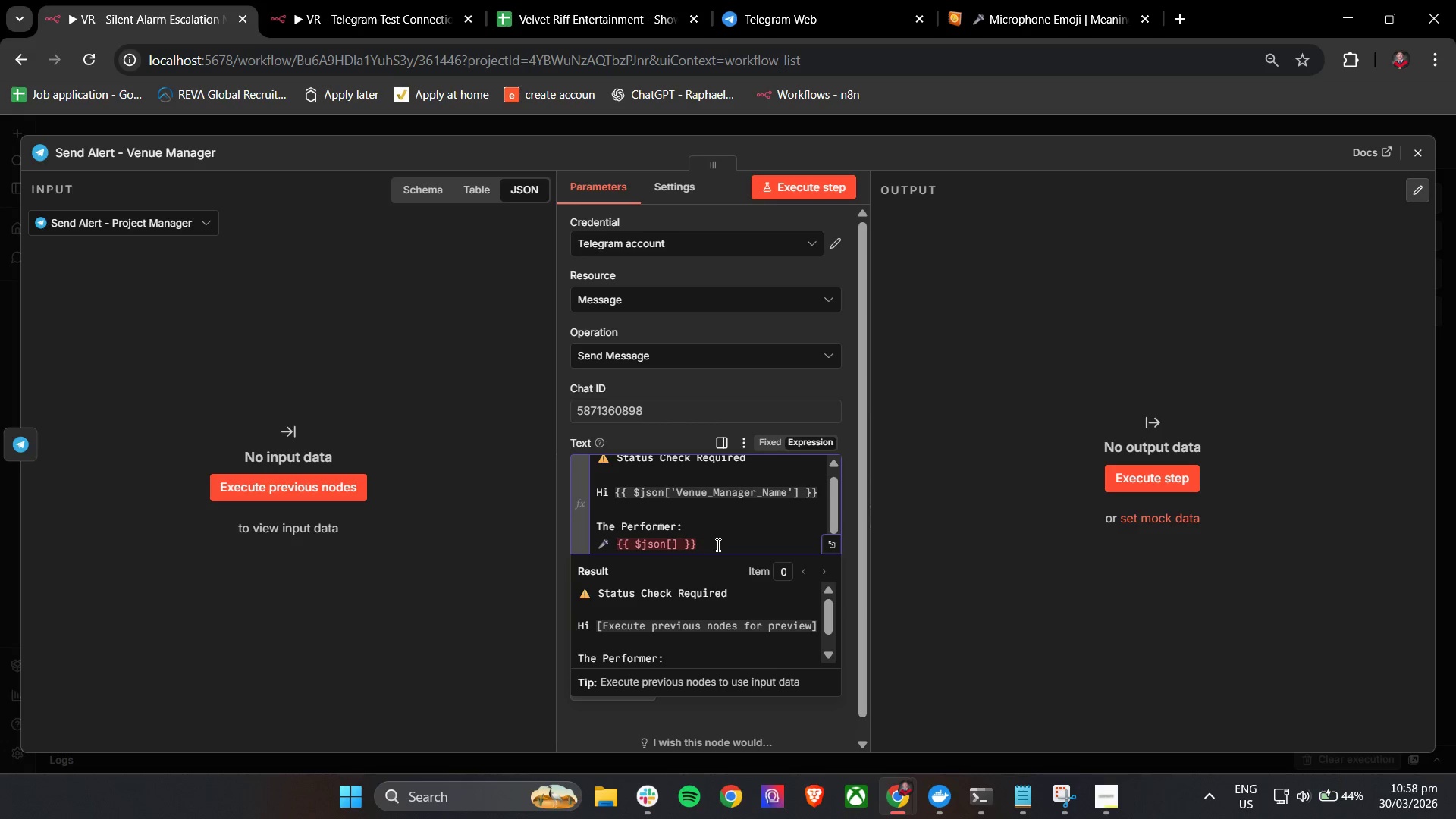 
type('Performer_Name)
 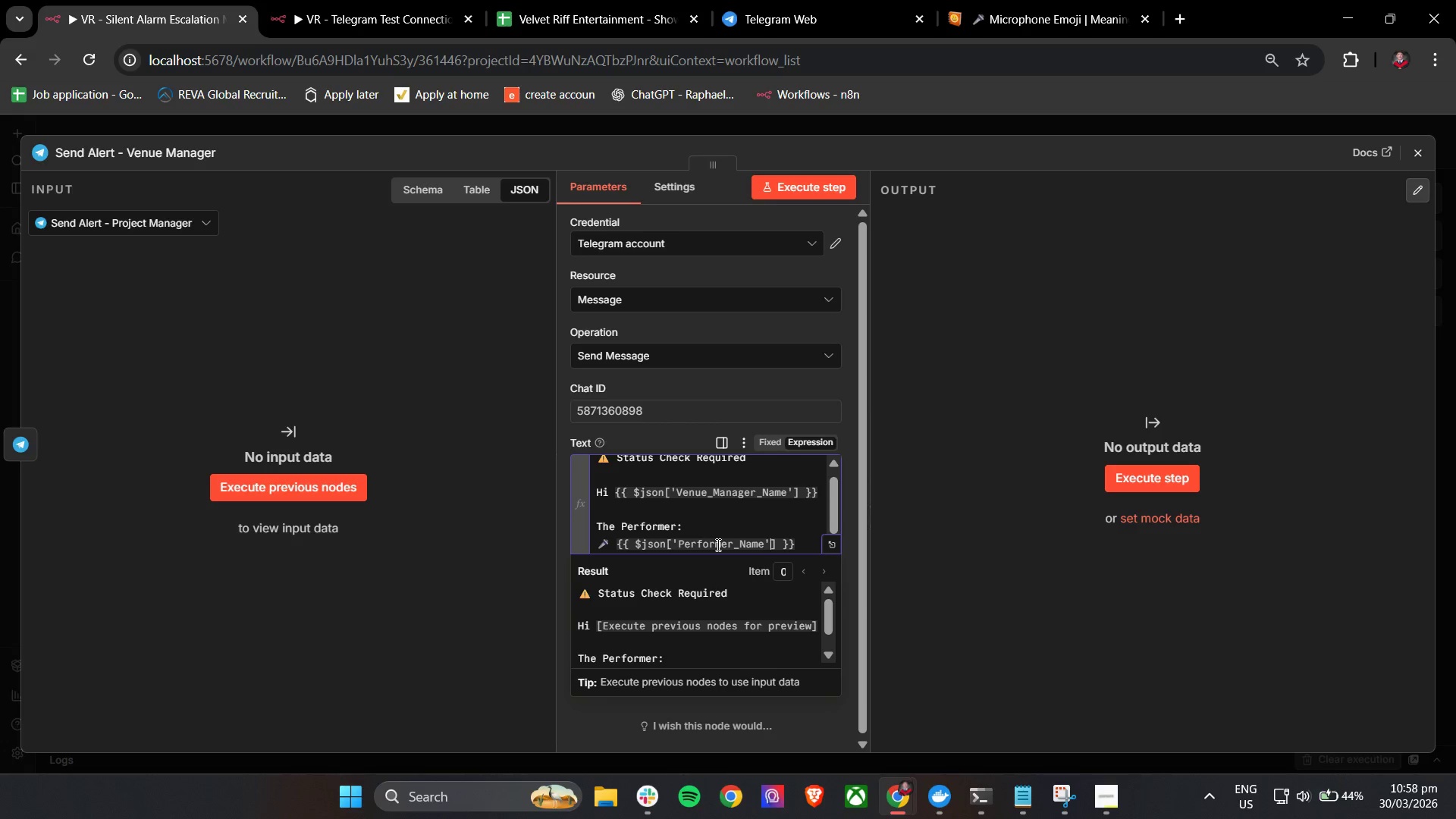 
 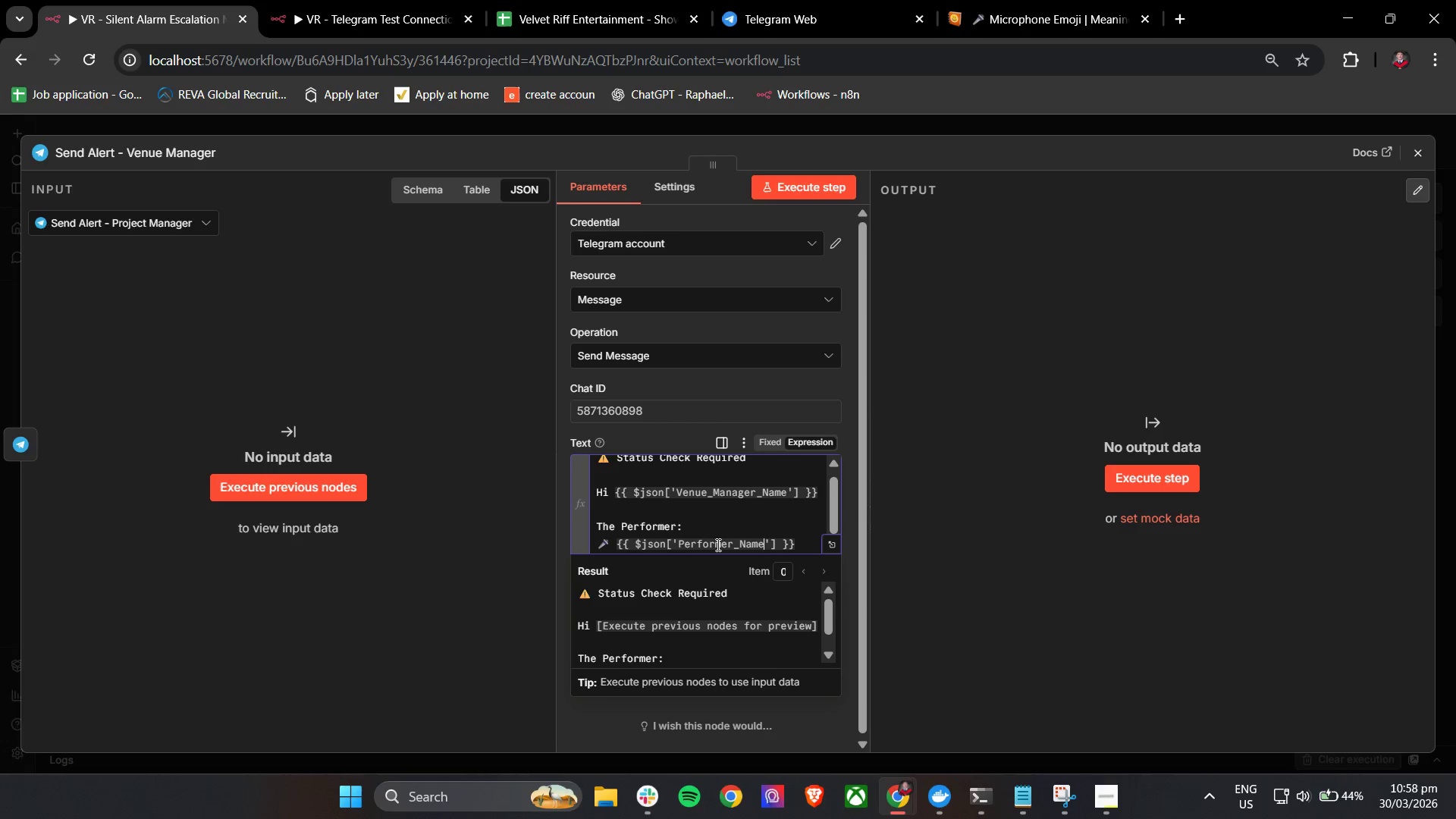 
hold_key(key=ArrowRight, duration=0.92)
 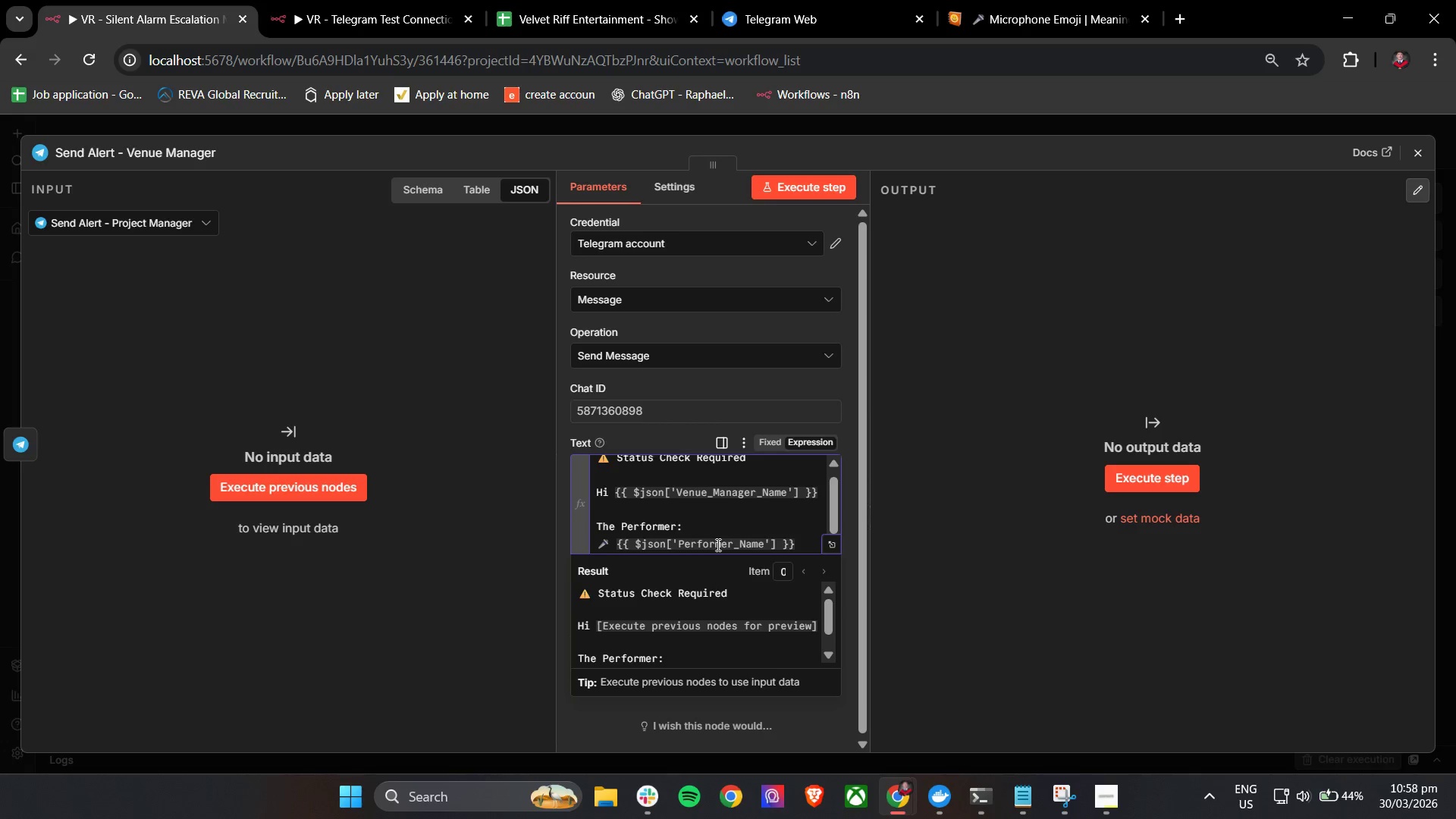 
key(Enter)
 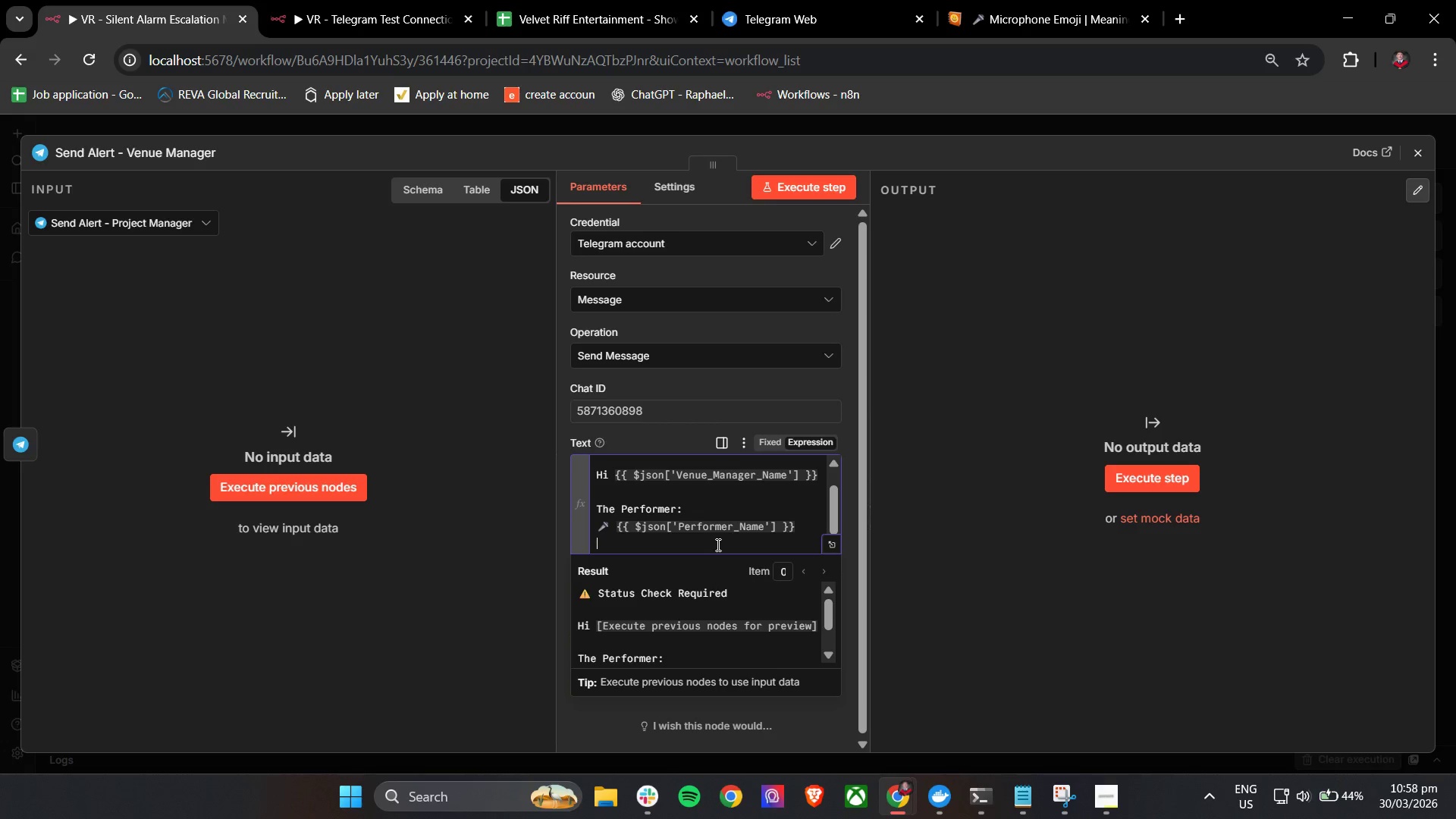 
wait(5.97)
 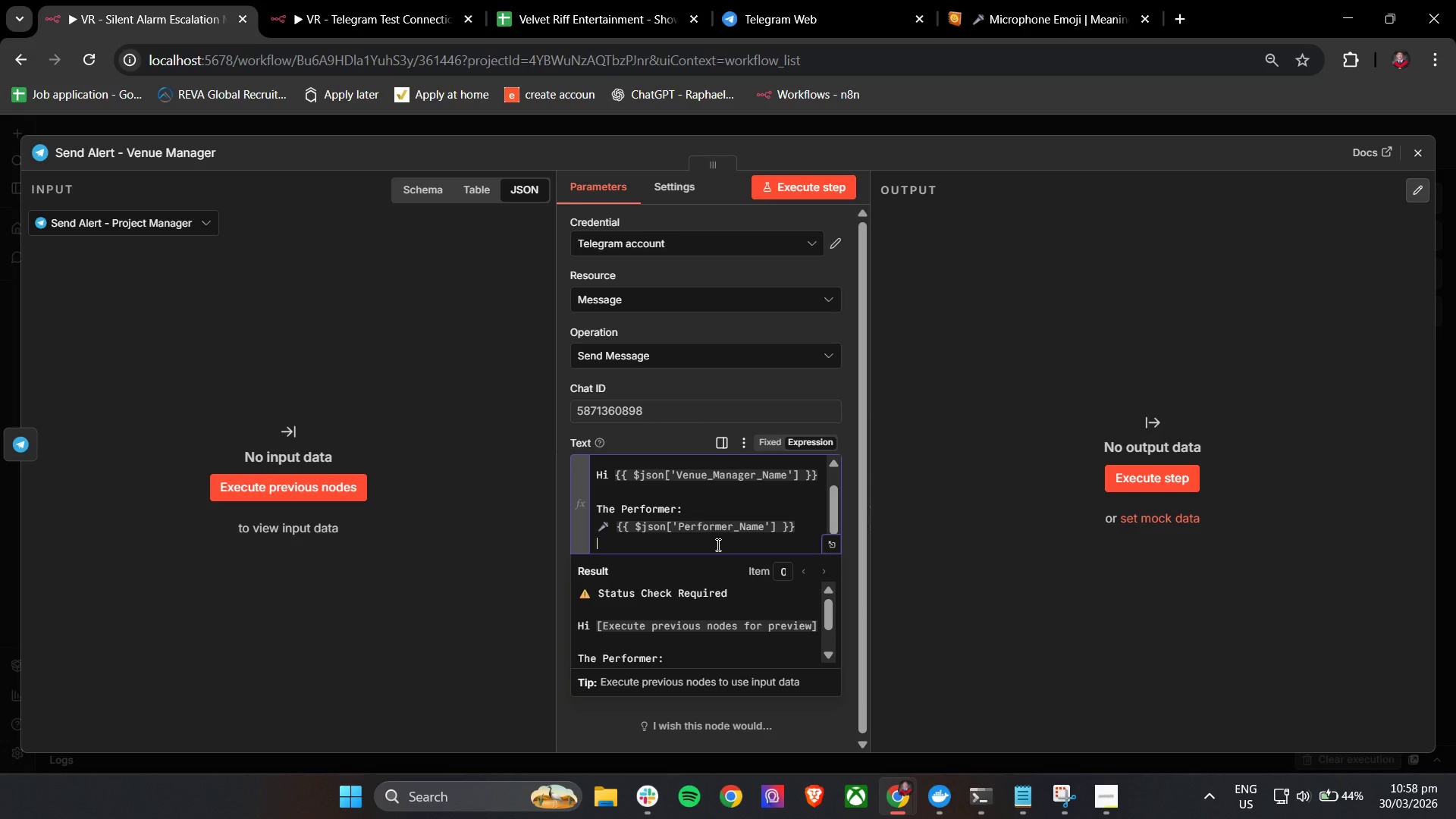 
type(Has Not)
key(Backspace)
key(Backspace)
key(Backspace)
key(Backspace)
key(Backspace)
key(Backspace)
key(Backspace)
type(has not confirmed arrical for )
key(Backspace)
type(:)
 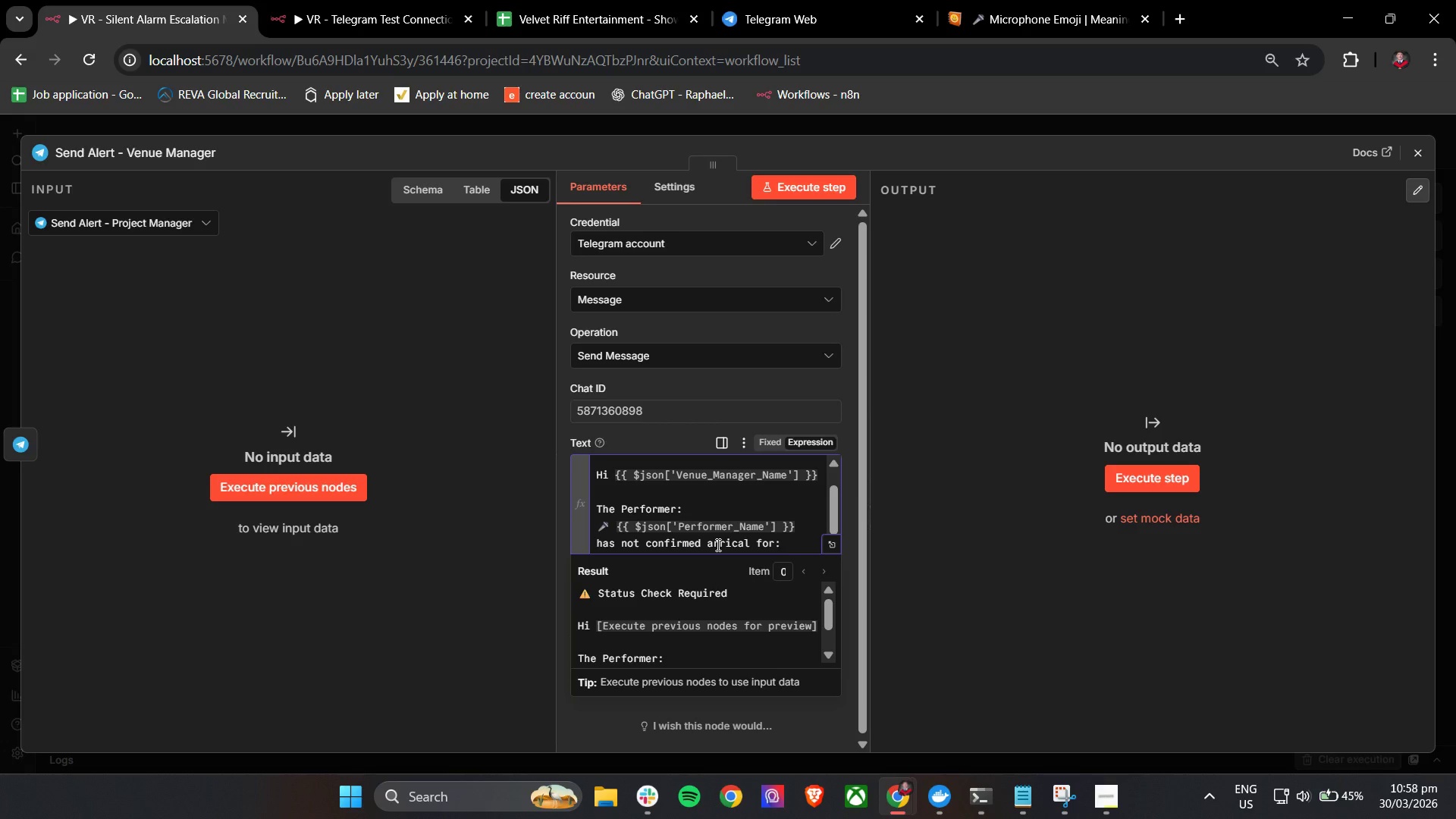 
key(Shift+Enter)
 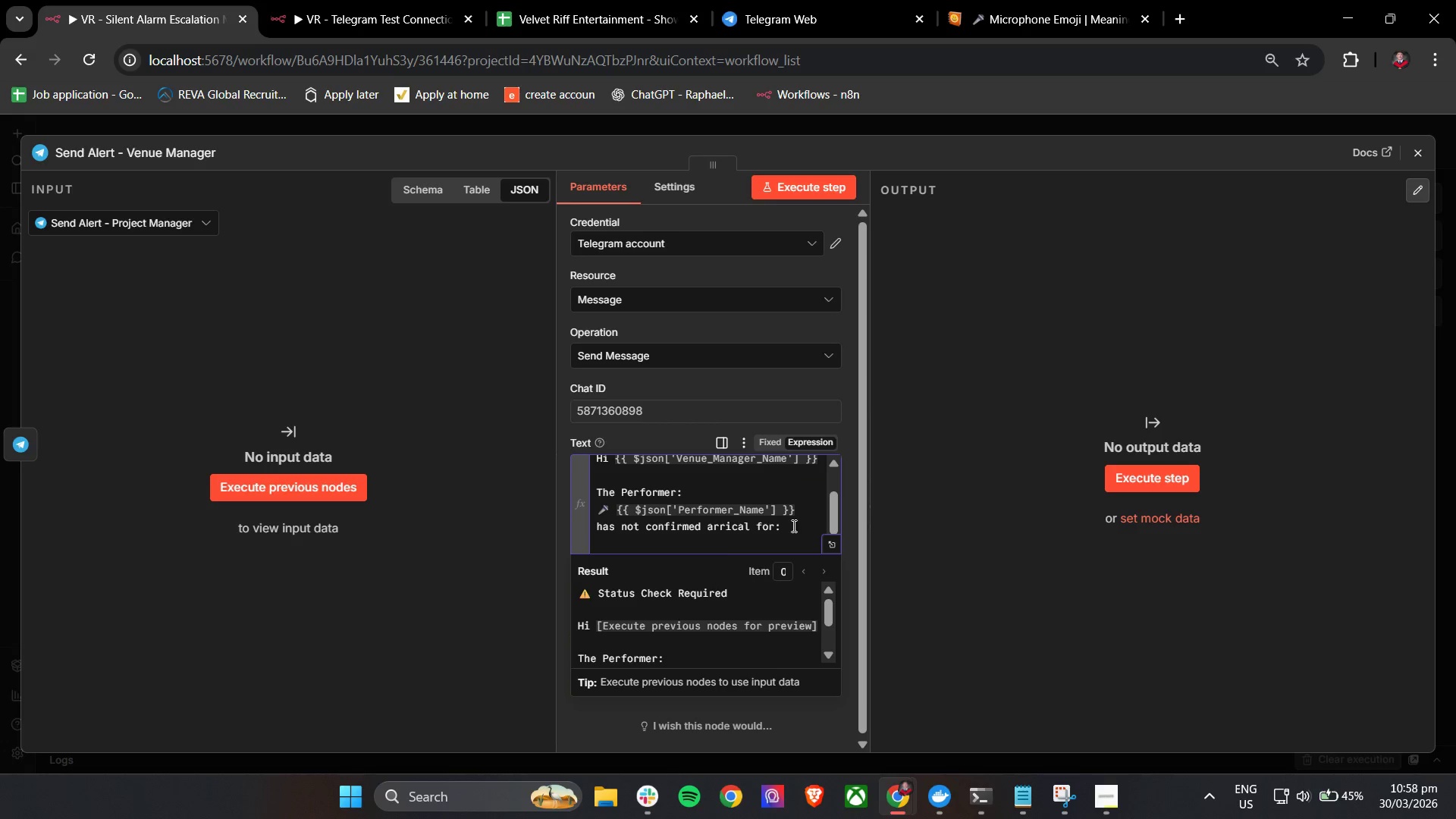 
left_click([795, 518])
 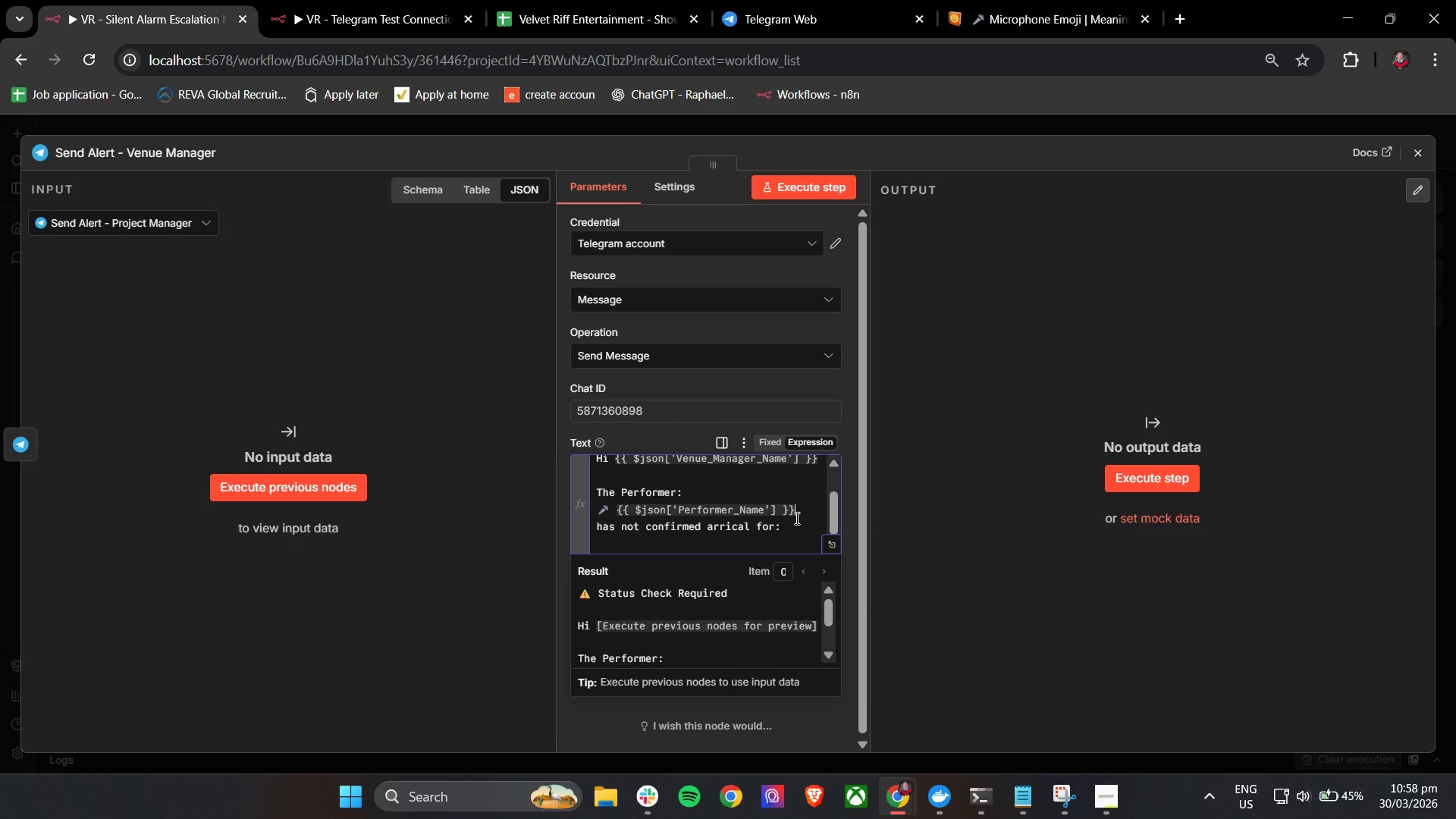 
key(Shift+Enter)
 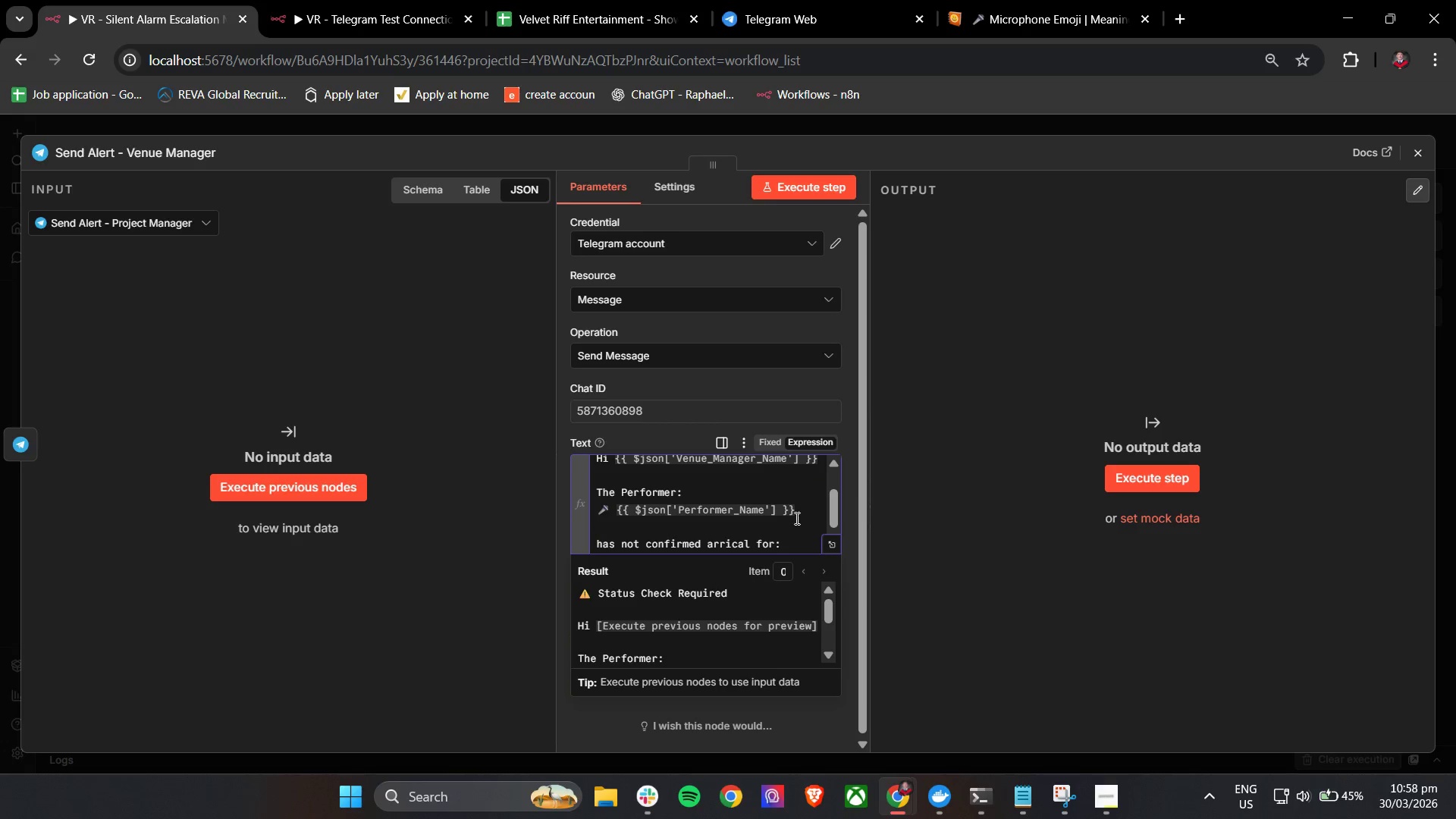 
key(ArrowDown)
 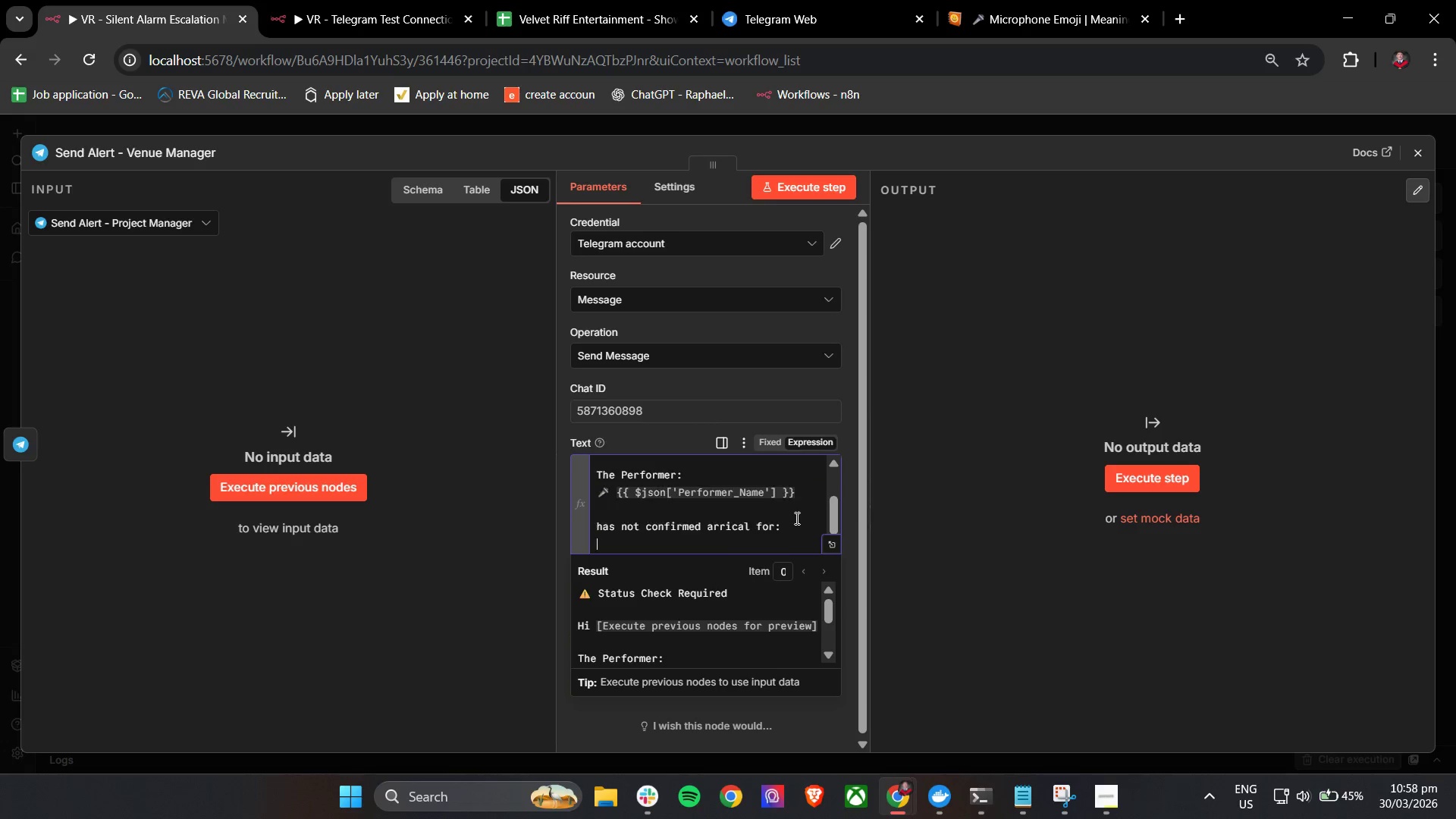 
key(ArrowDown)
 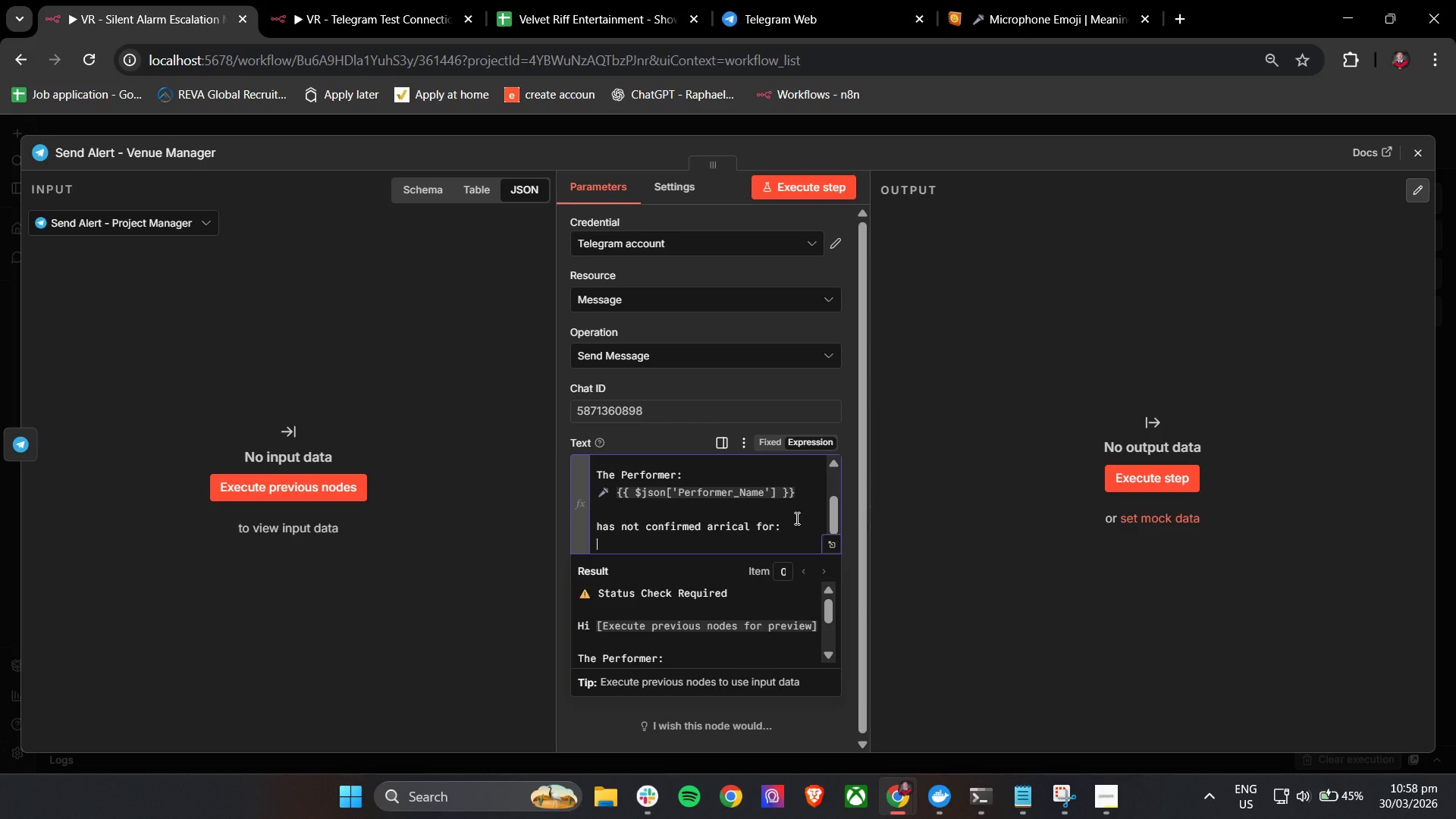 
key(ArrowDown)
 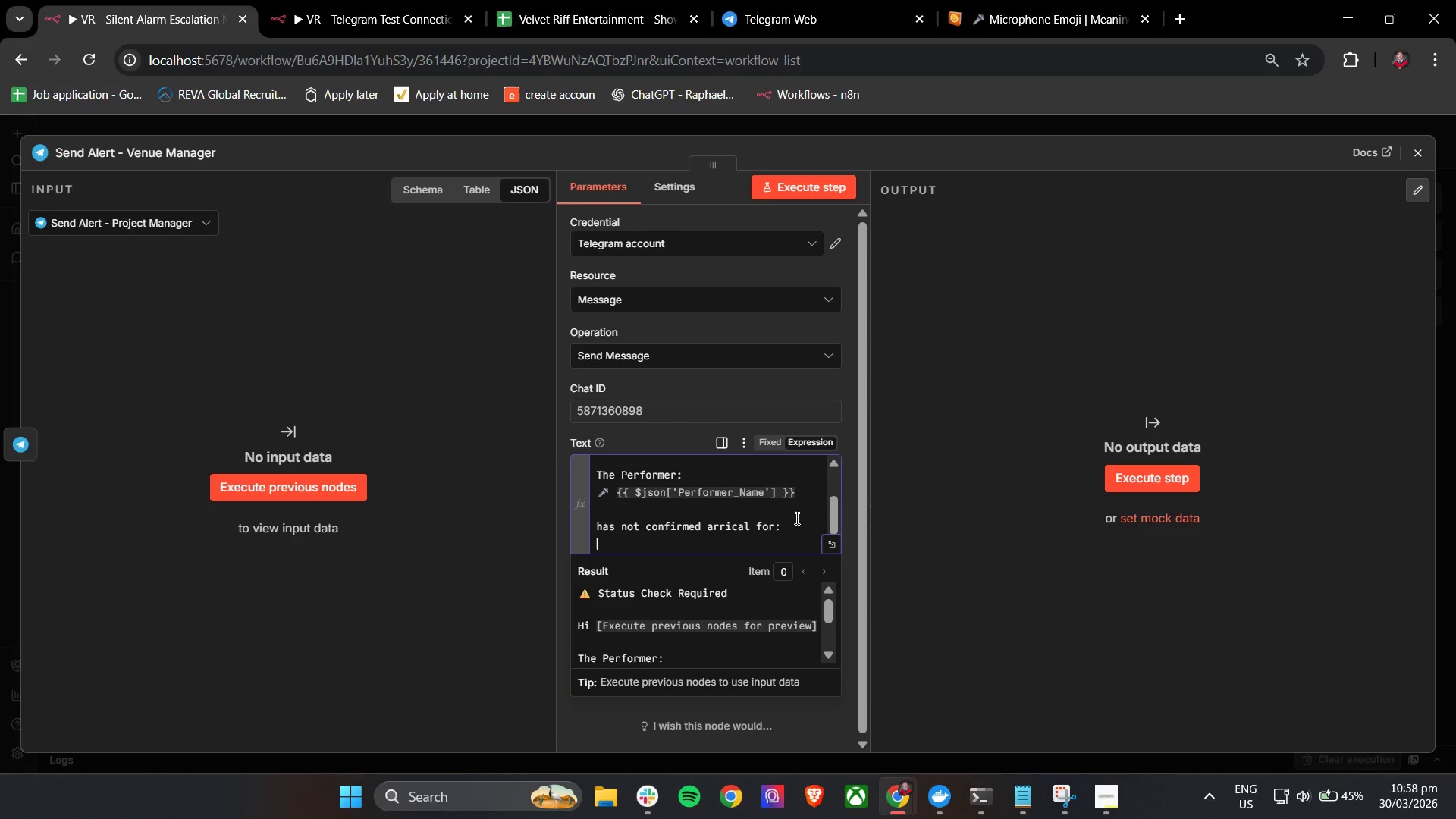 
key(ArrowDown)
 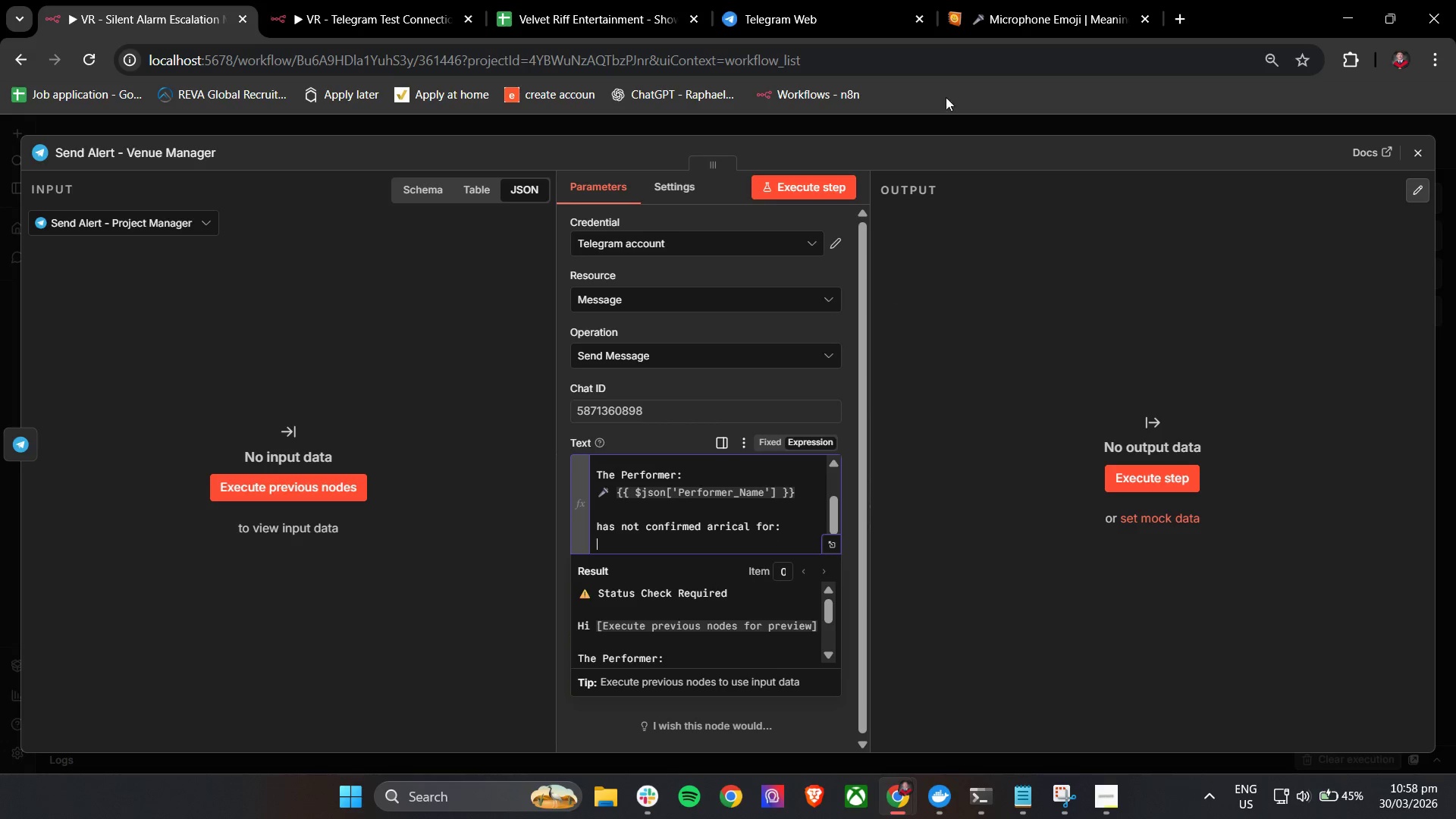 
left_click([993, 0])
 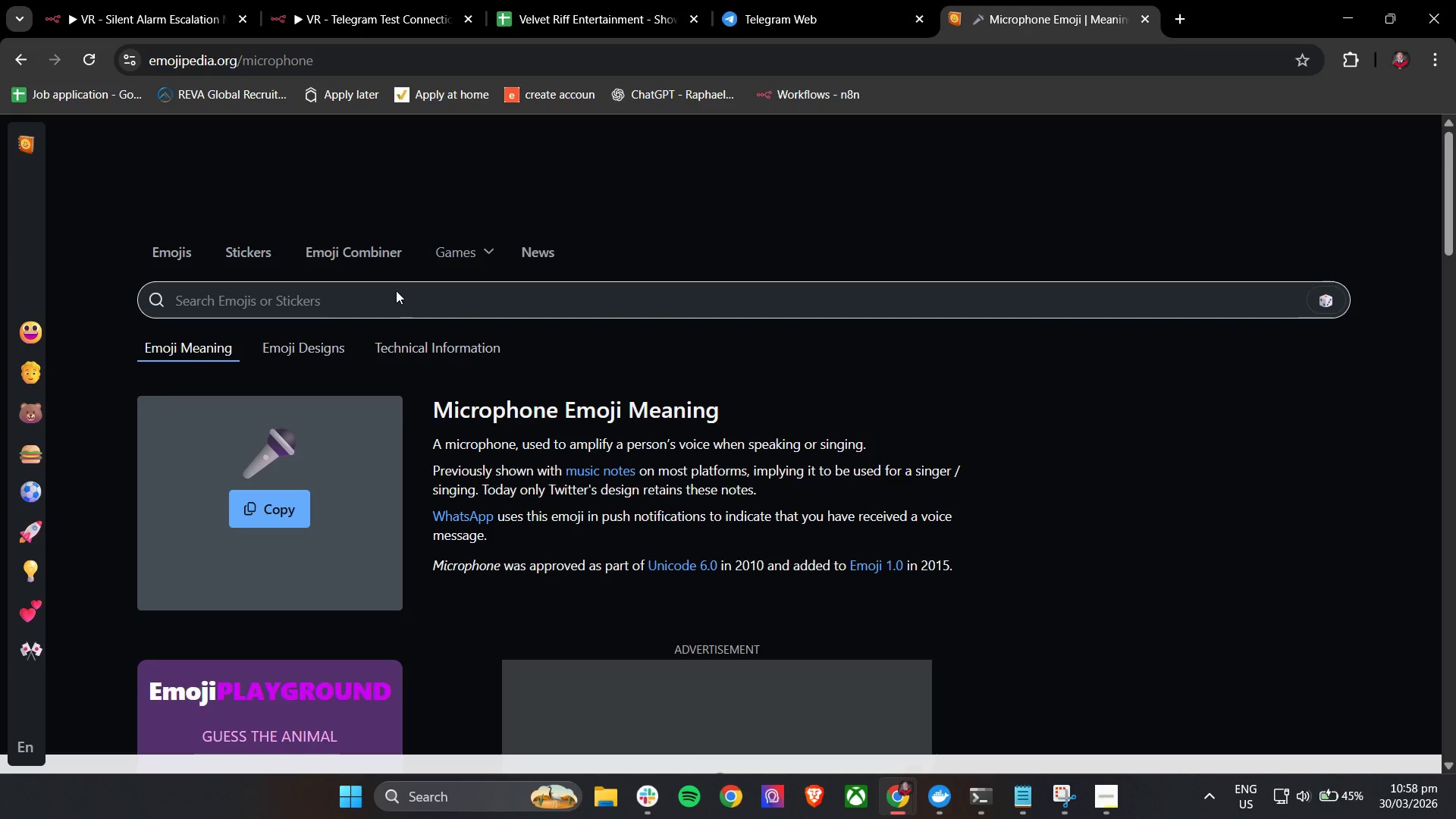 
key(P)
 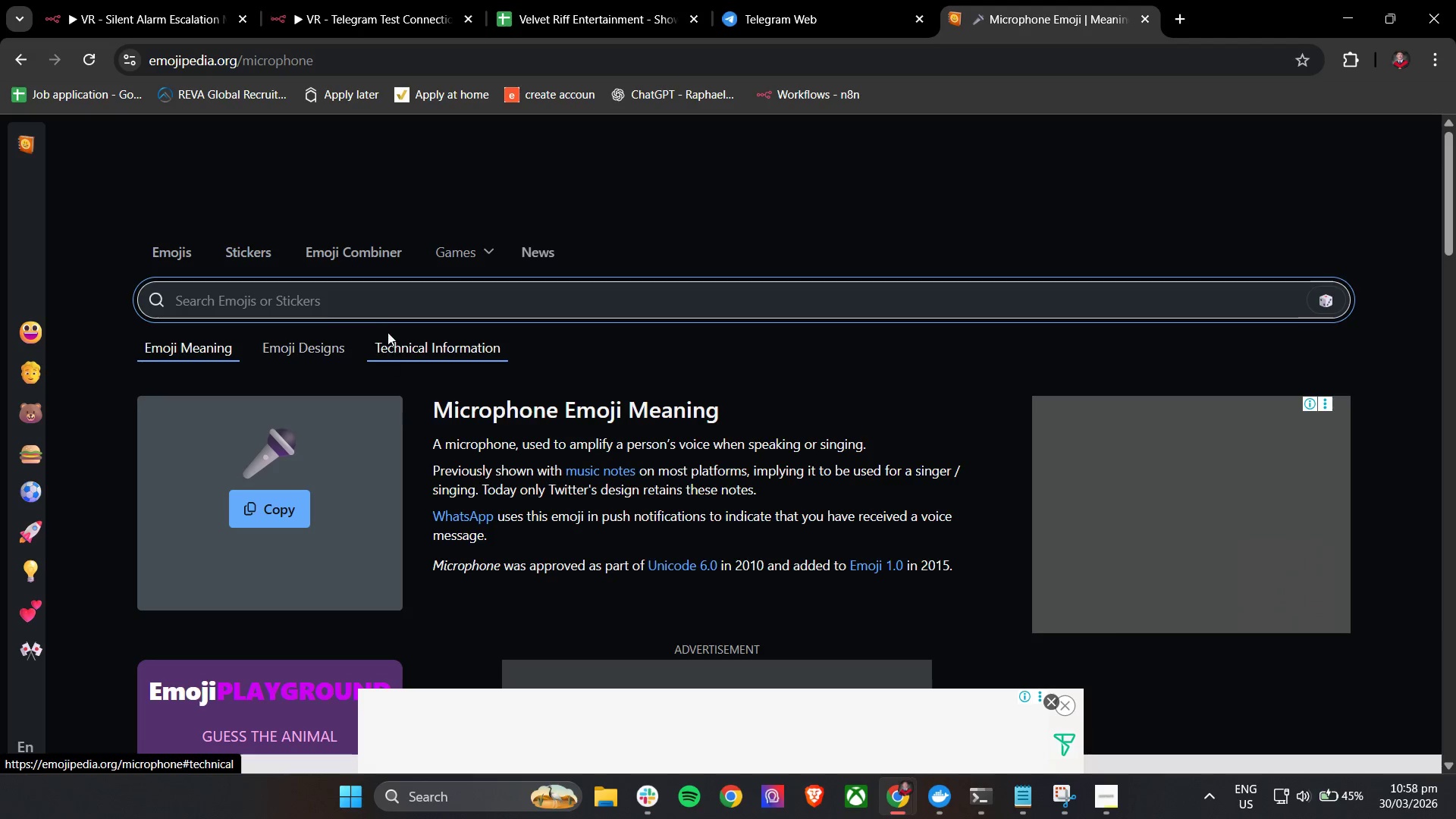 
double_click([388, 286])
 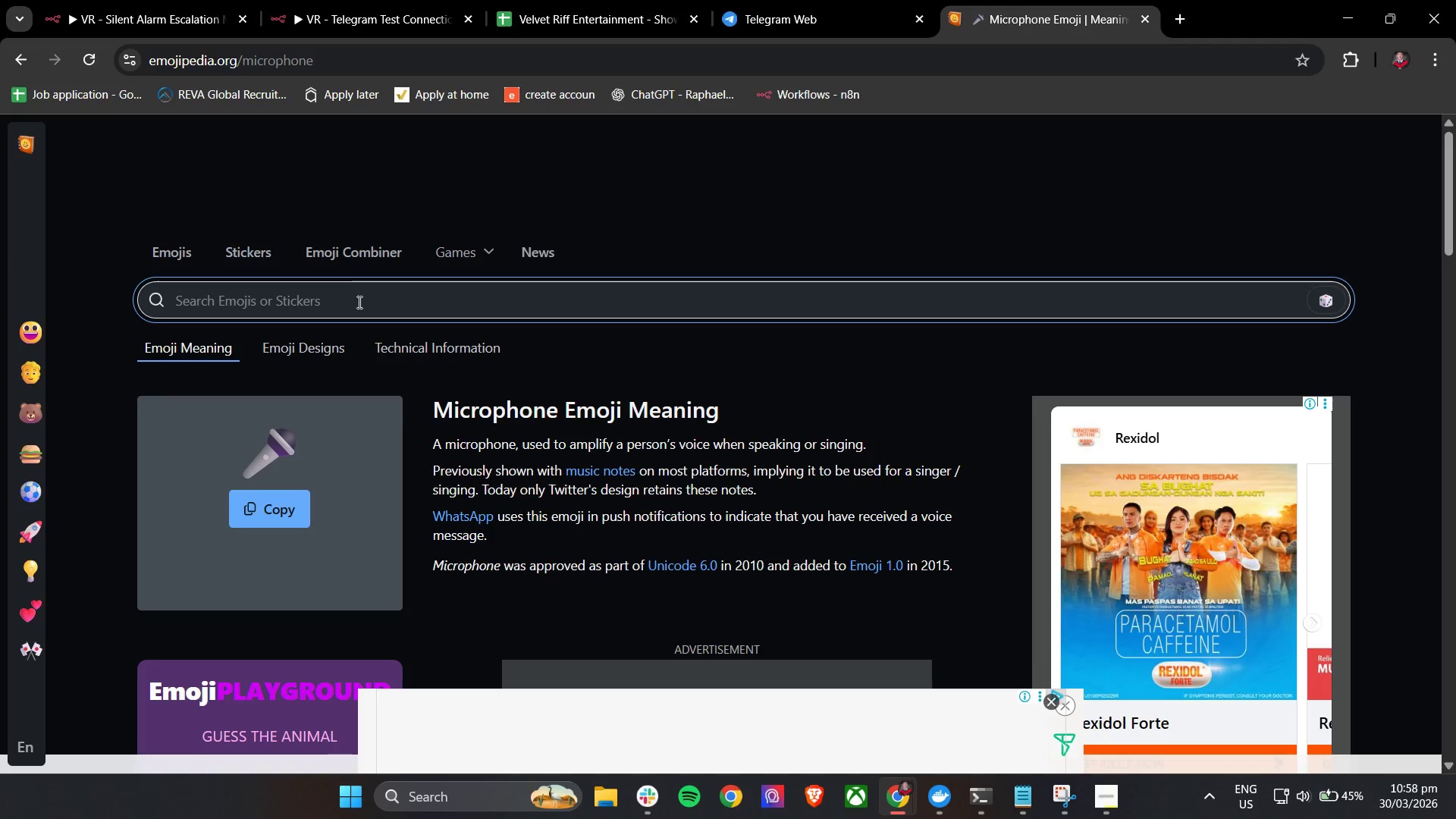 
left_click_drag(start_coordinate=[350, 290], to_coordinate=[342, 293])
 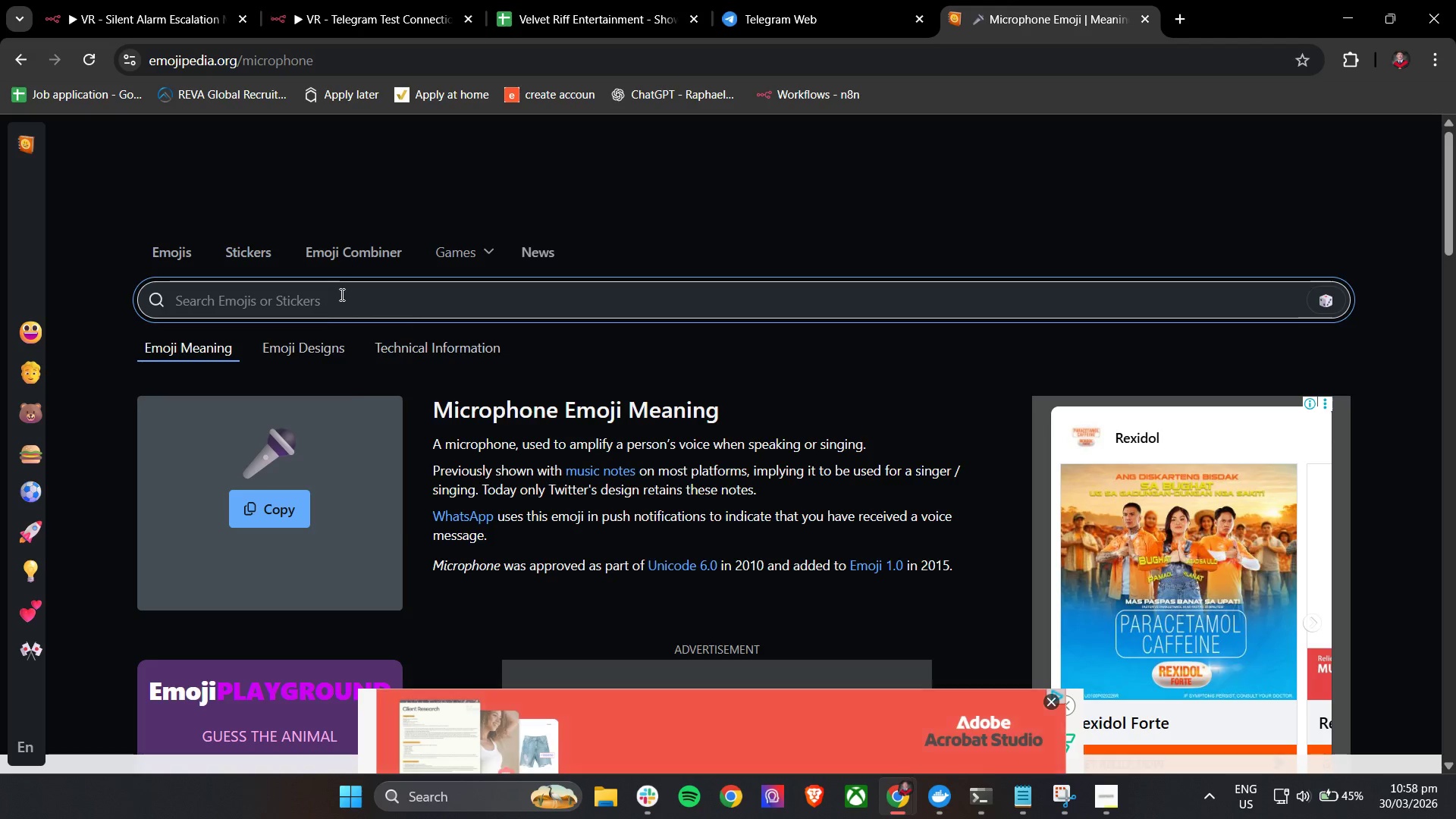 
triple_click([337, 300])
 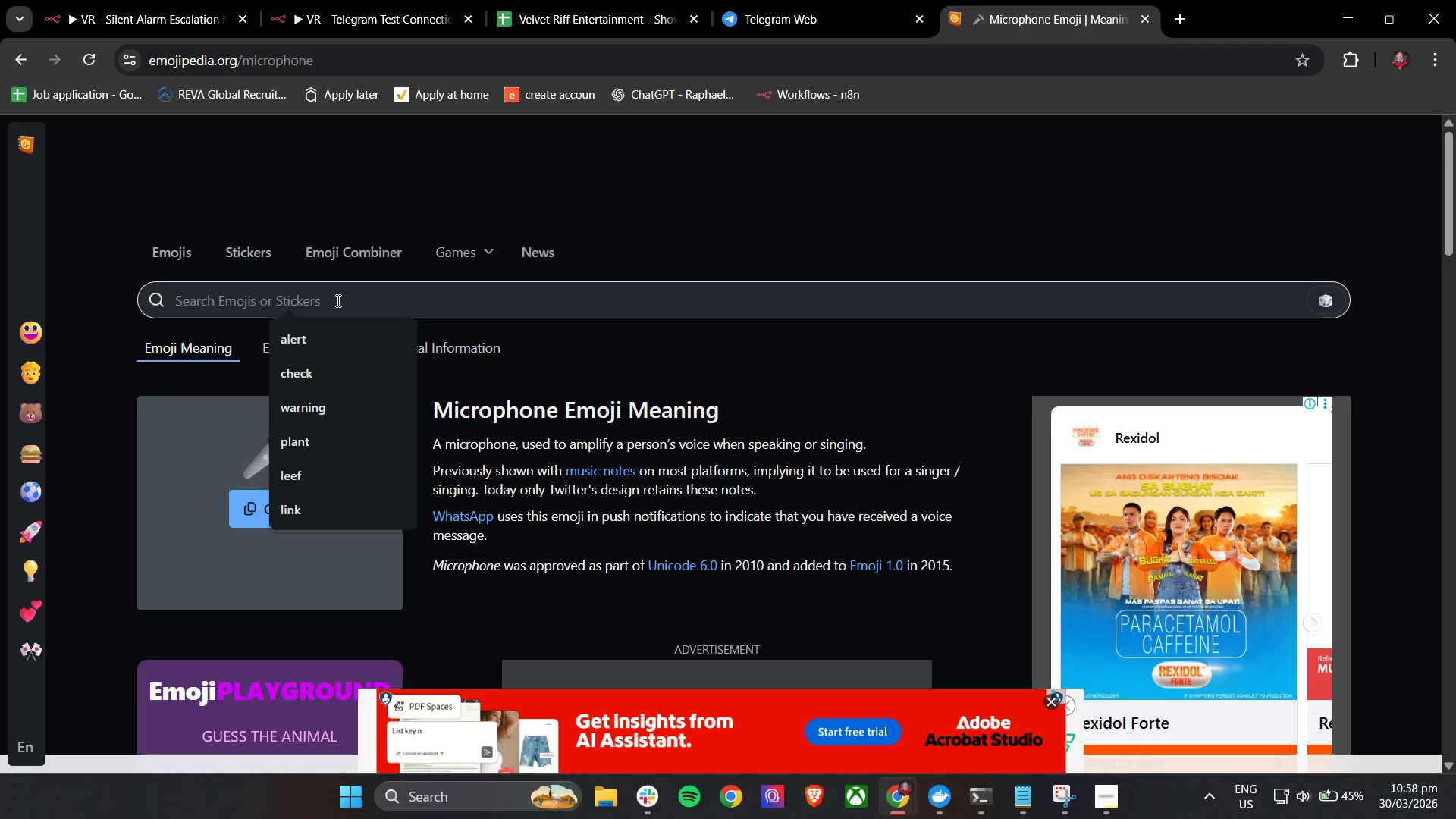 
type(pin)
 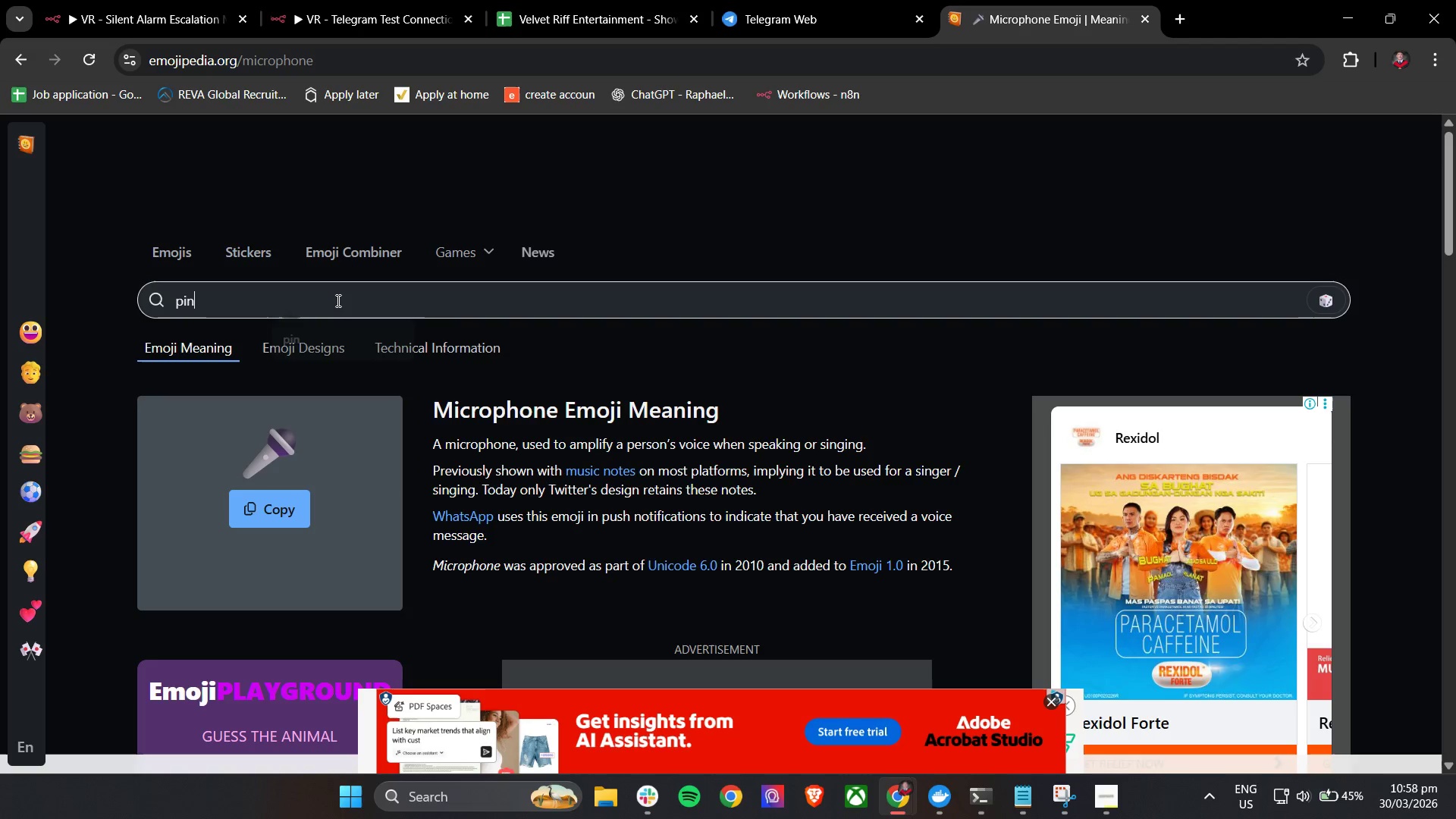 
key(Enter)
 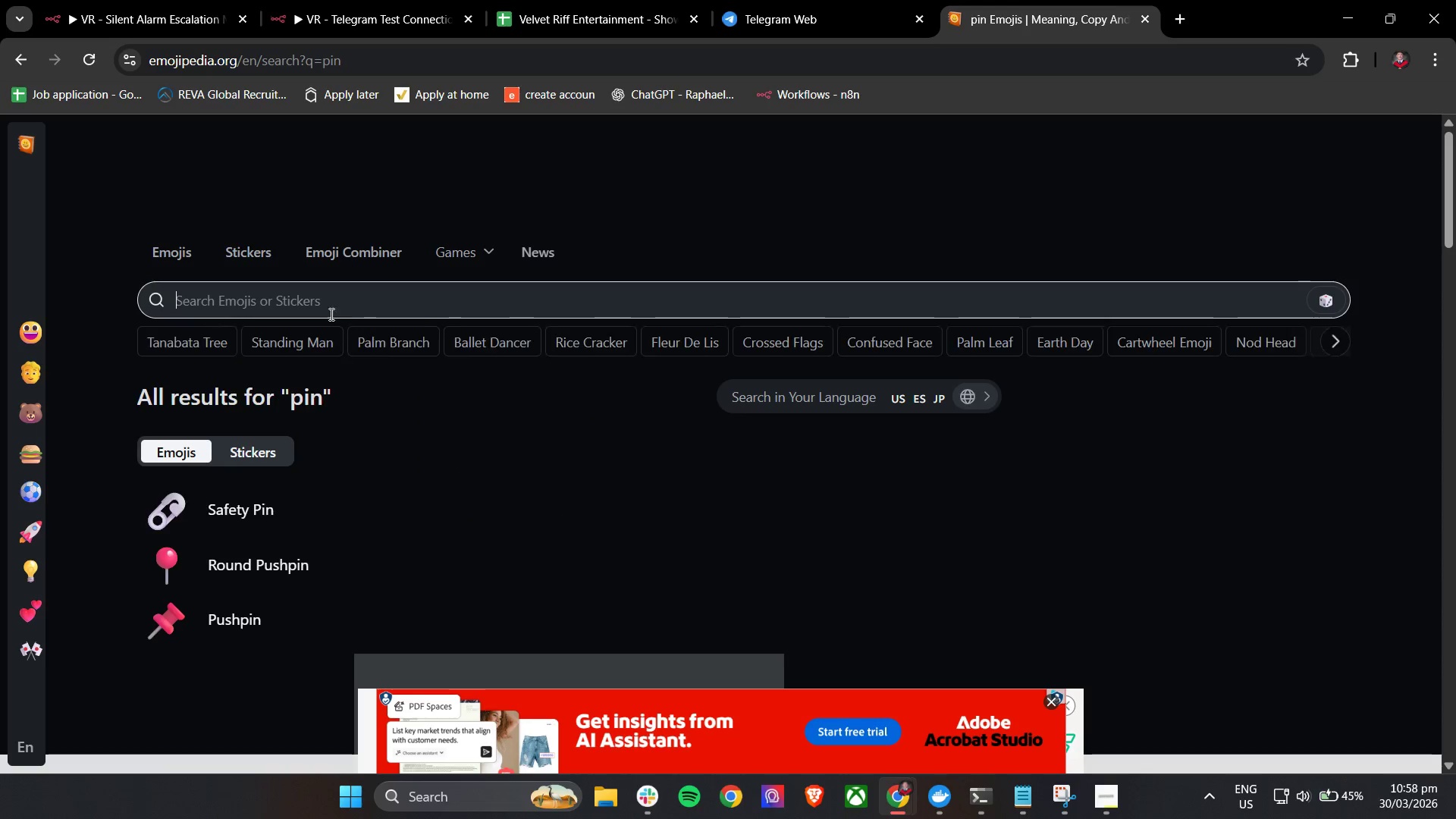 
left_click([197, 556])
 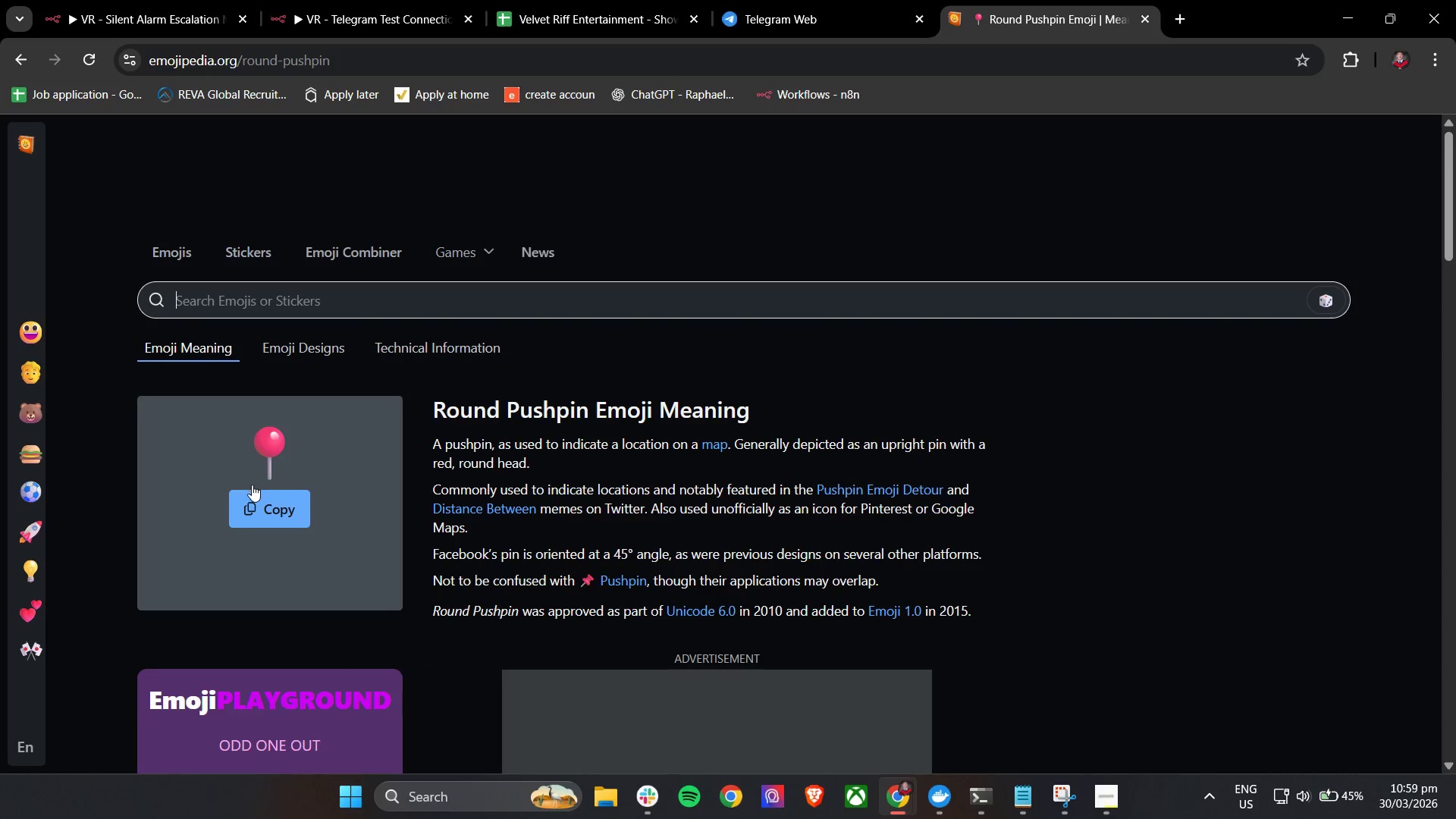 
triple_click([255, 501])
 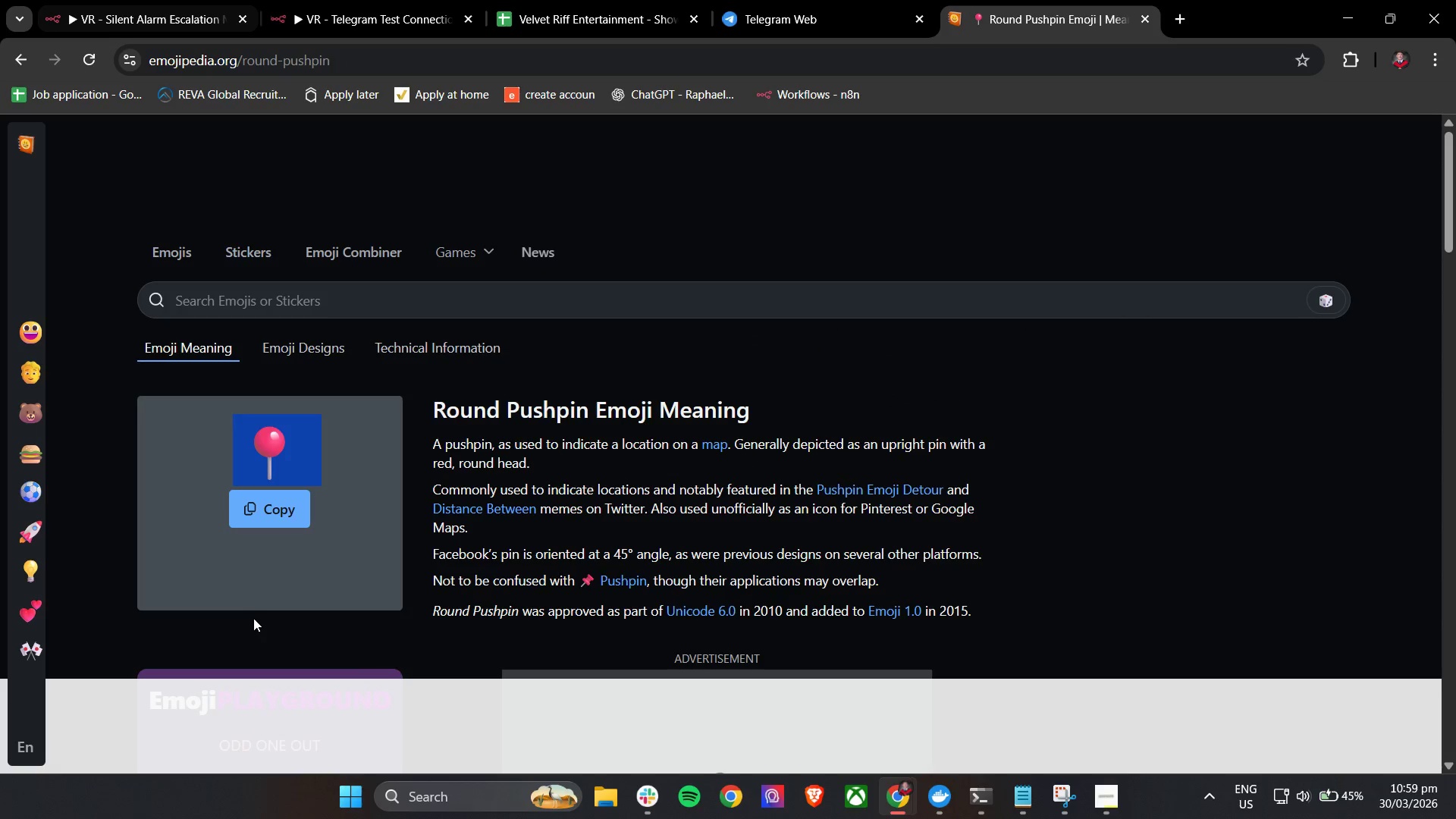 
double_click([268, 522])
 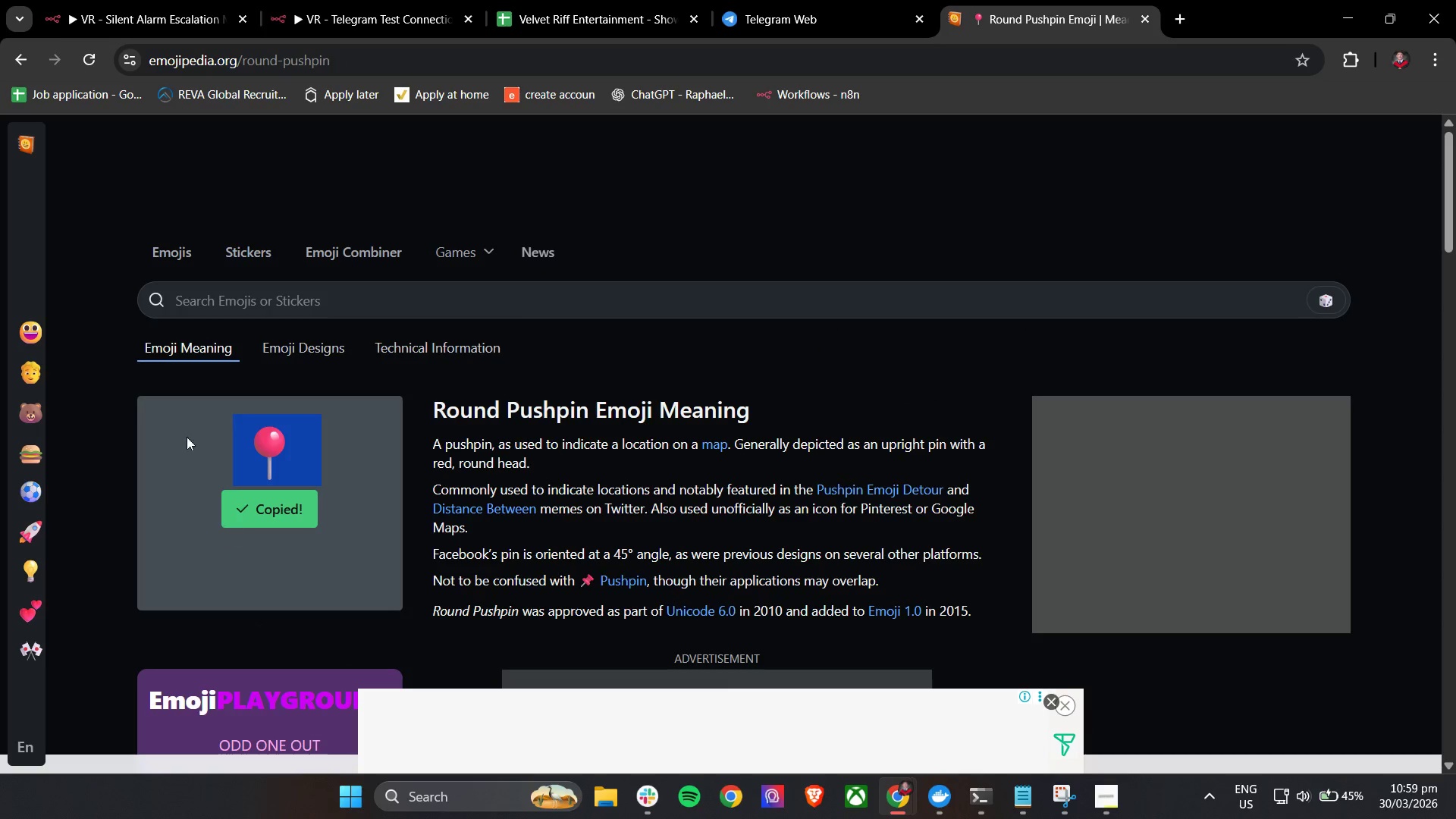 
left_click([91, 0])
 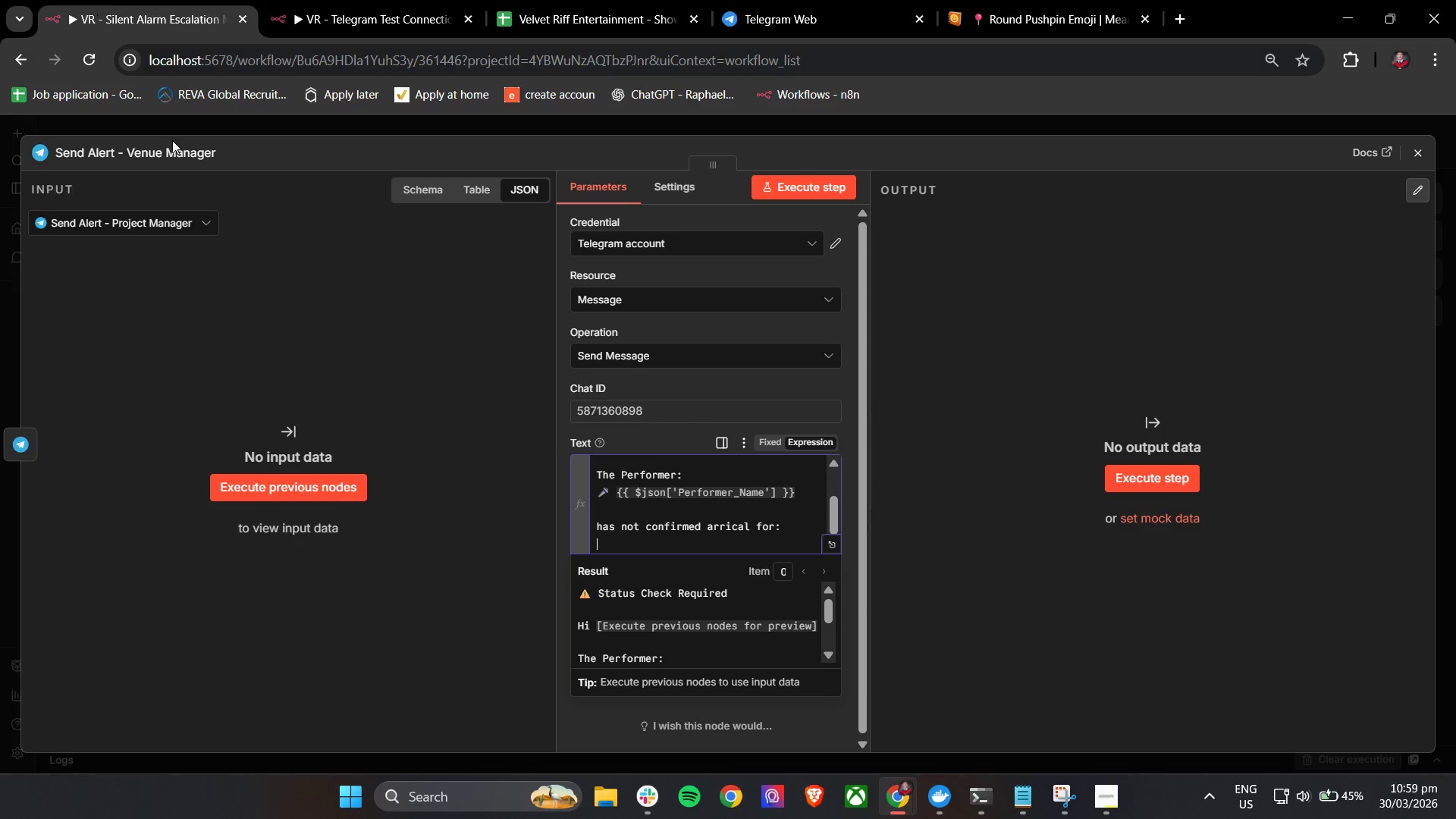 
key(Control+V)
 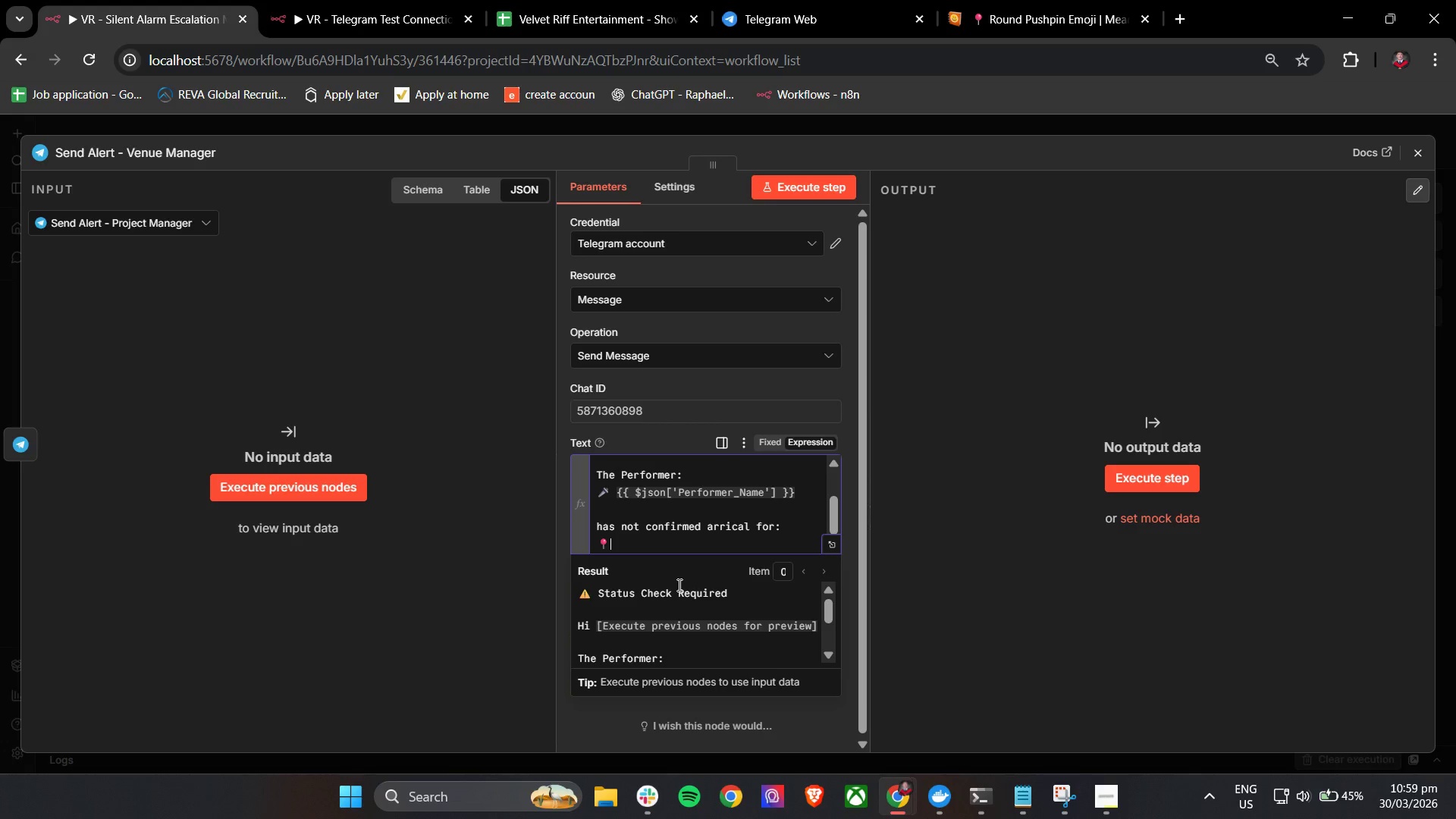 
key(Space)
 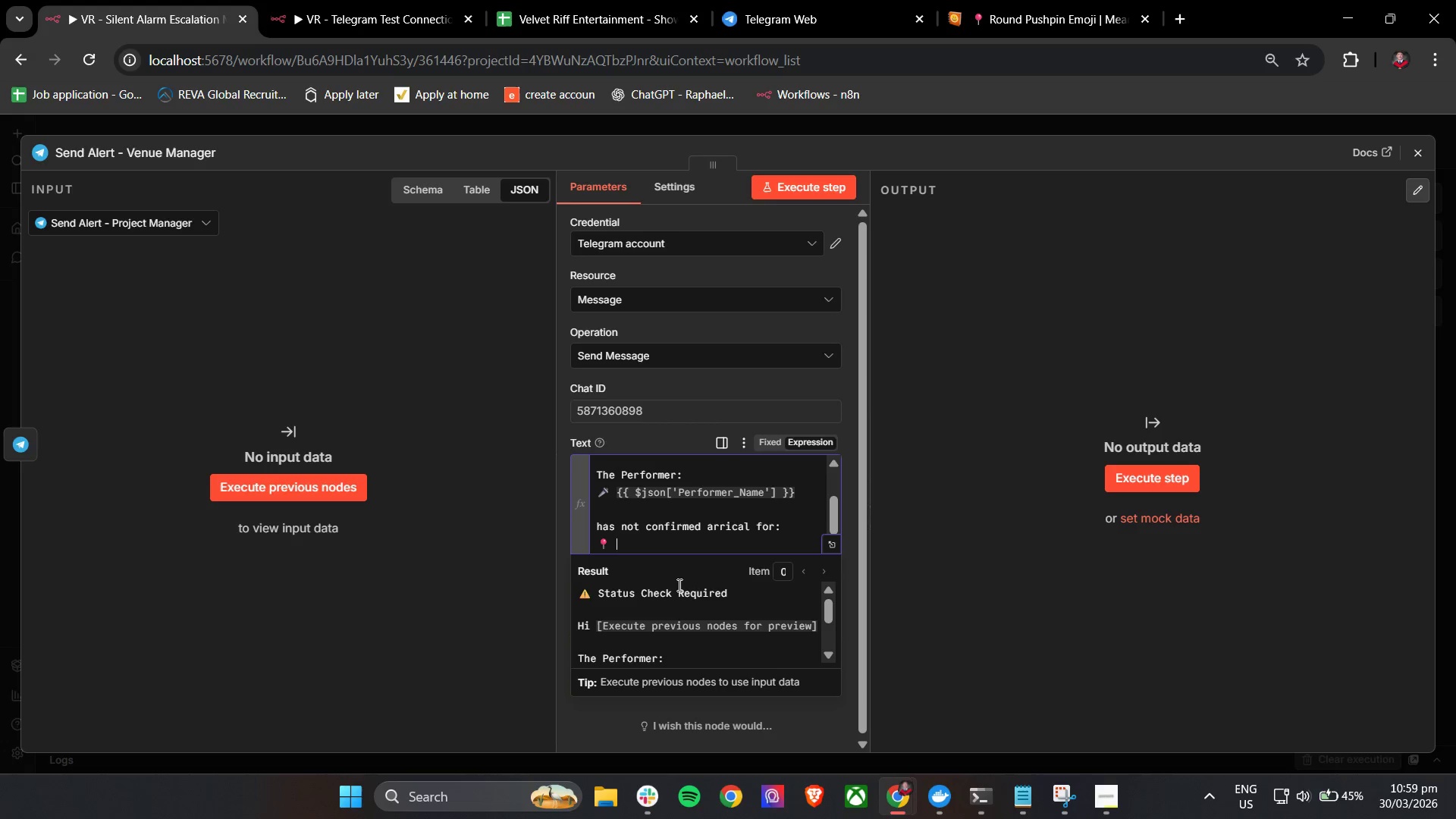 
key(Shift+BracketLeft)
 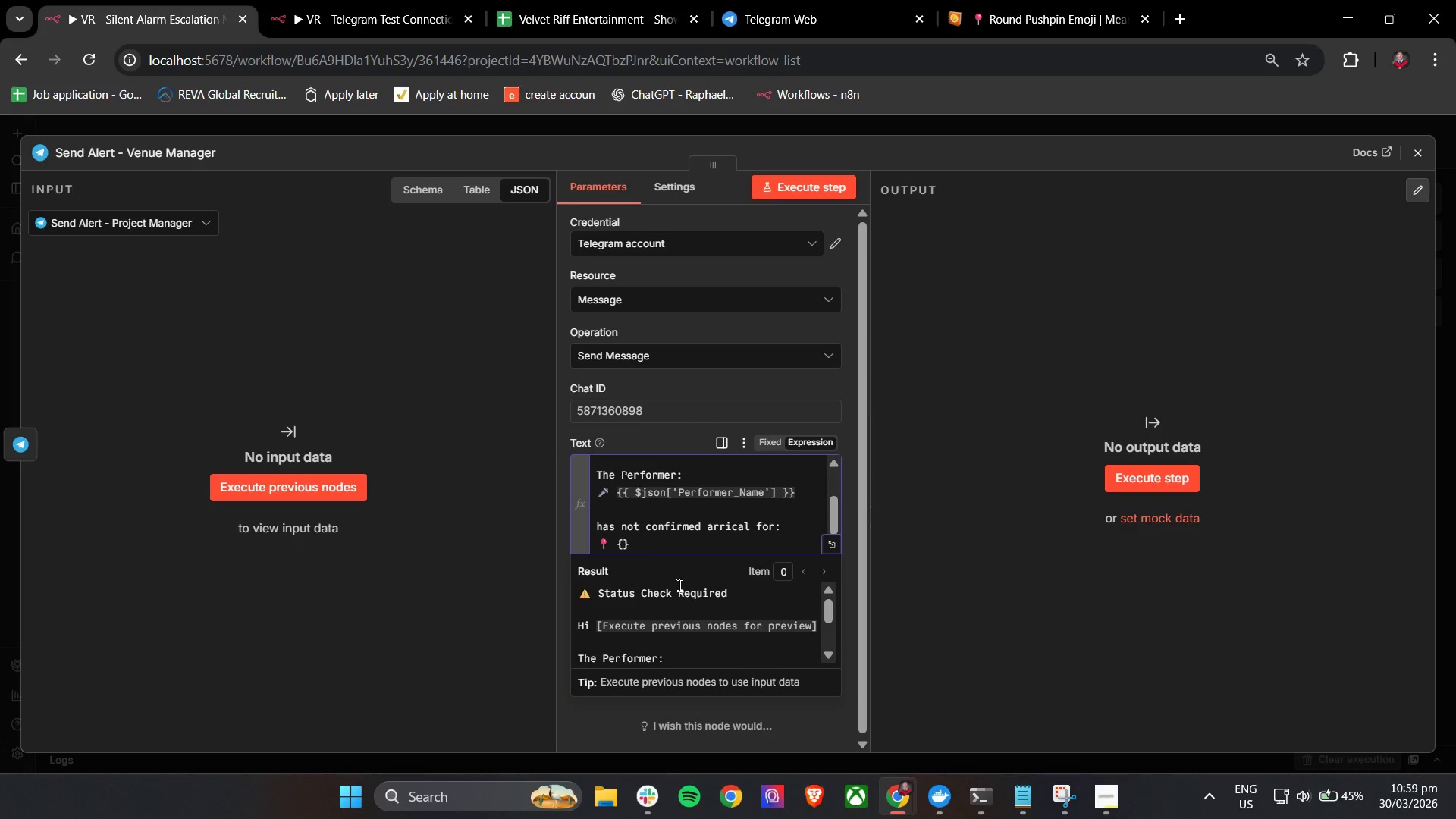 
key(Shift+BracketLeft)
 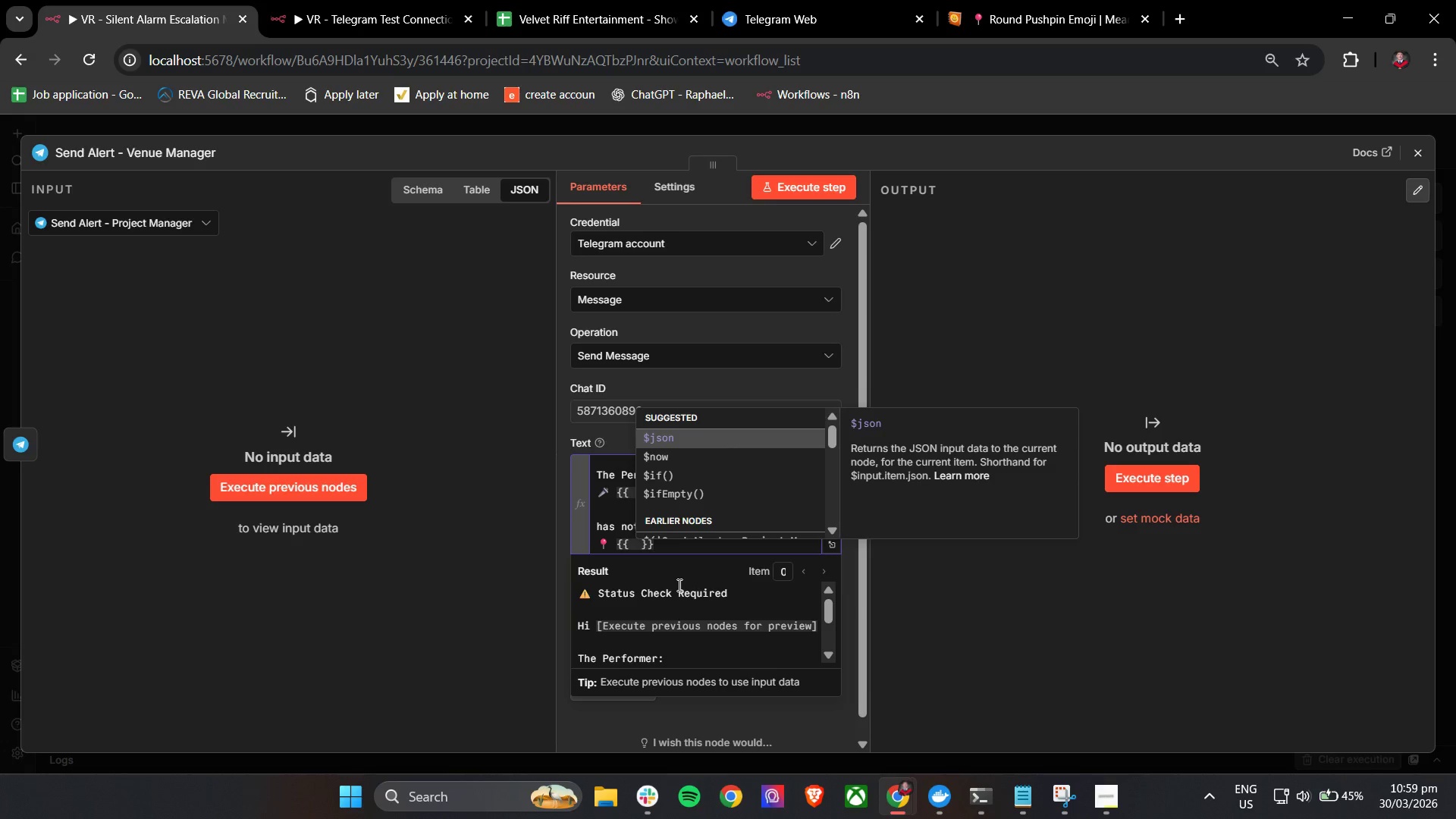 
key(Enter)
 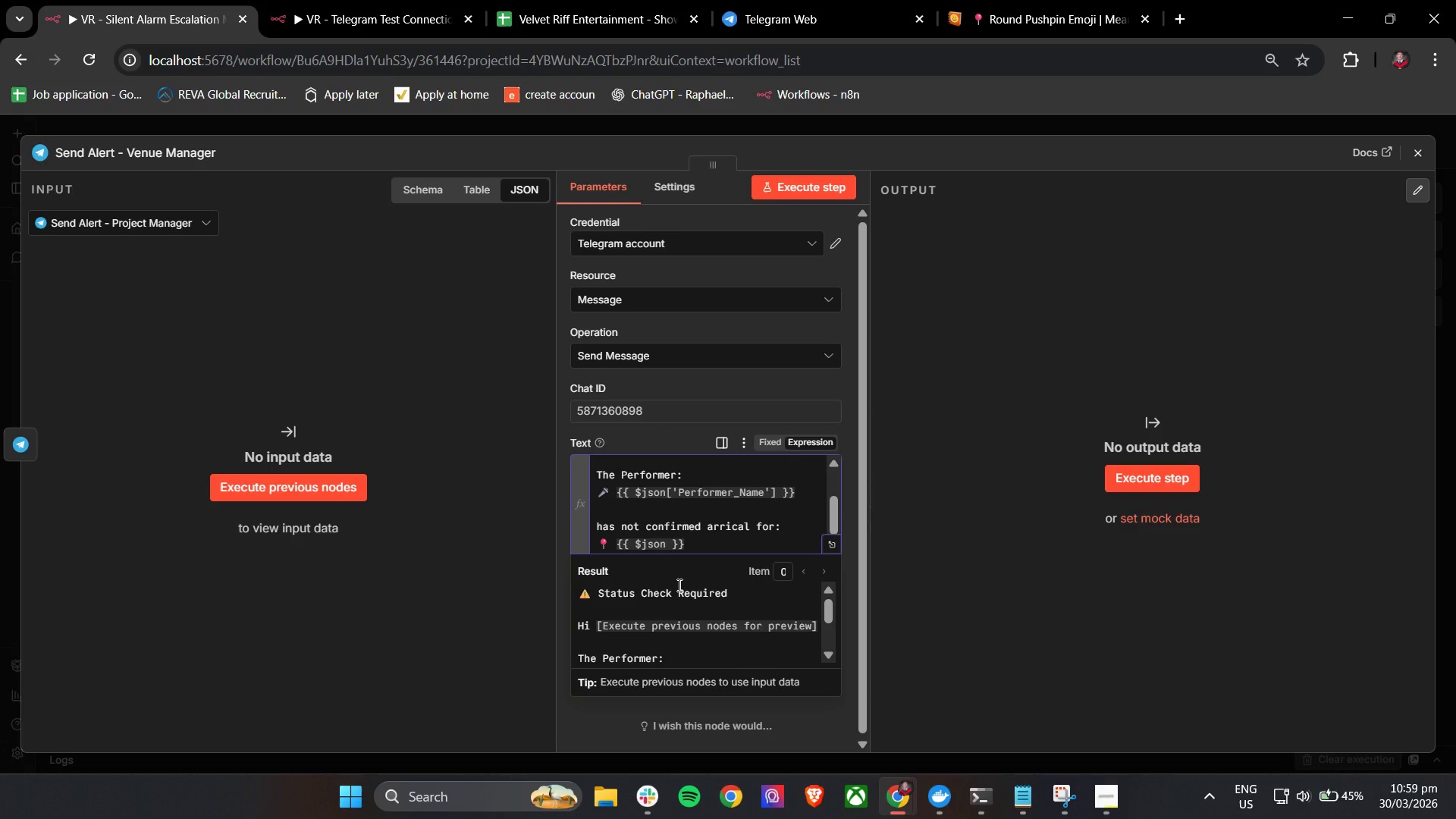 
type(['Venue_Name)
 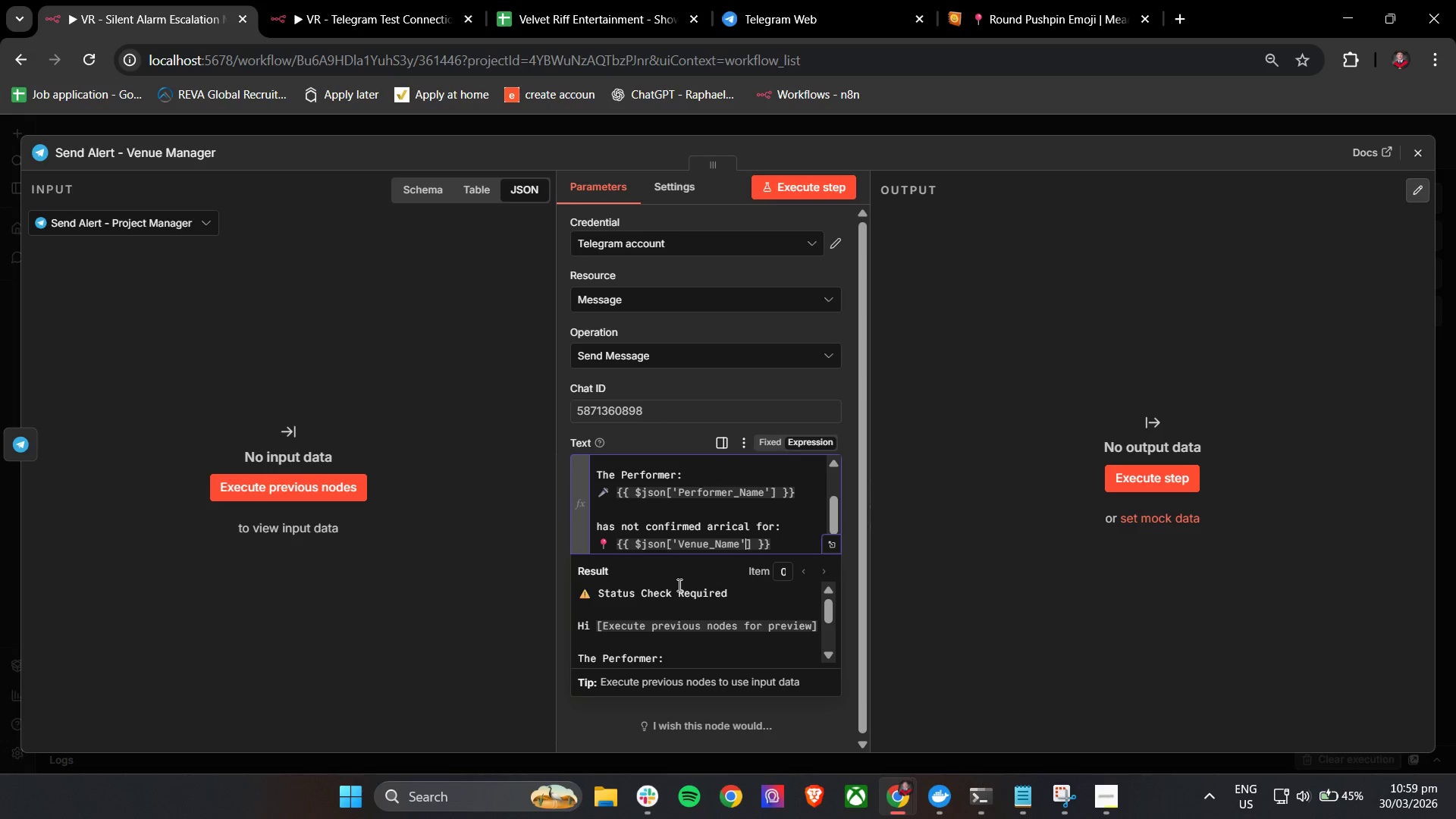 
 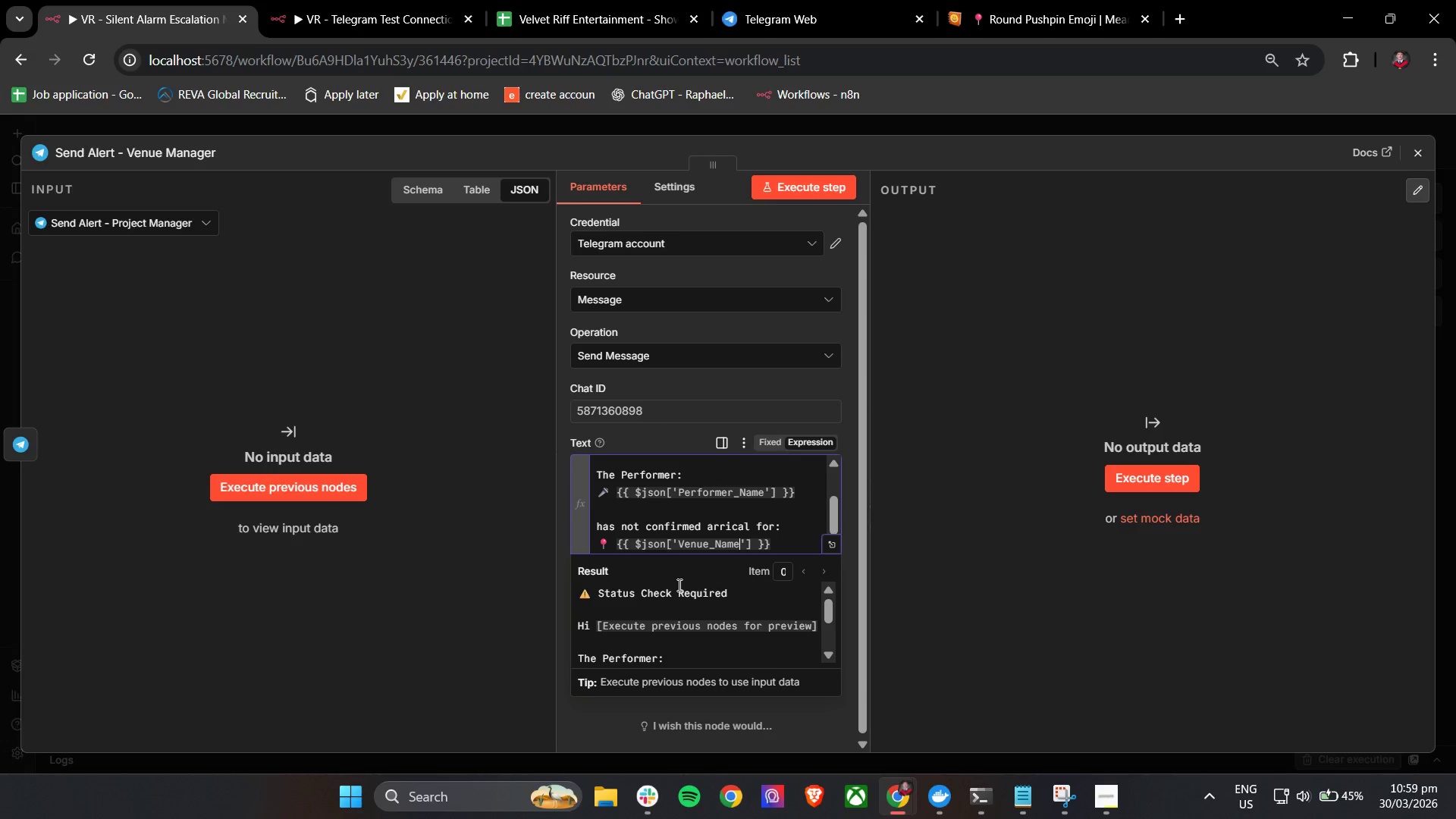 
hold_key(key=ArrowRight, duration=0.91)
 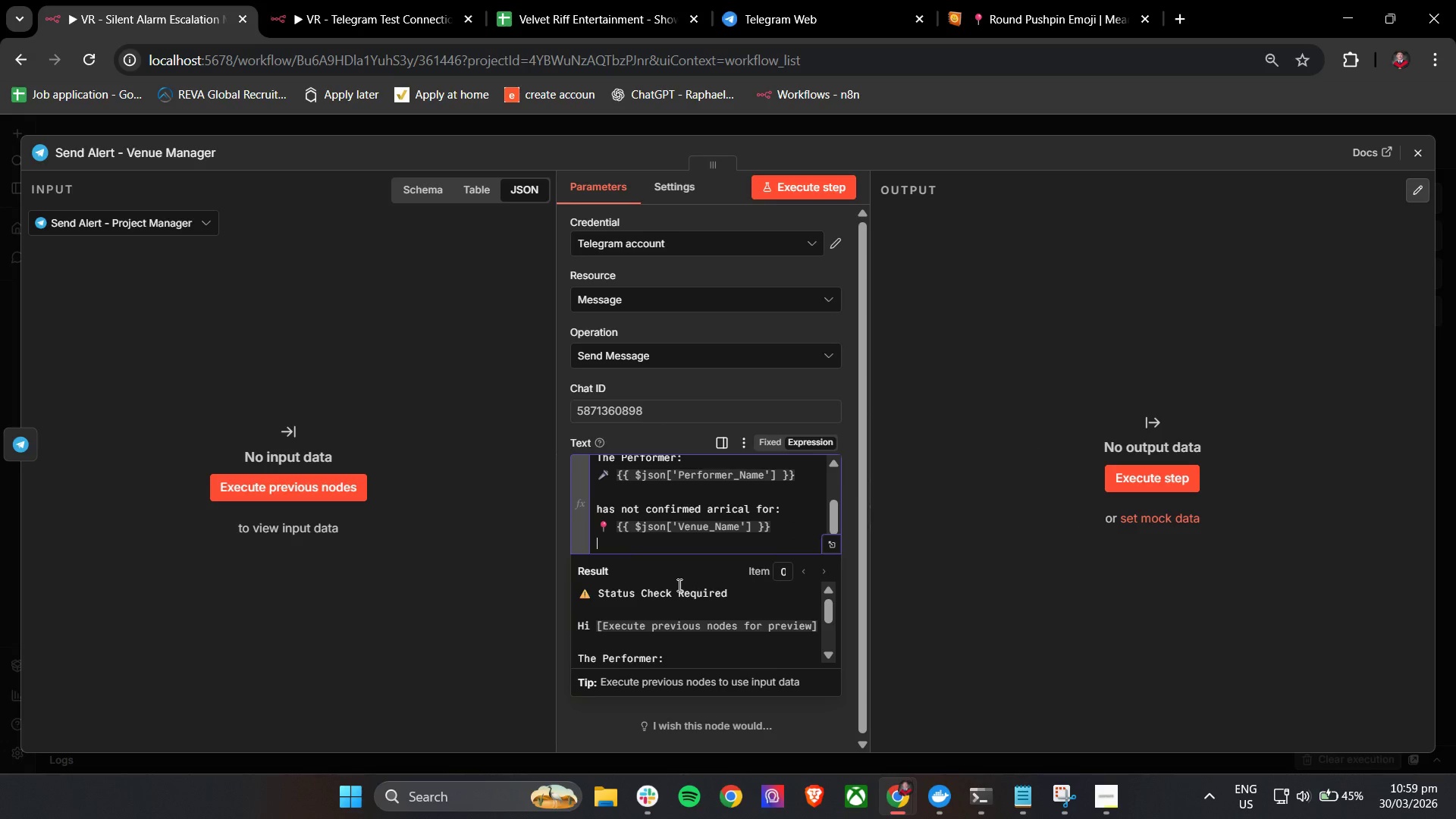 
key(Enter)
 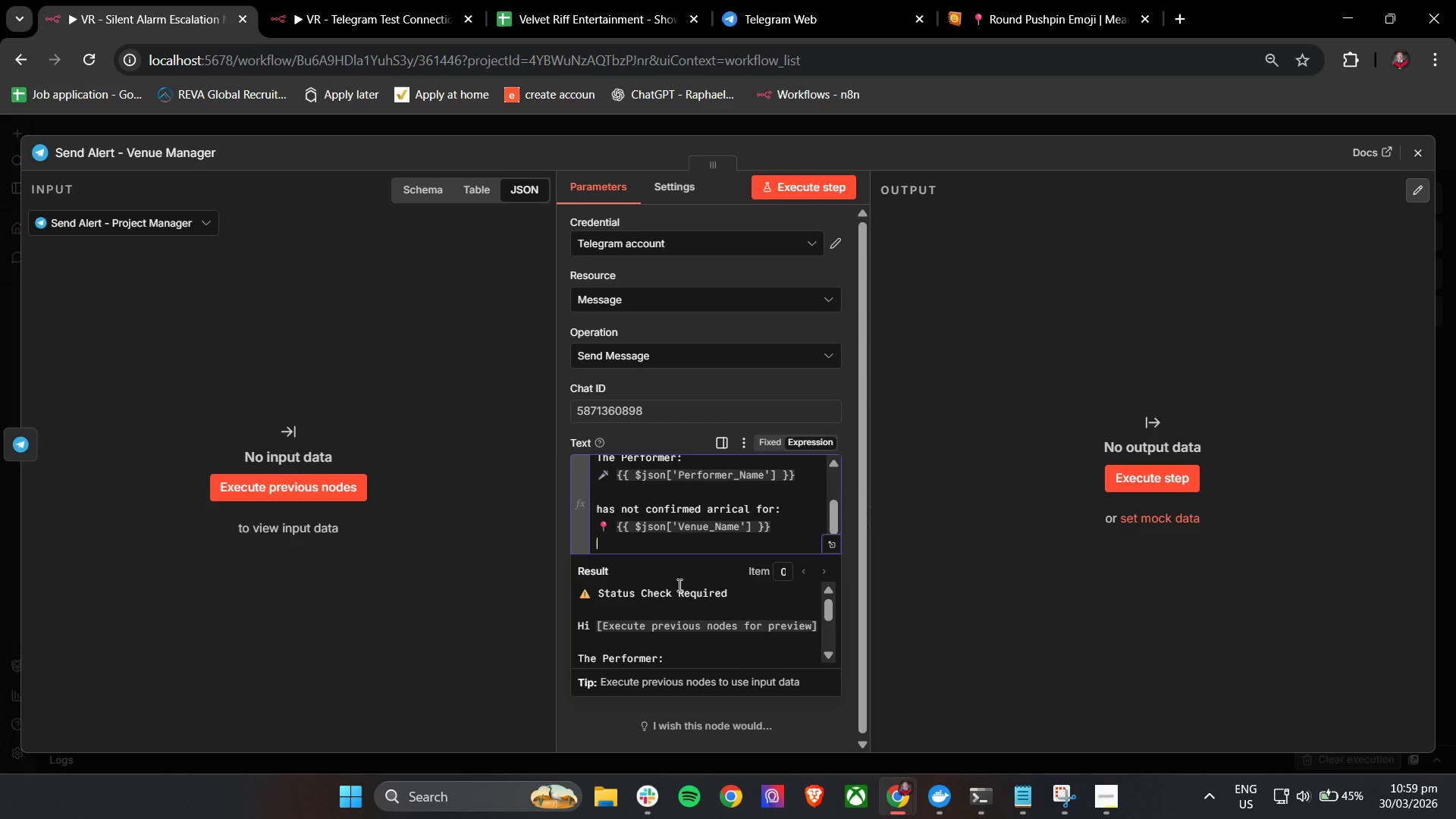 
left_click([1050, 0])
 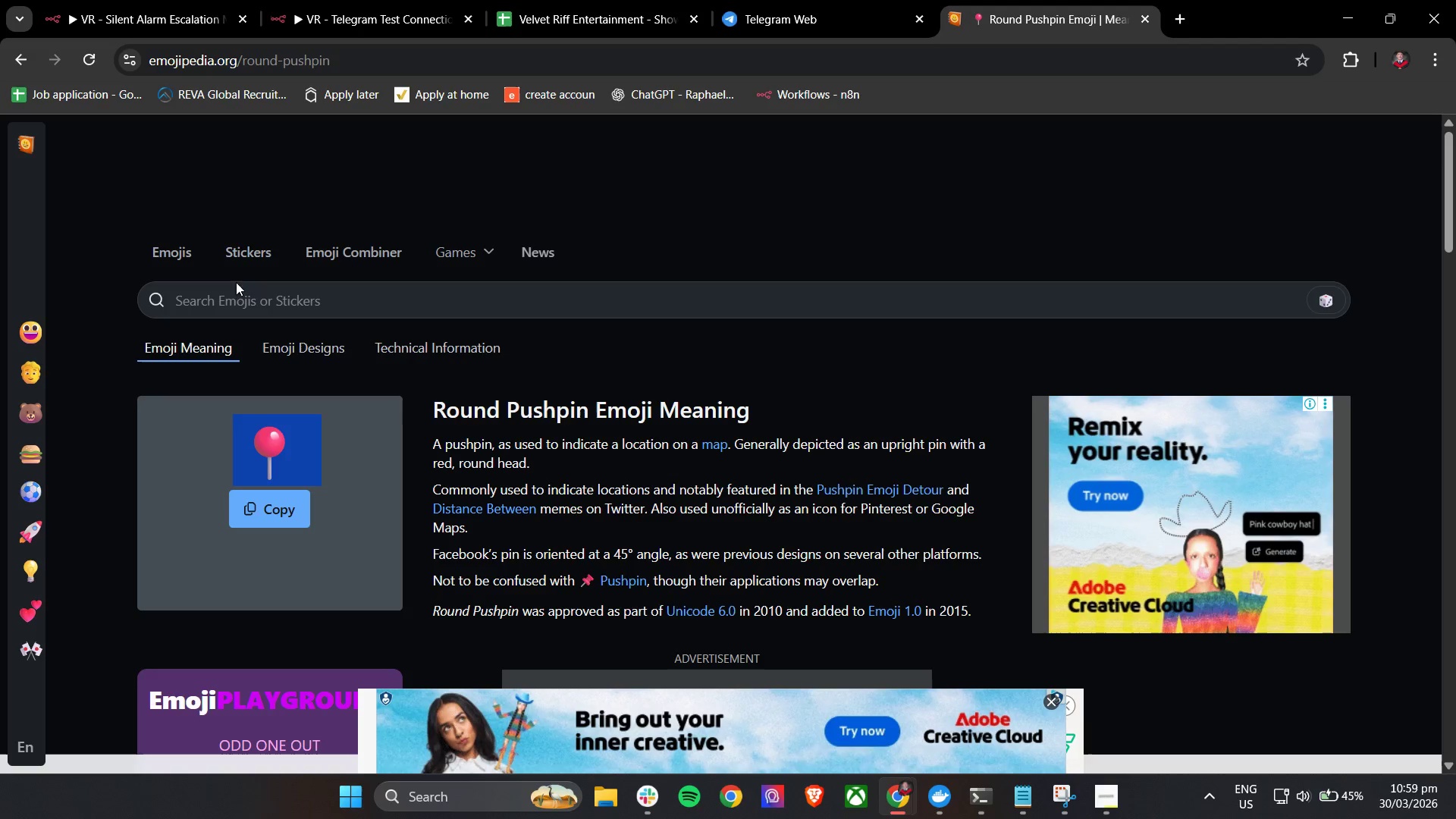 
left_click([240, 303])
 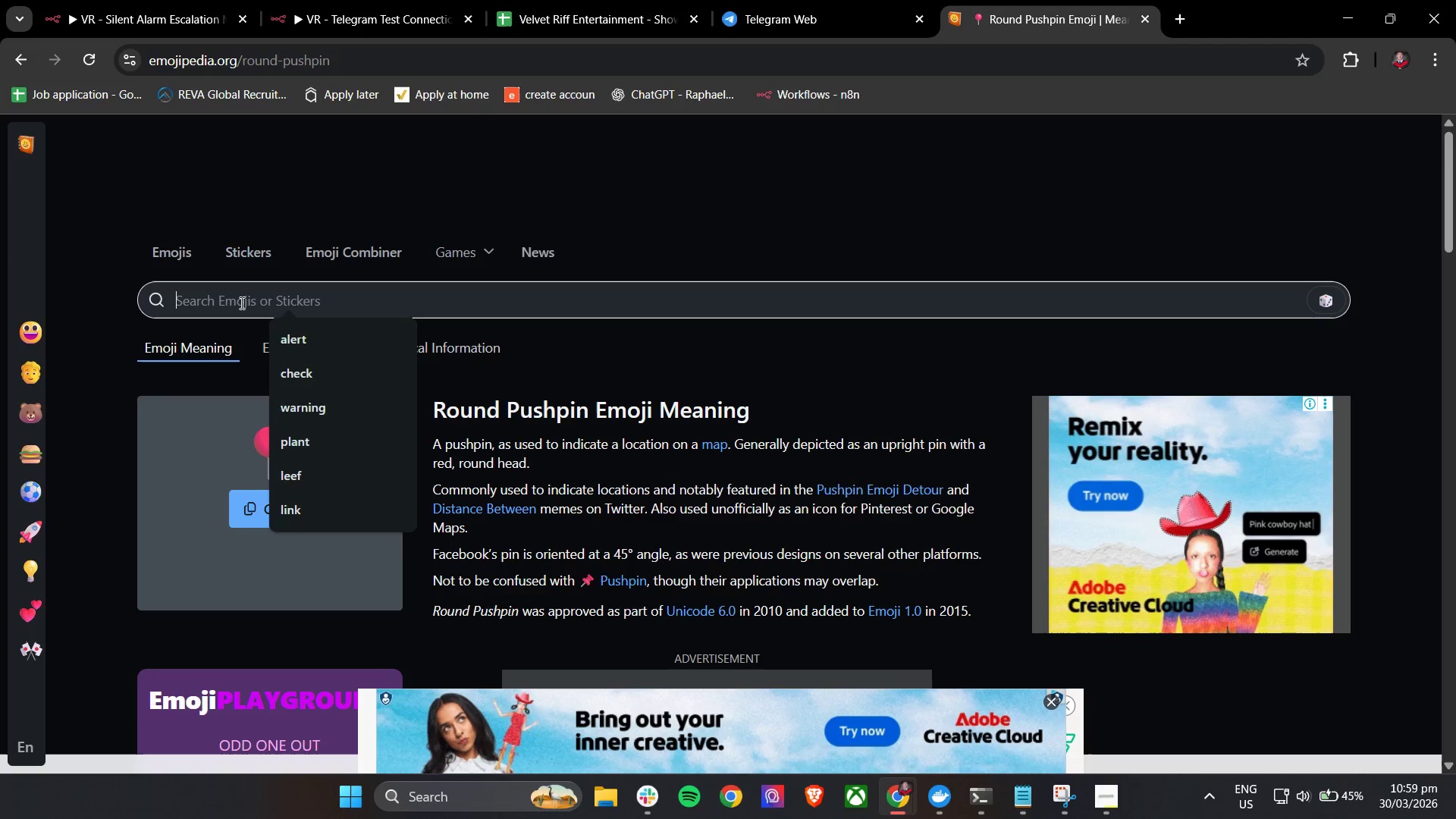 
type(clo)
 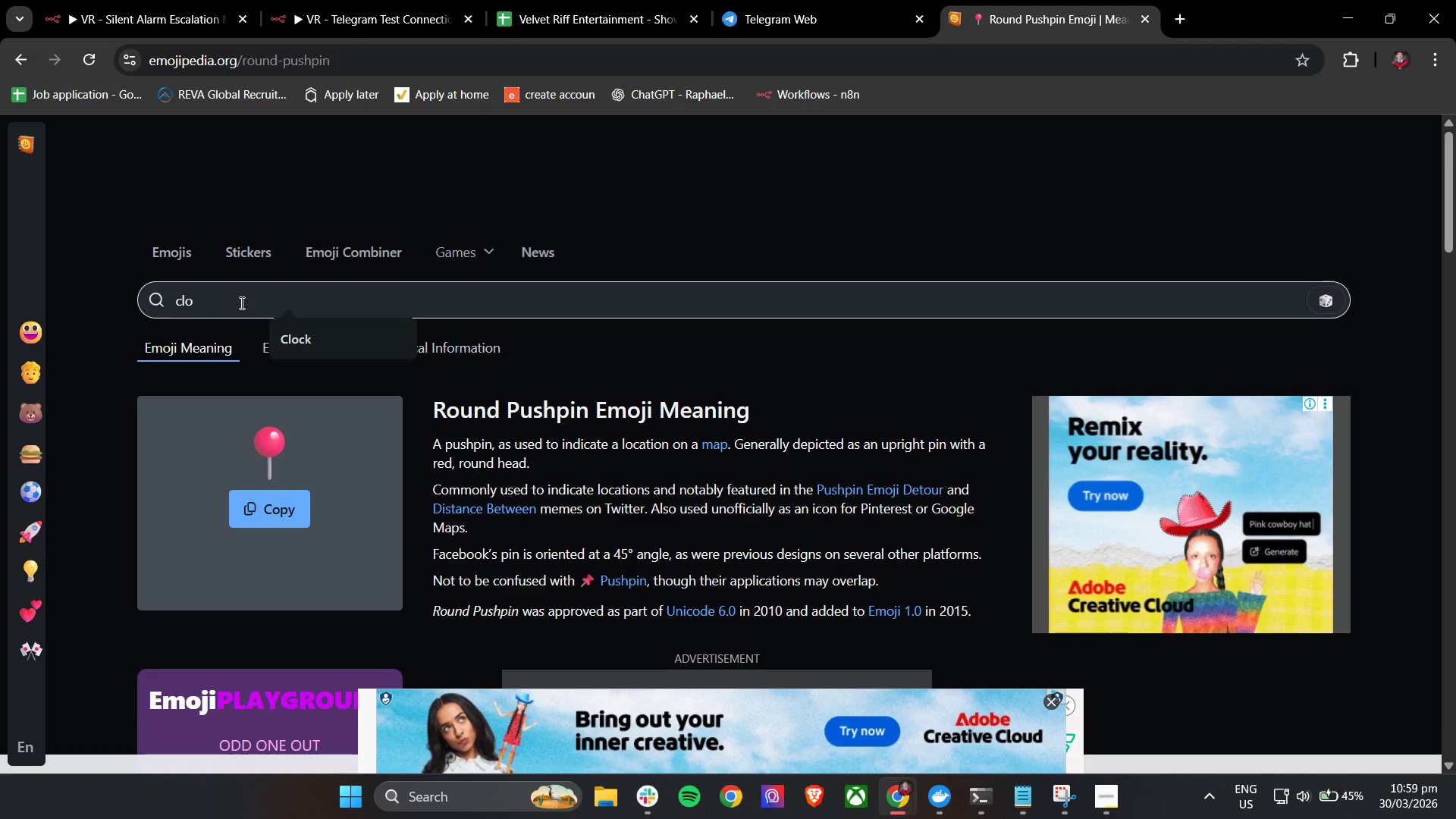 
key(ArrowDown)
 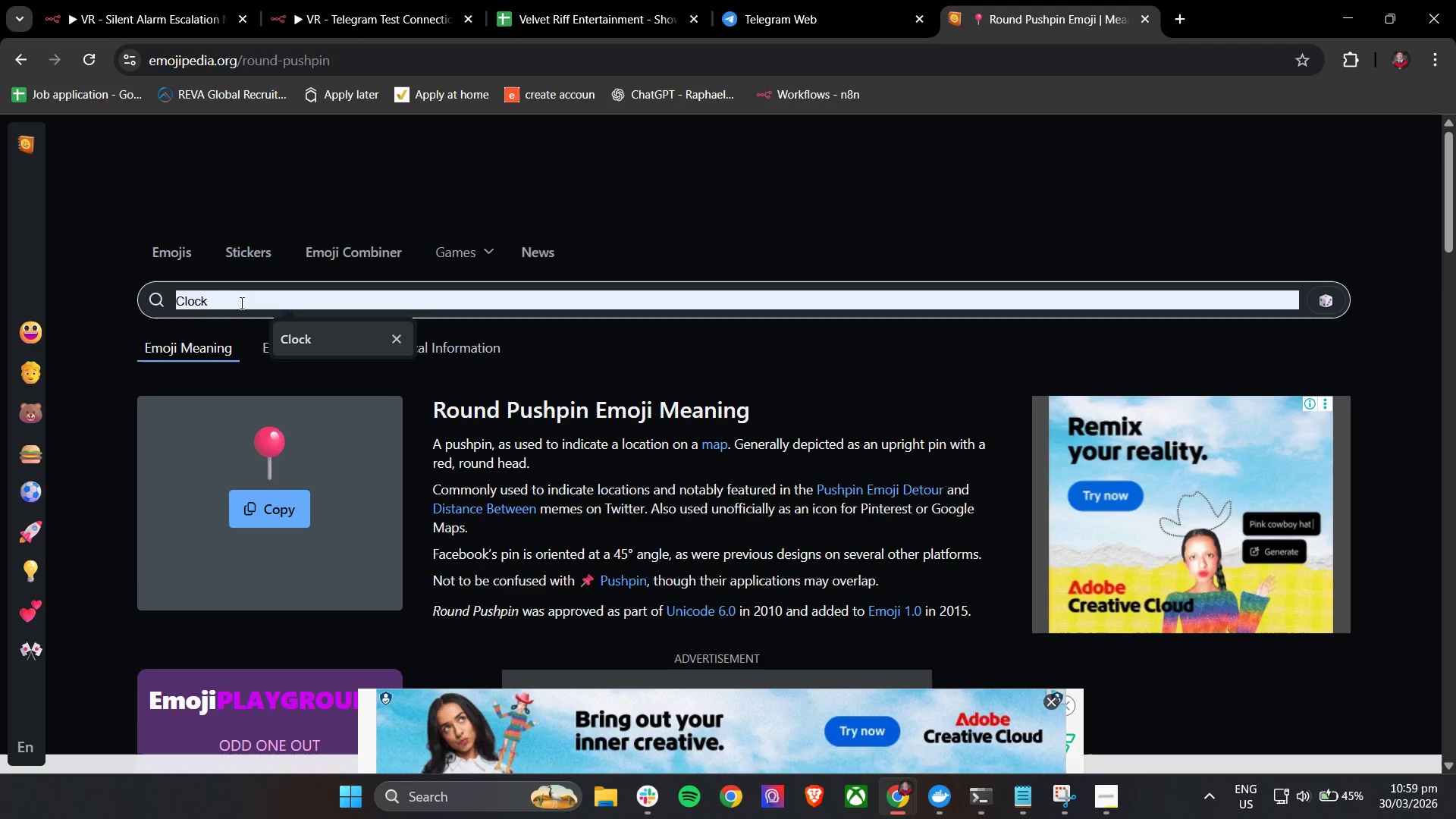 
key(Enter)
 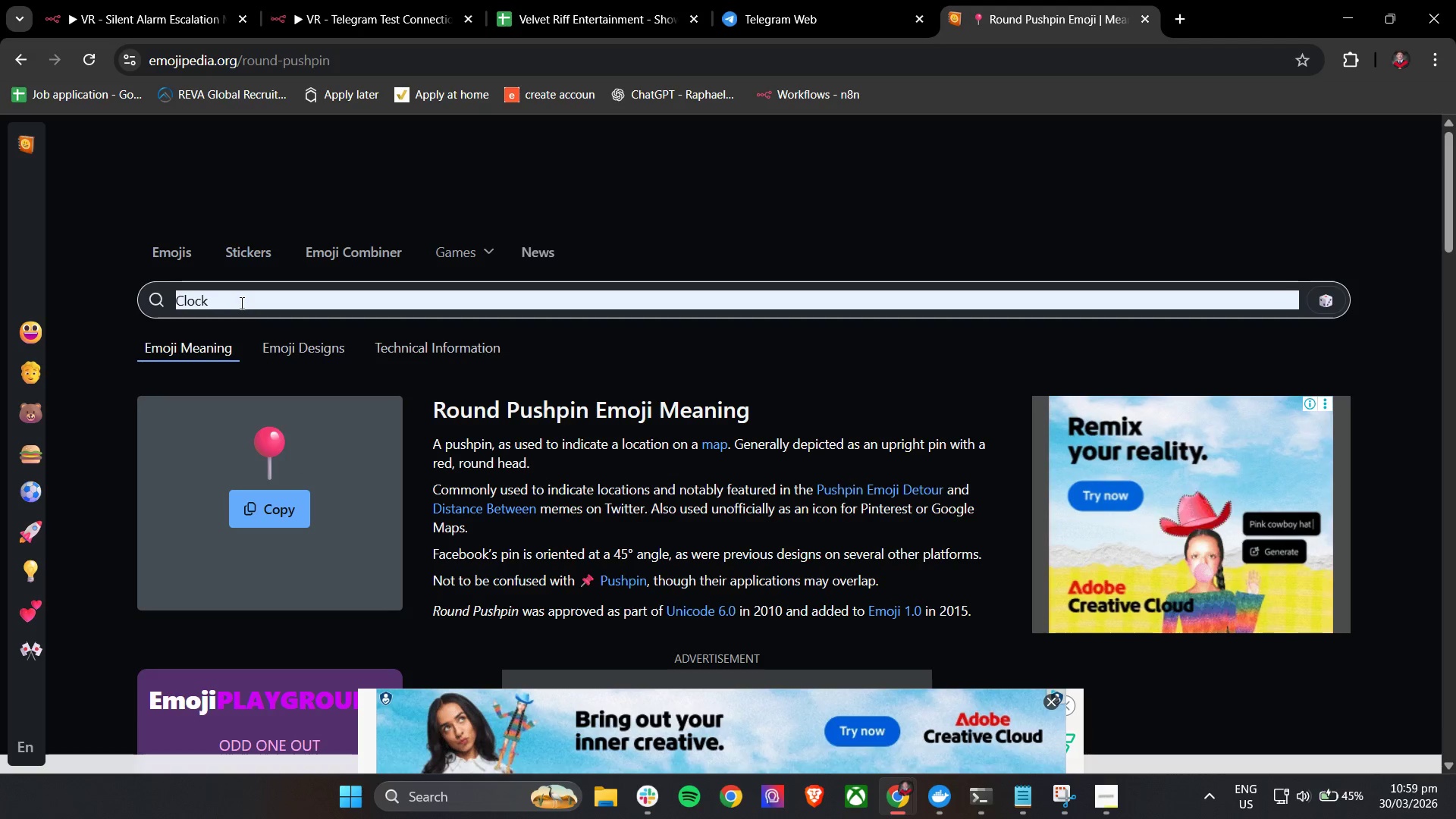 
left_click([243, 297])
 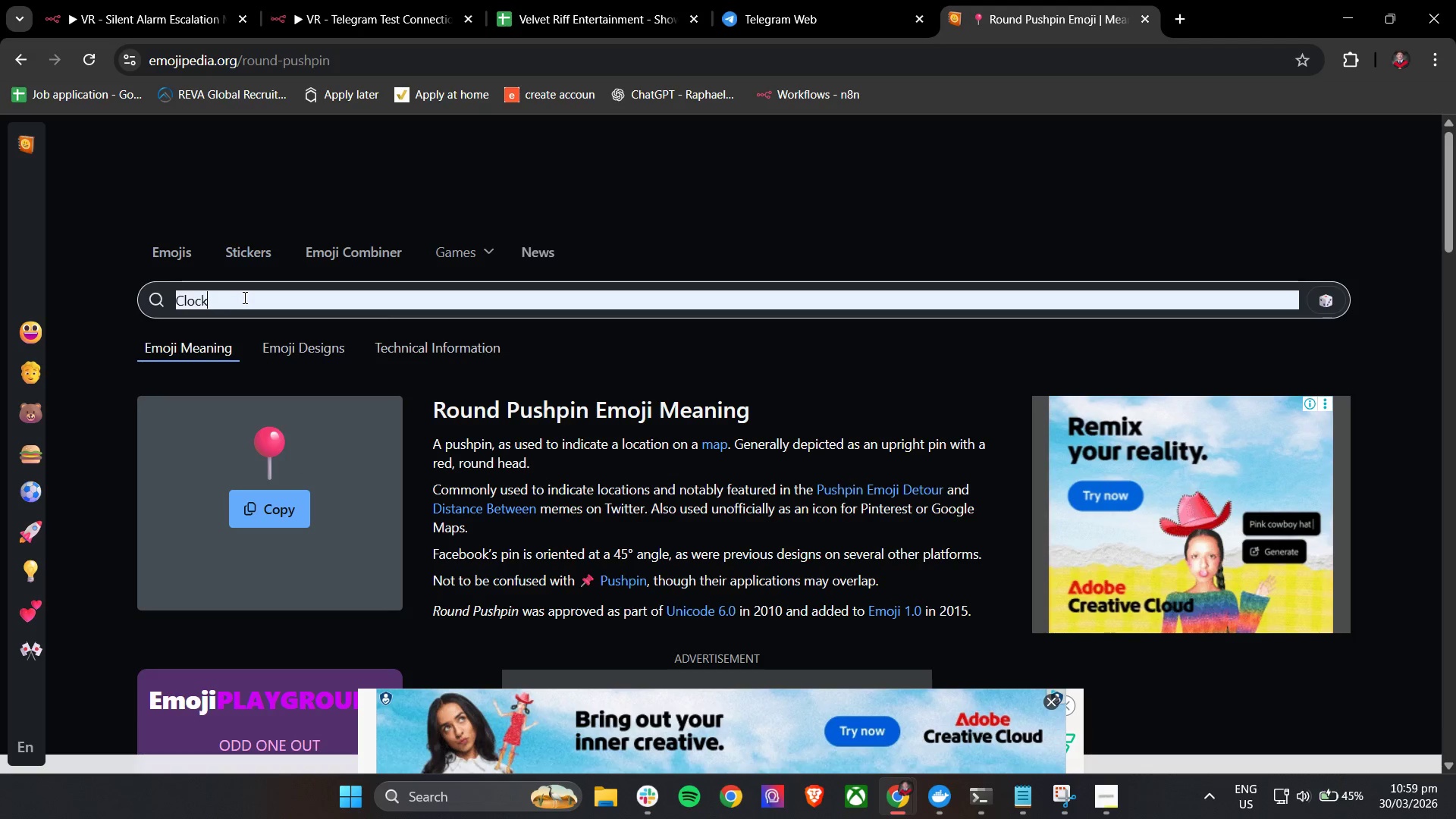 
key(Enter)
 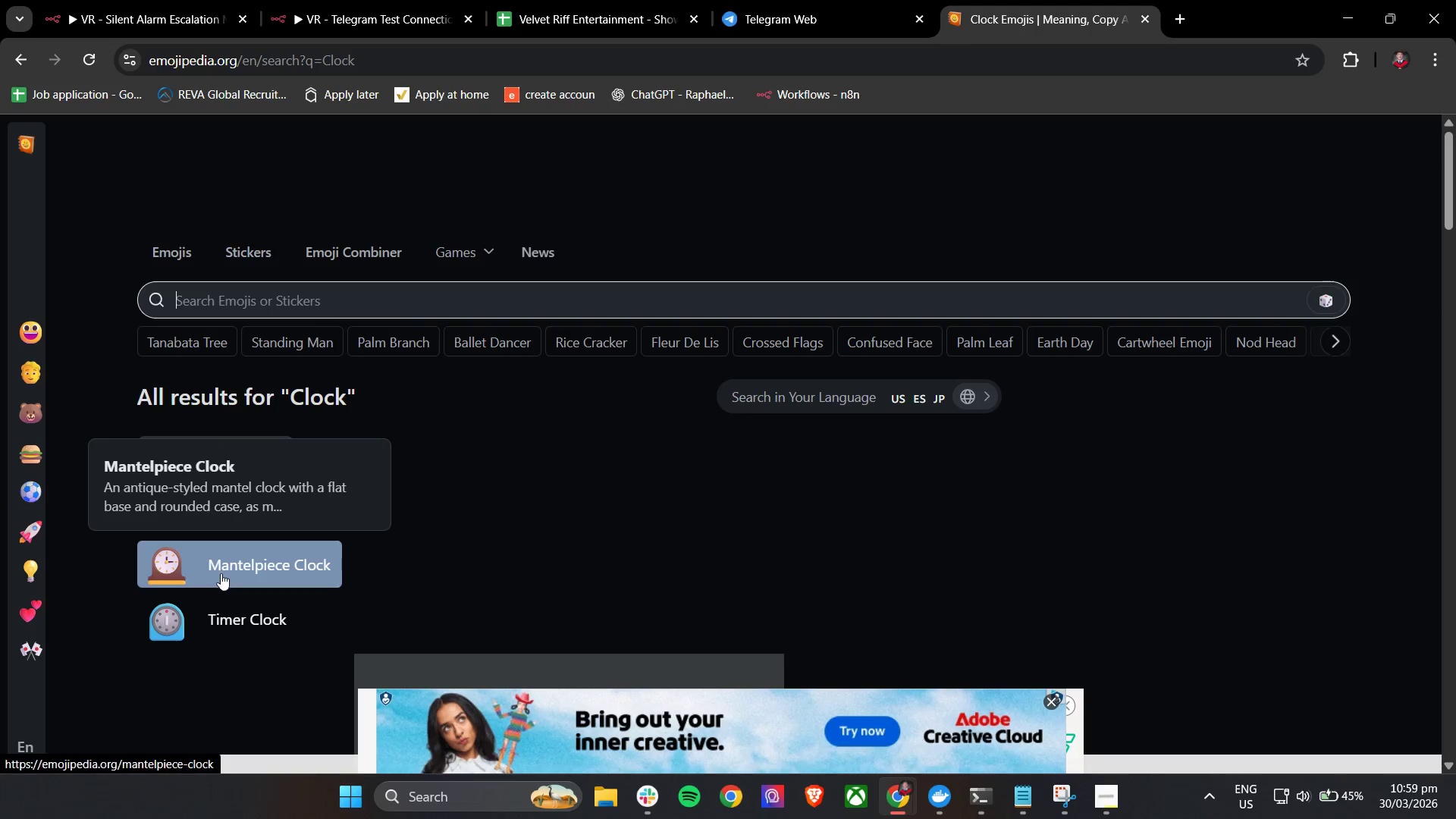 
left_click_drag(start_coordinate=[222, 605], to_coordinate=[221, 610])
 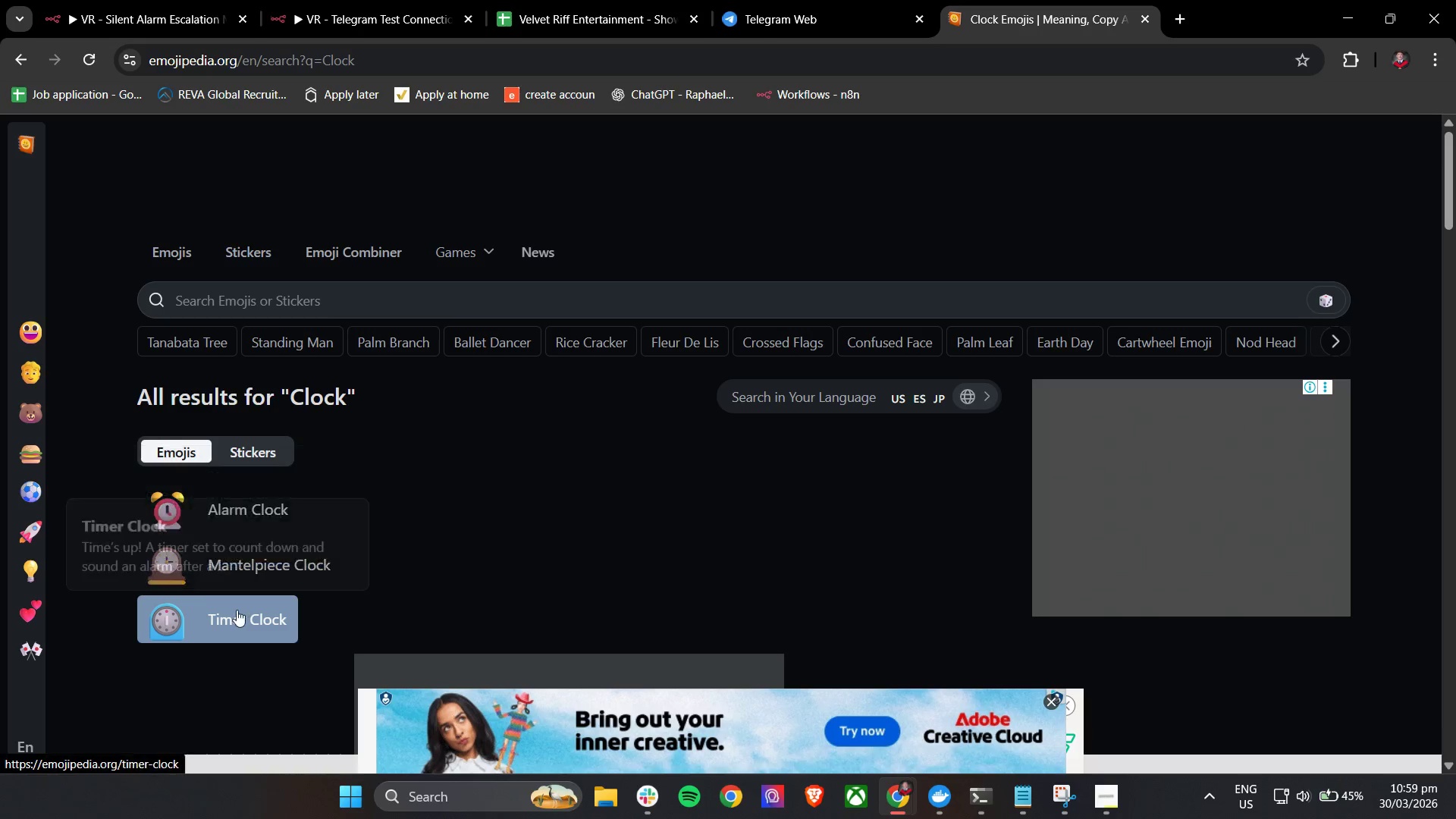 
double_click([231, 620])
 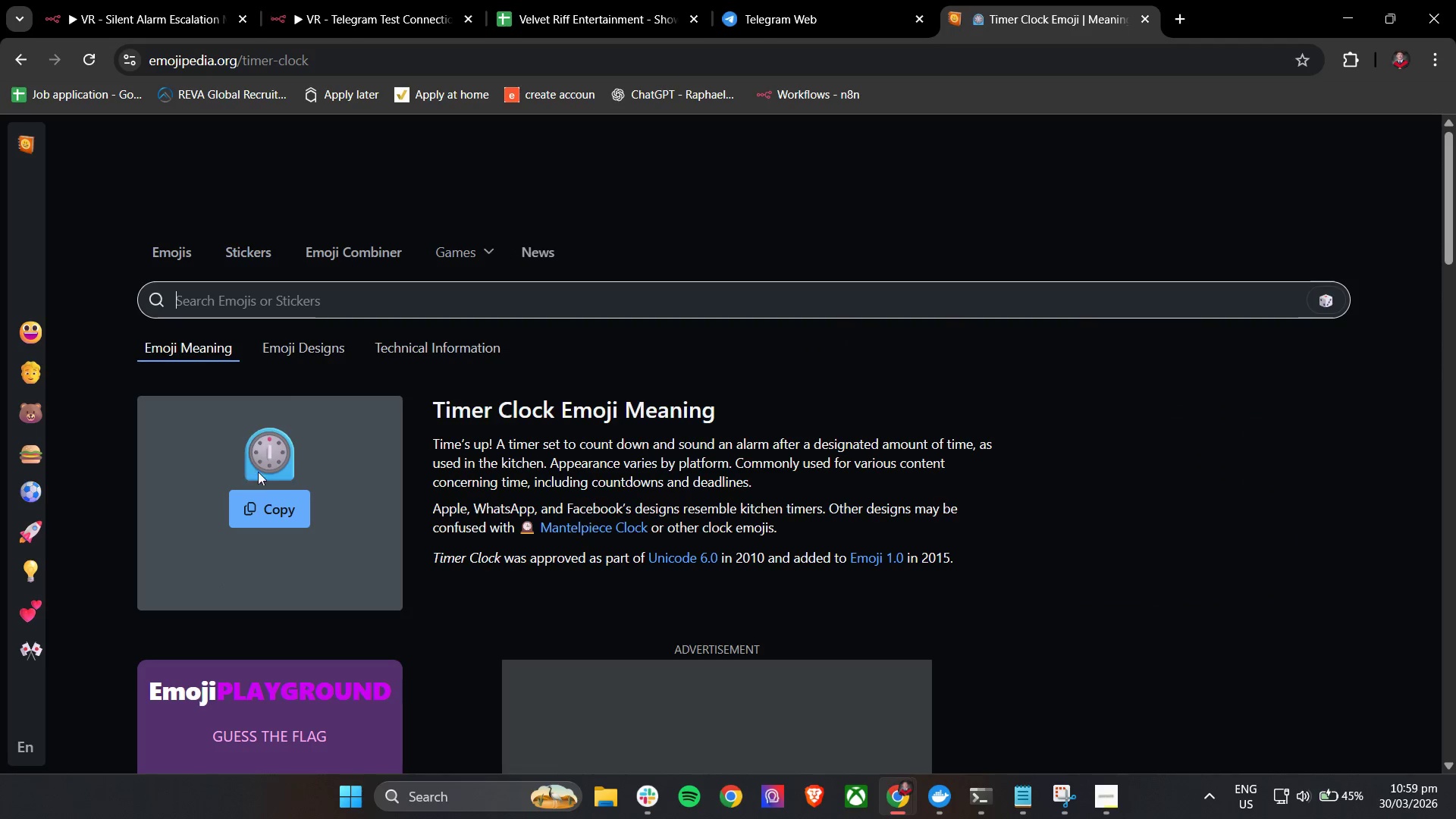 
double_click([266, 502])
 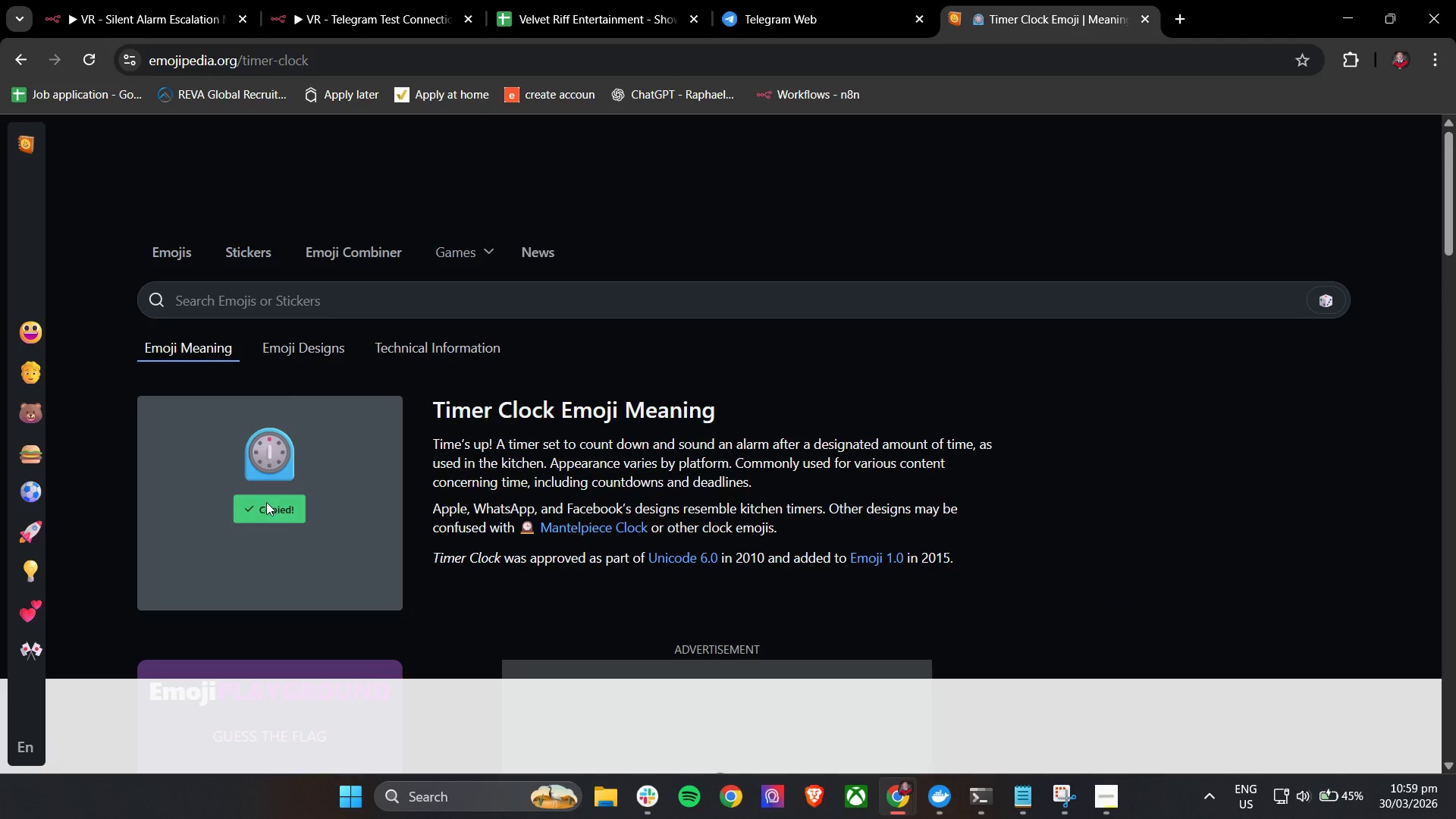 
triple_click([266, 502])
 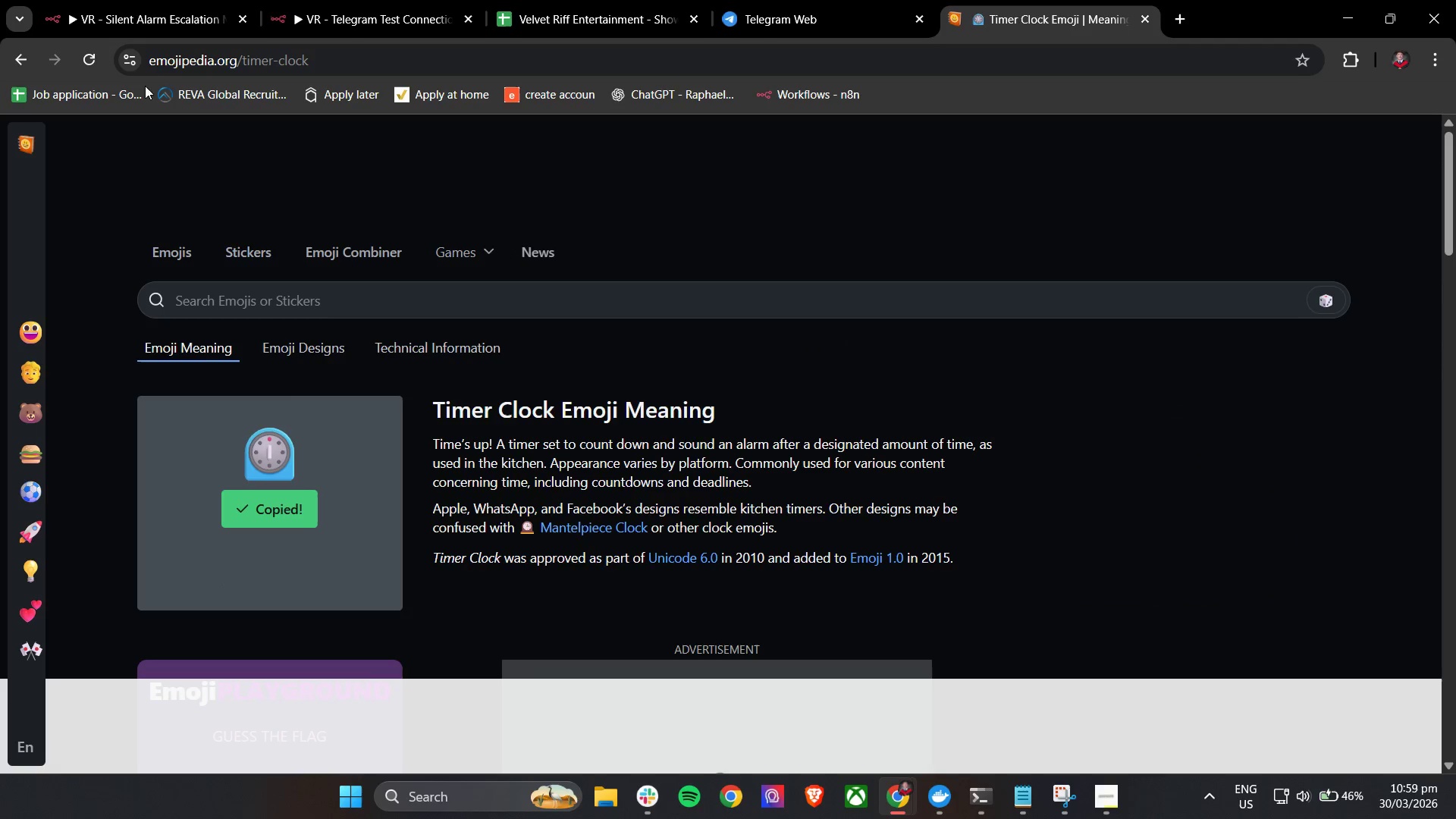 
triple_click([145, 0])
 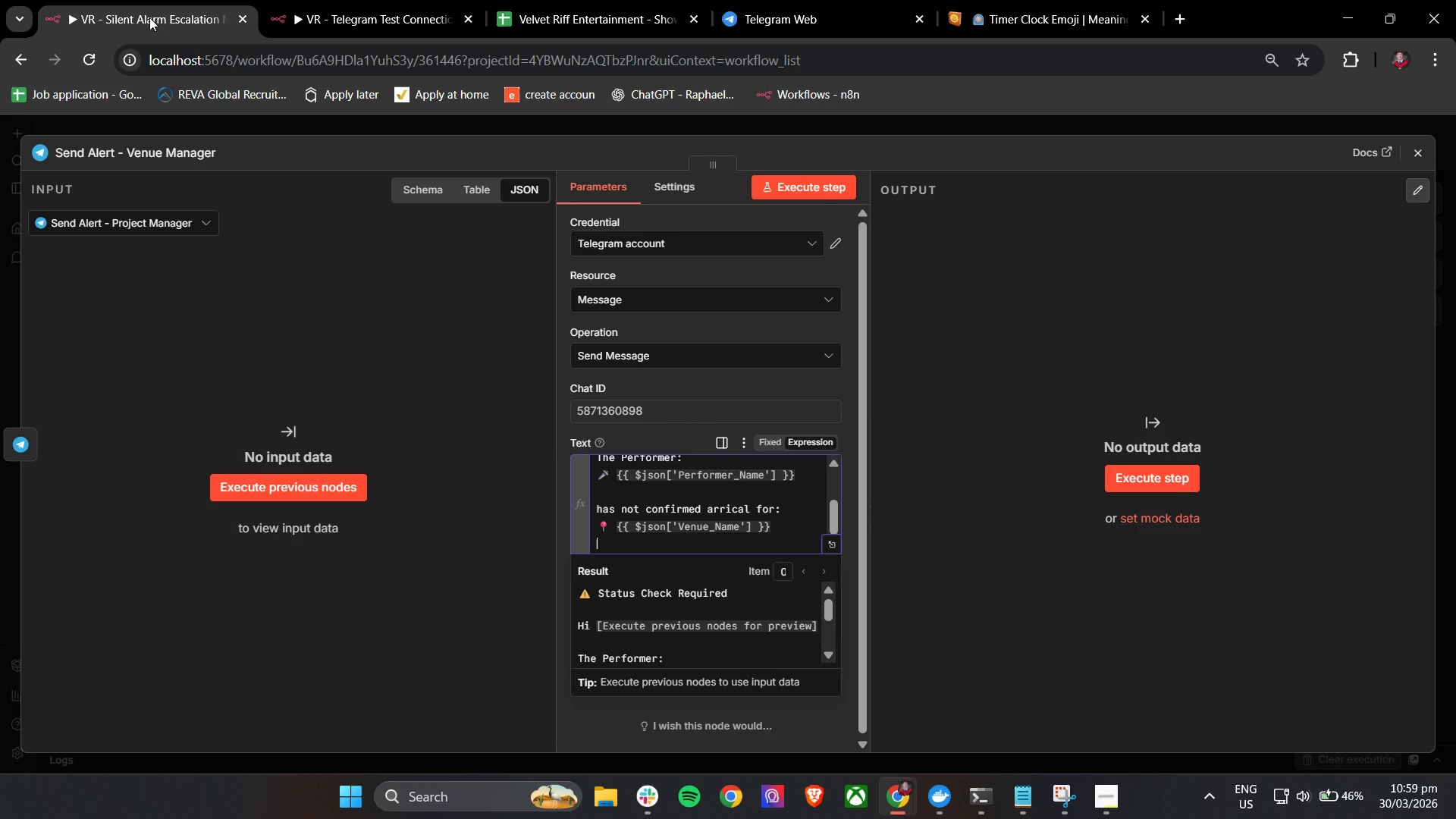 
key(Control+V)
 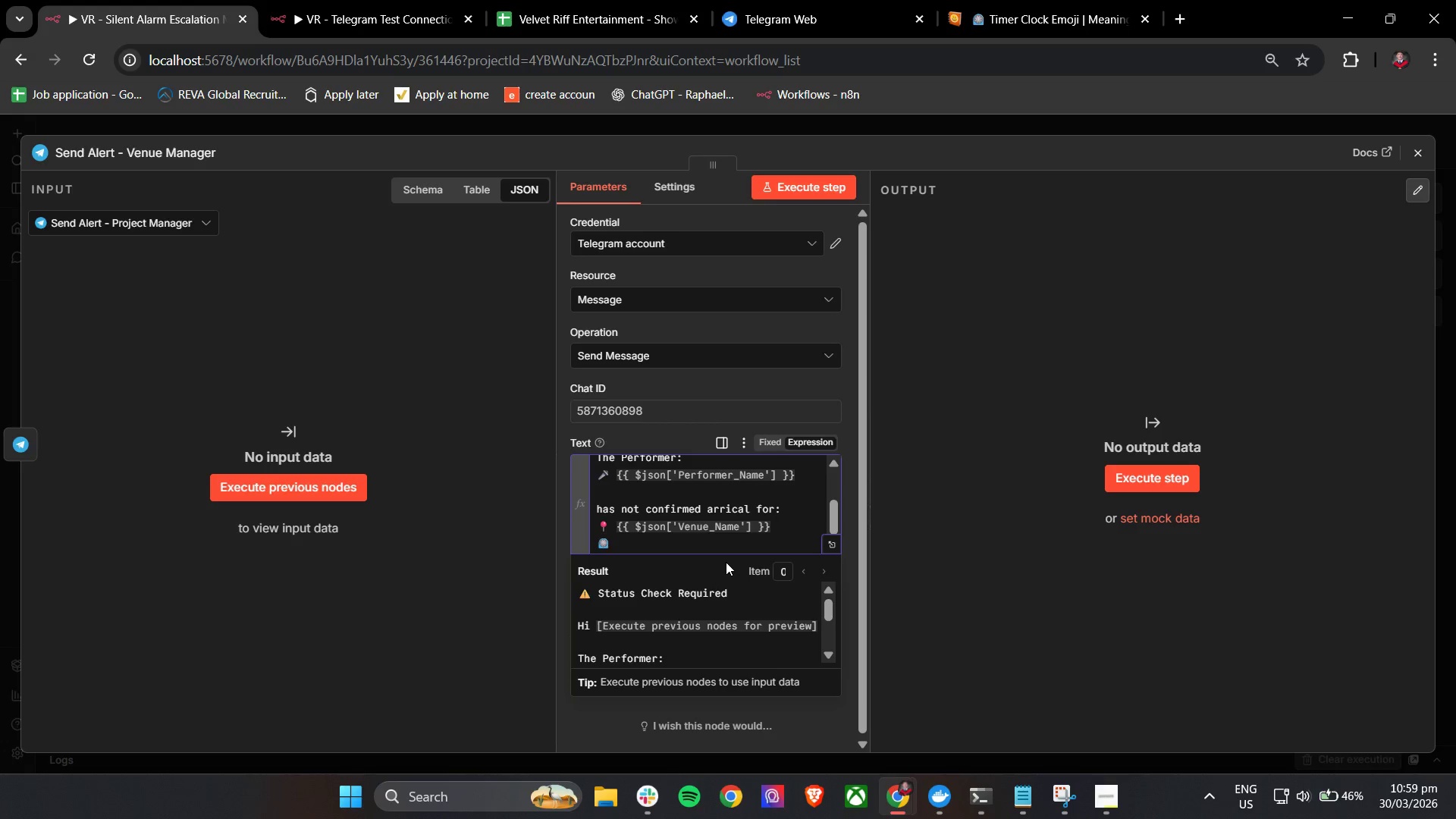 
key(Space)
 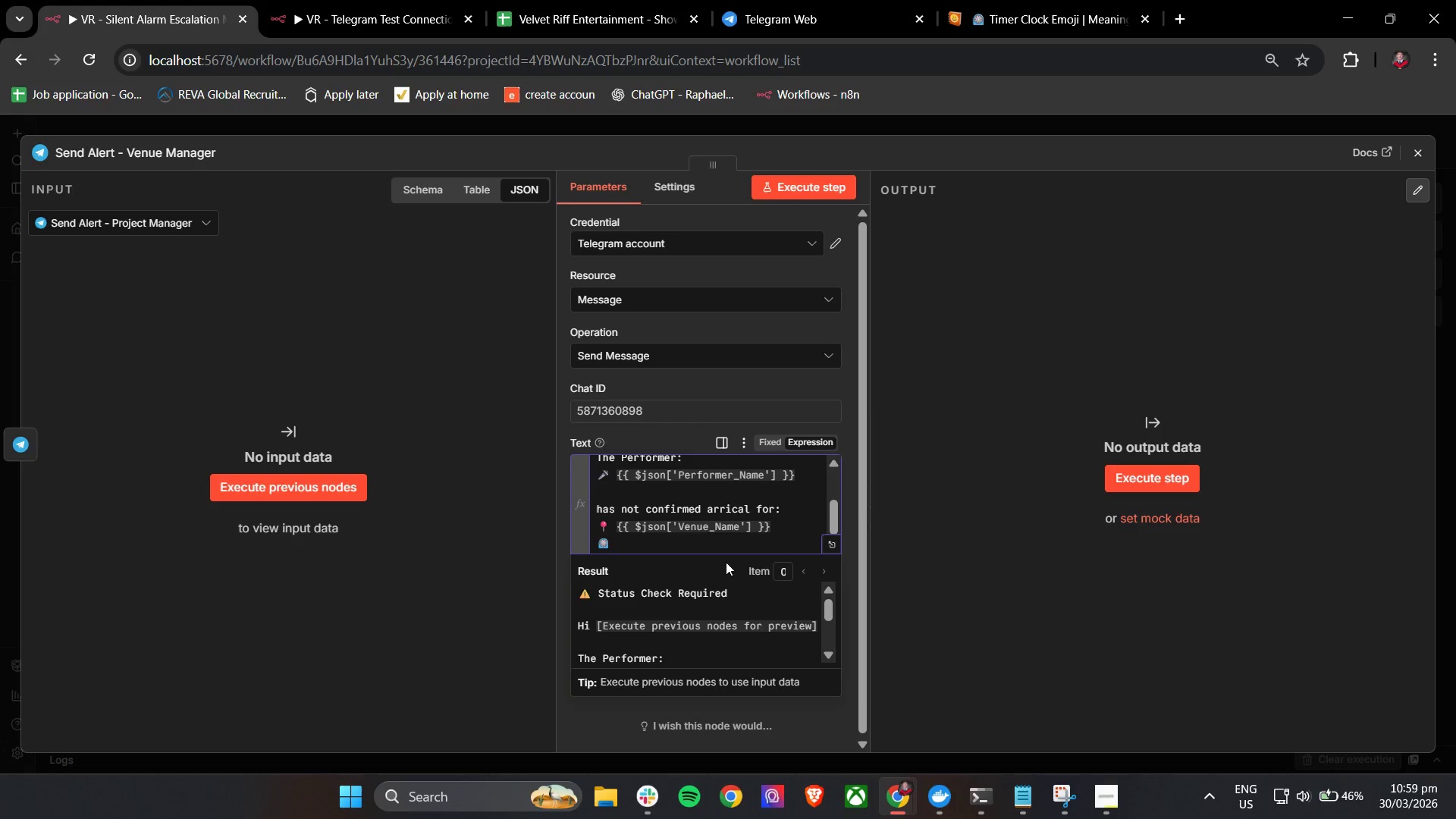 
key(Shift+BracketLeft)
 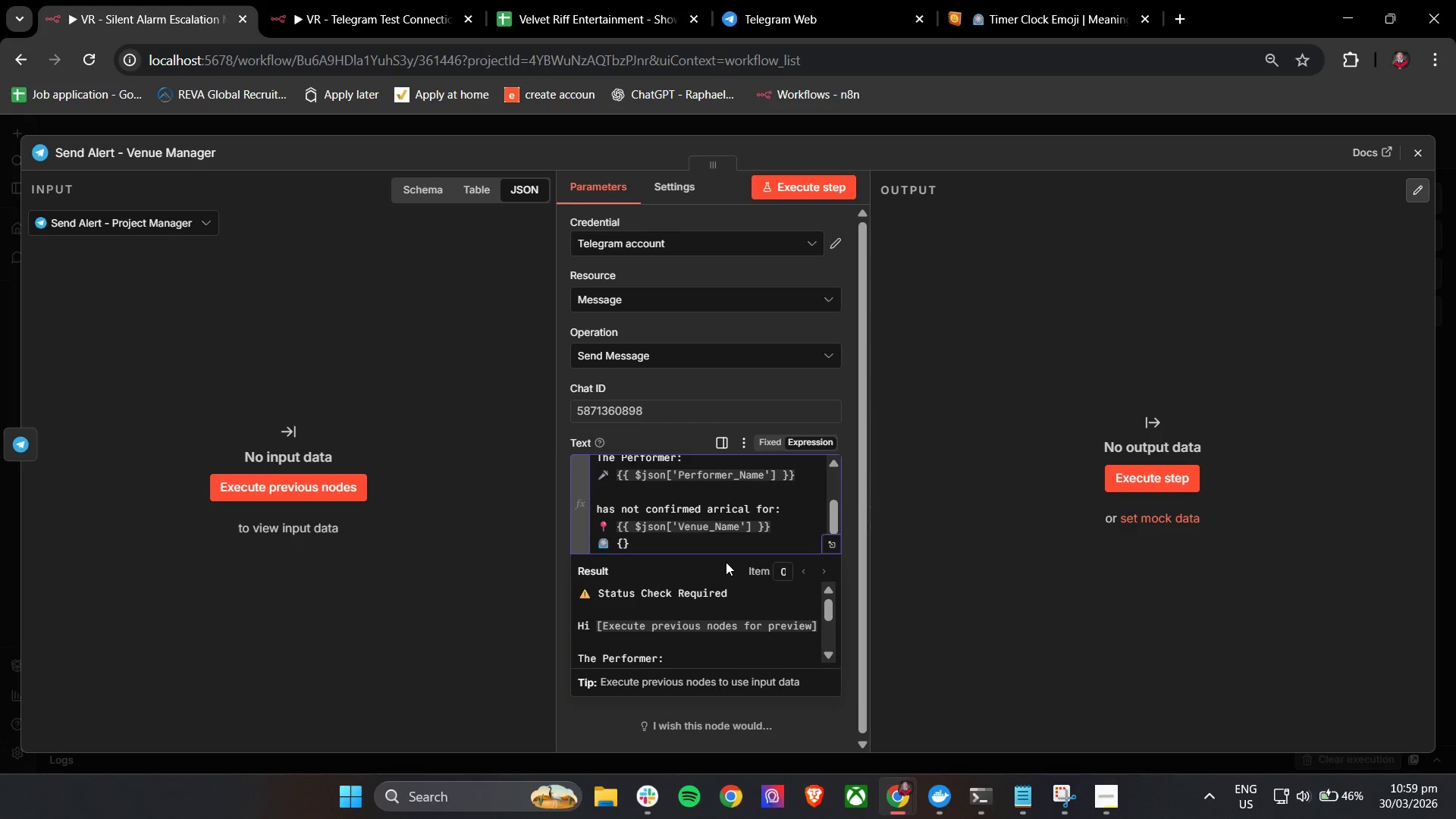 
key(Shift+BracketLeft)
 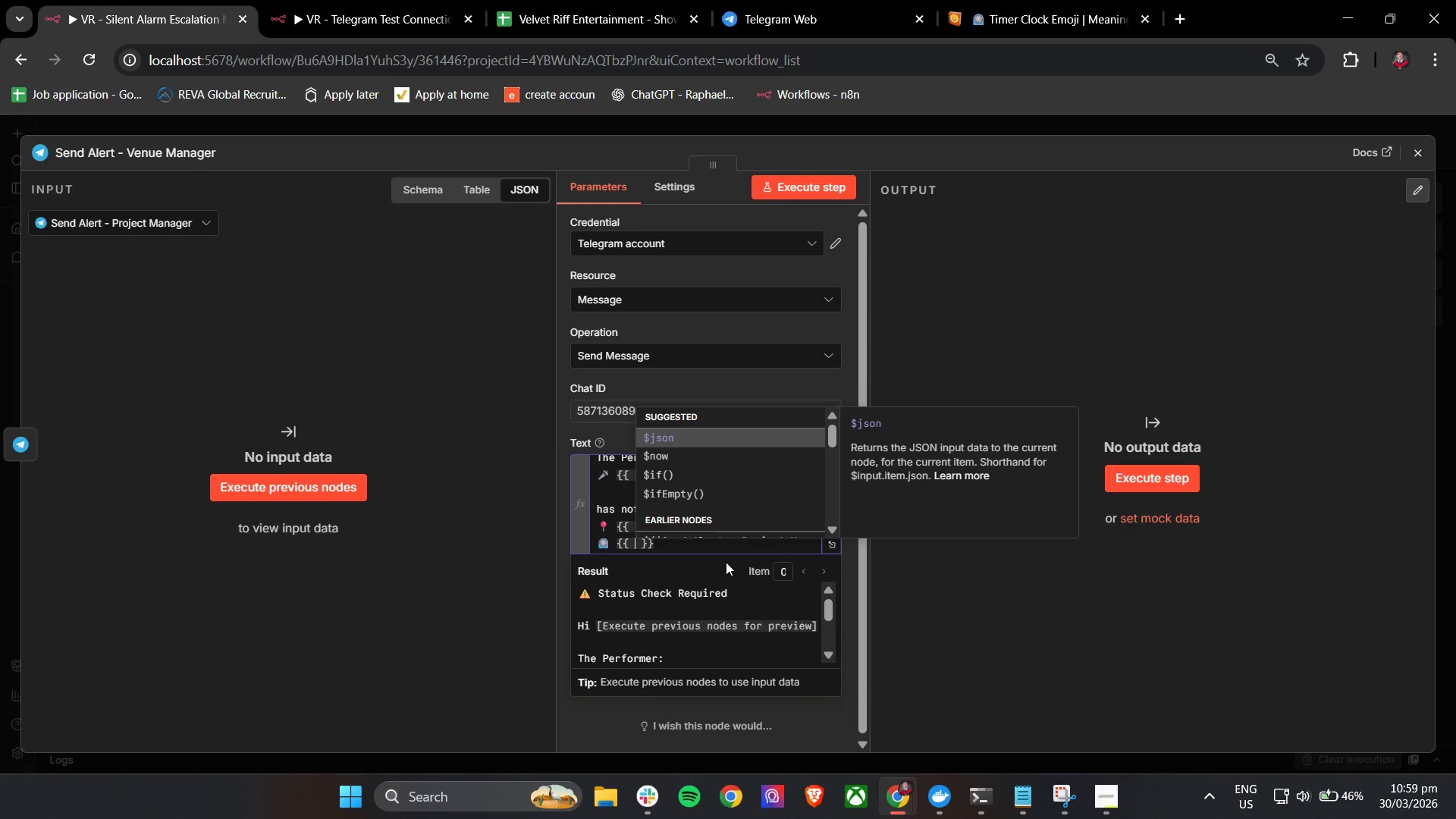 
key(Enter)
 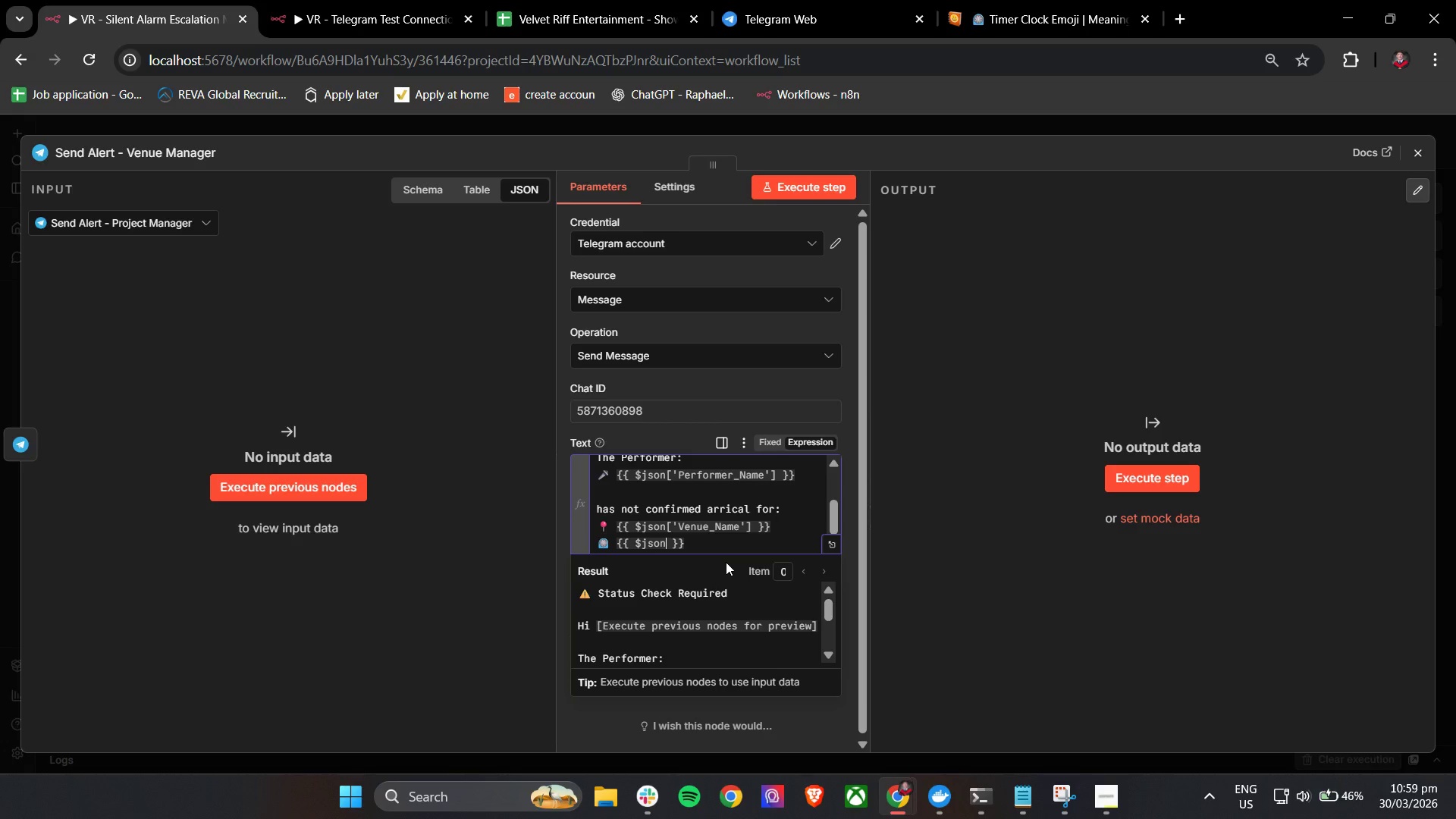 
wait(7.58)
 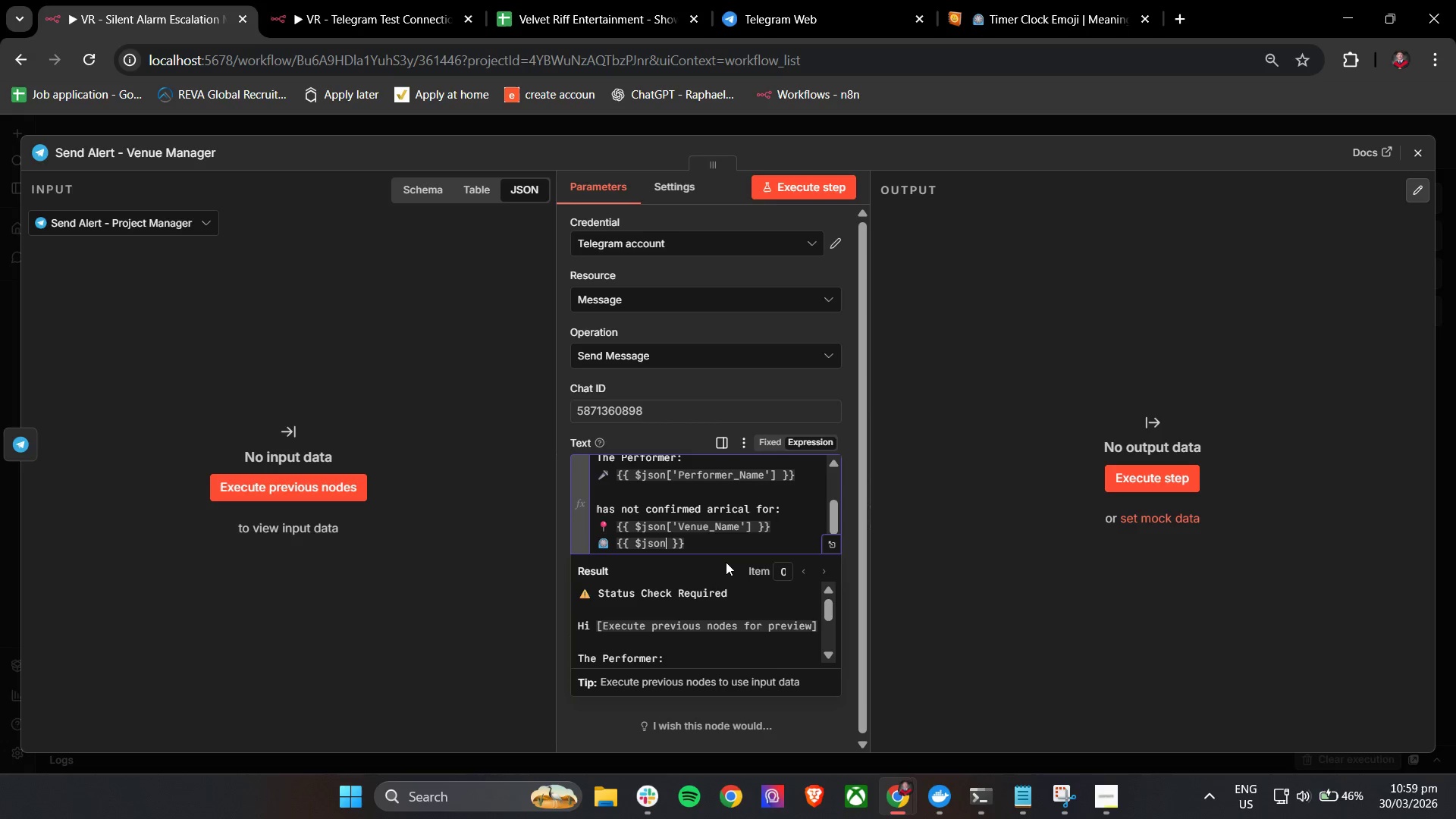 
type(['Set_Strt_Time)
 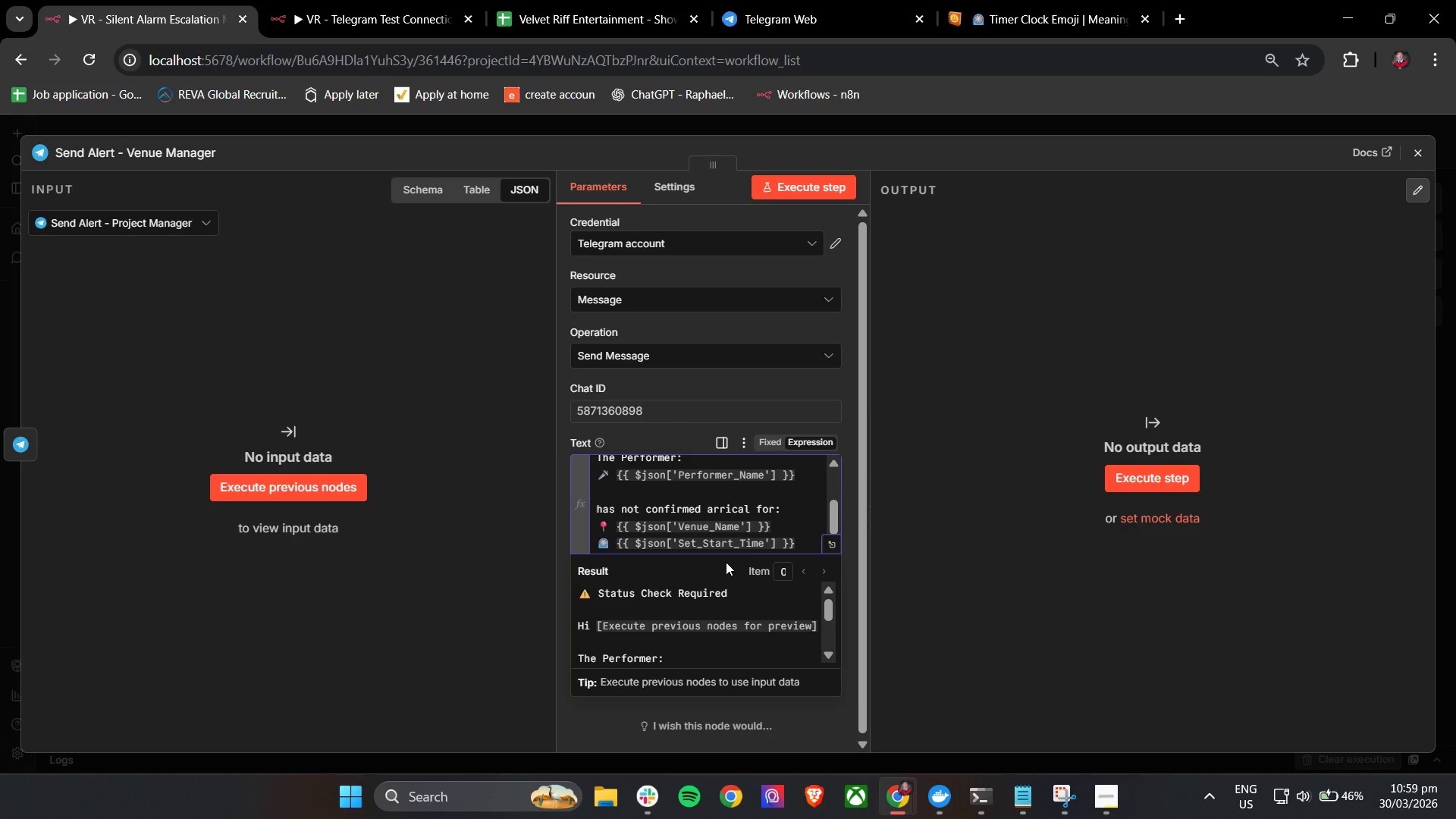 
 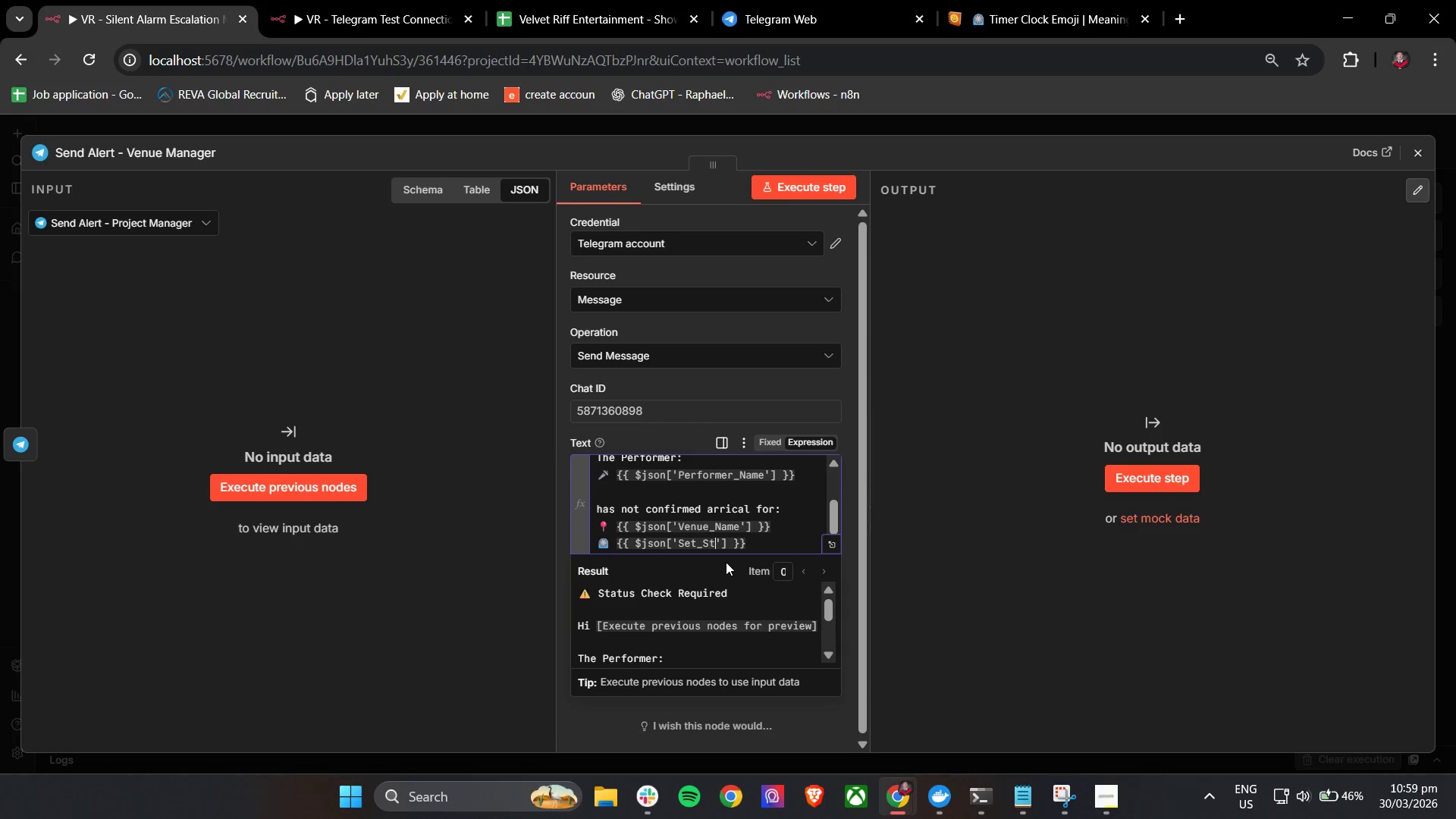 
hold_key(key=A, duration=0.31)
 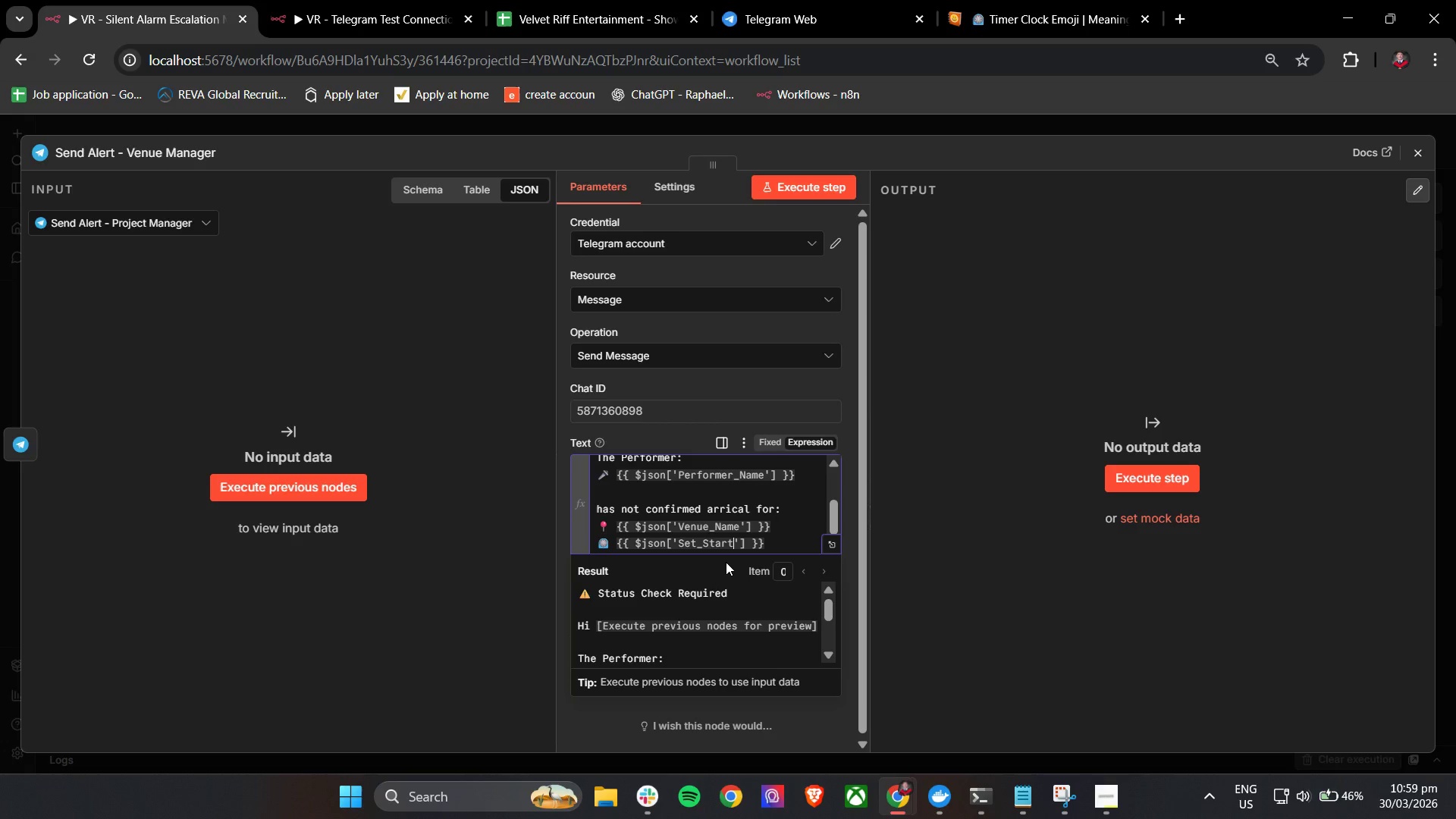 
key(ArrowRight)
 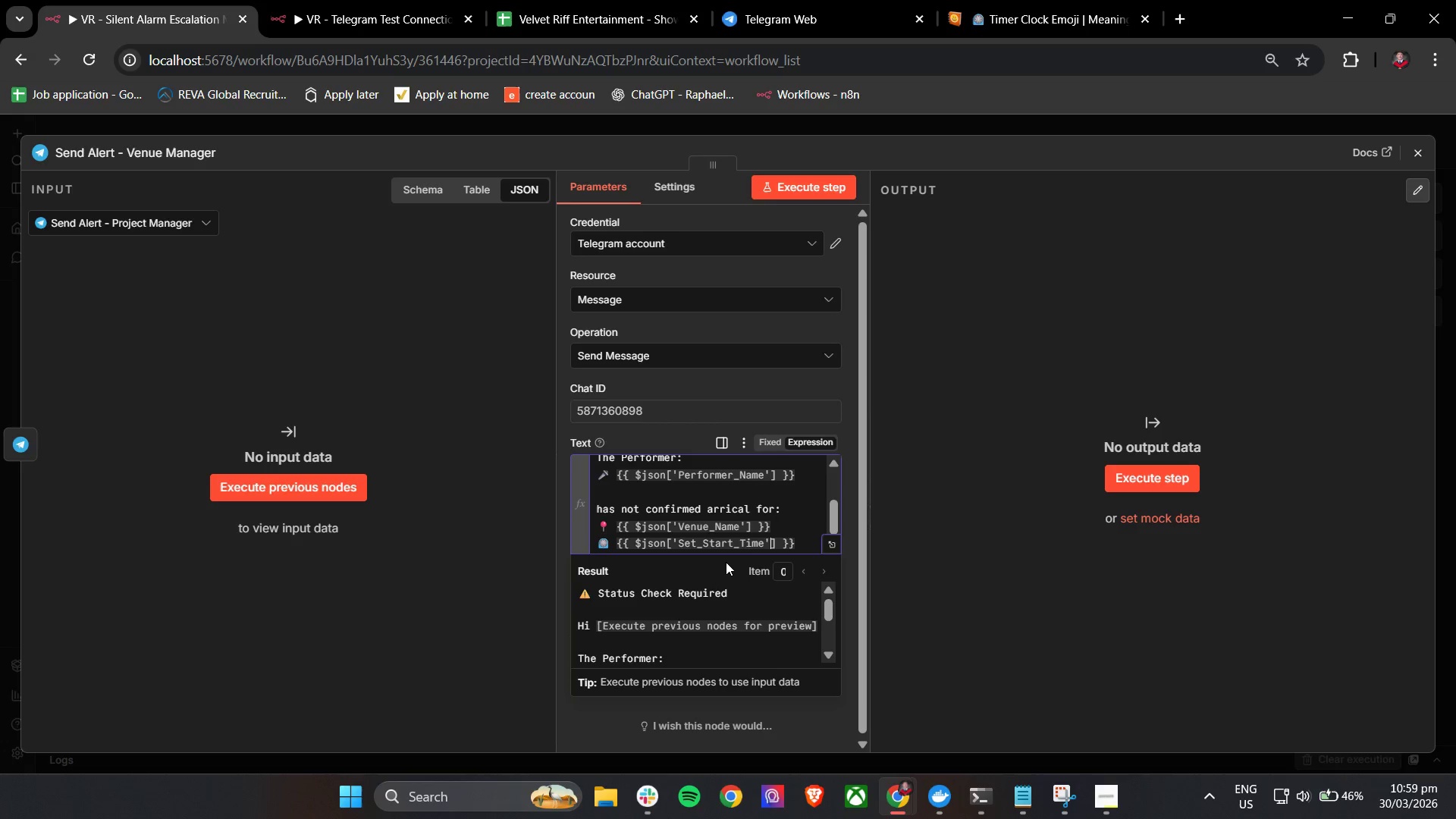 
key(ArrowRight)
 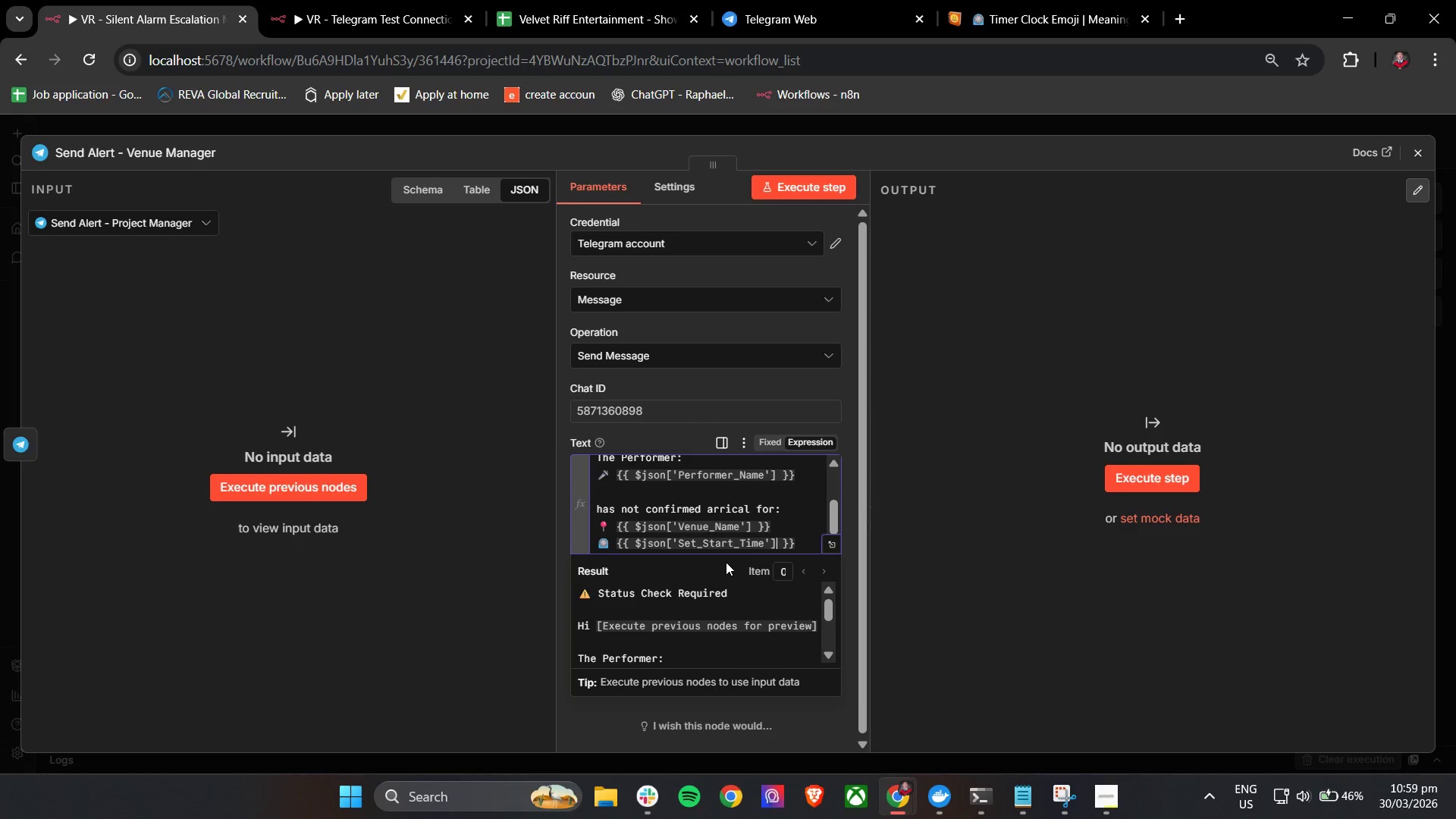 
key(ArrowRight)
 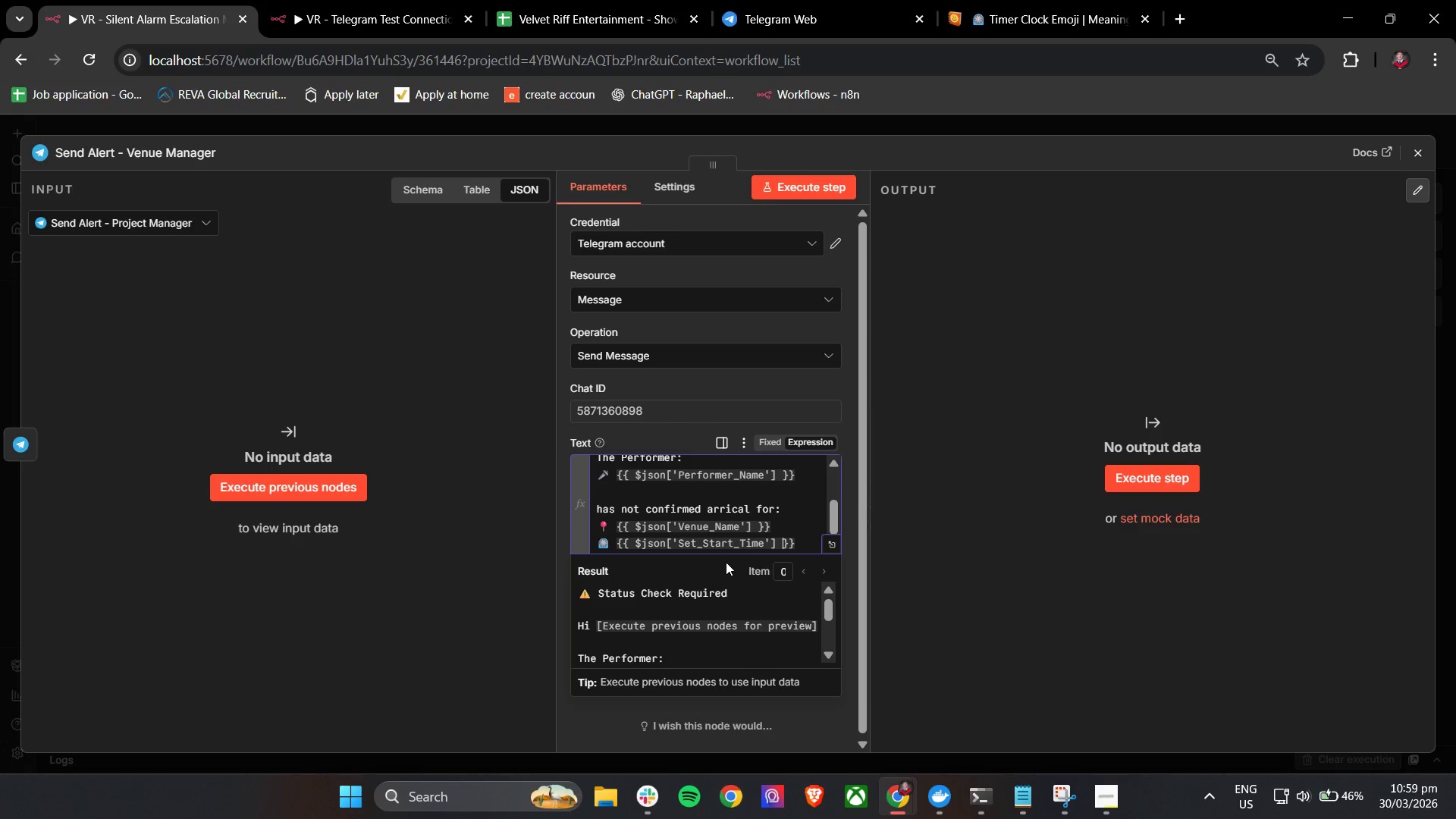 
key(ArrowRight)
 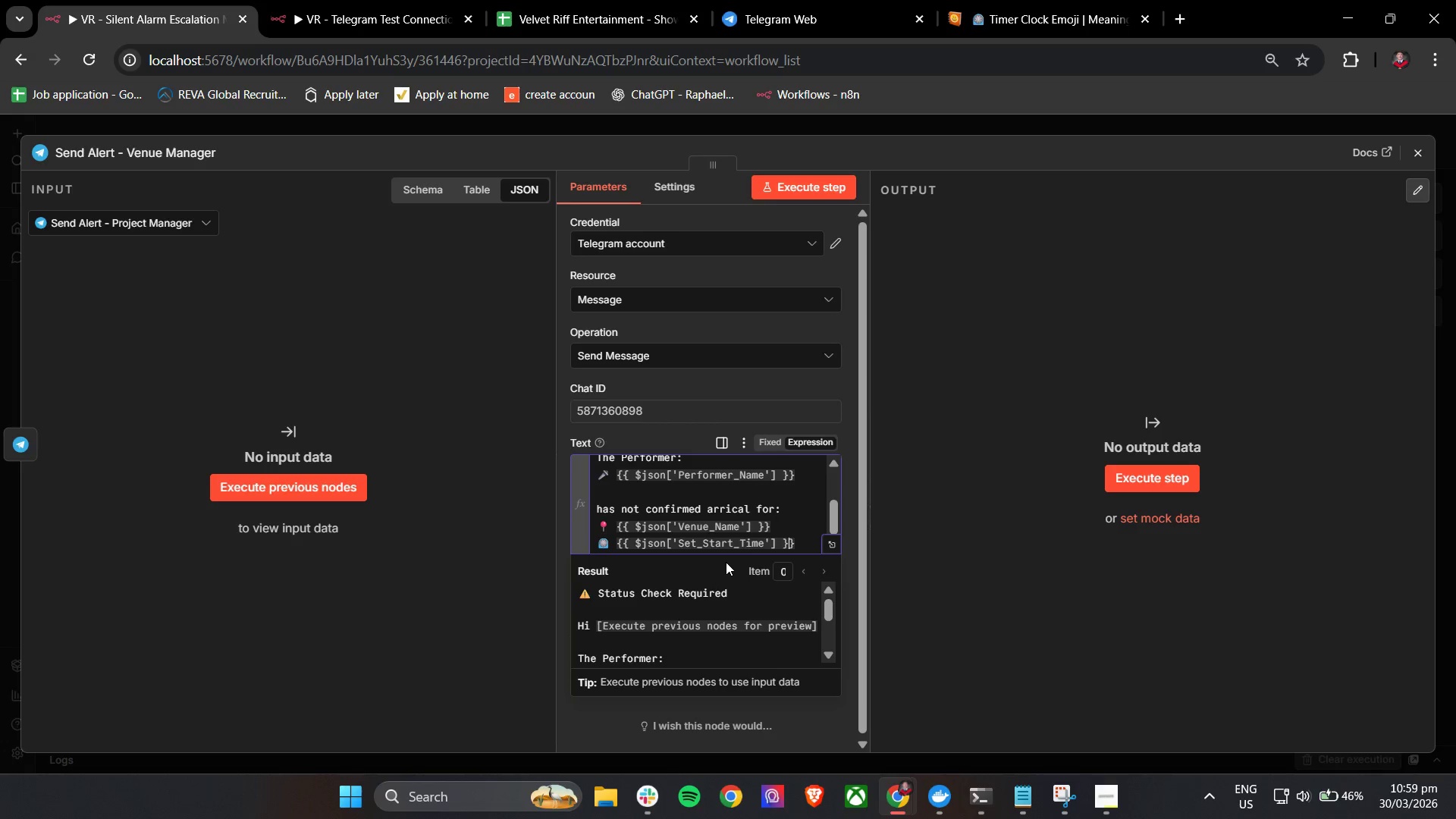 
key(ArrowRight)
 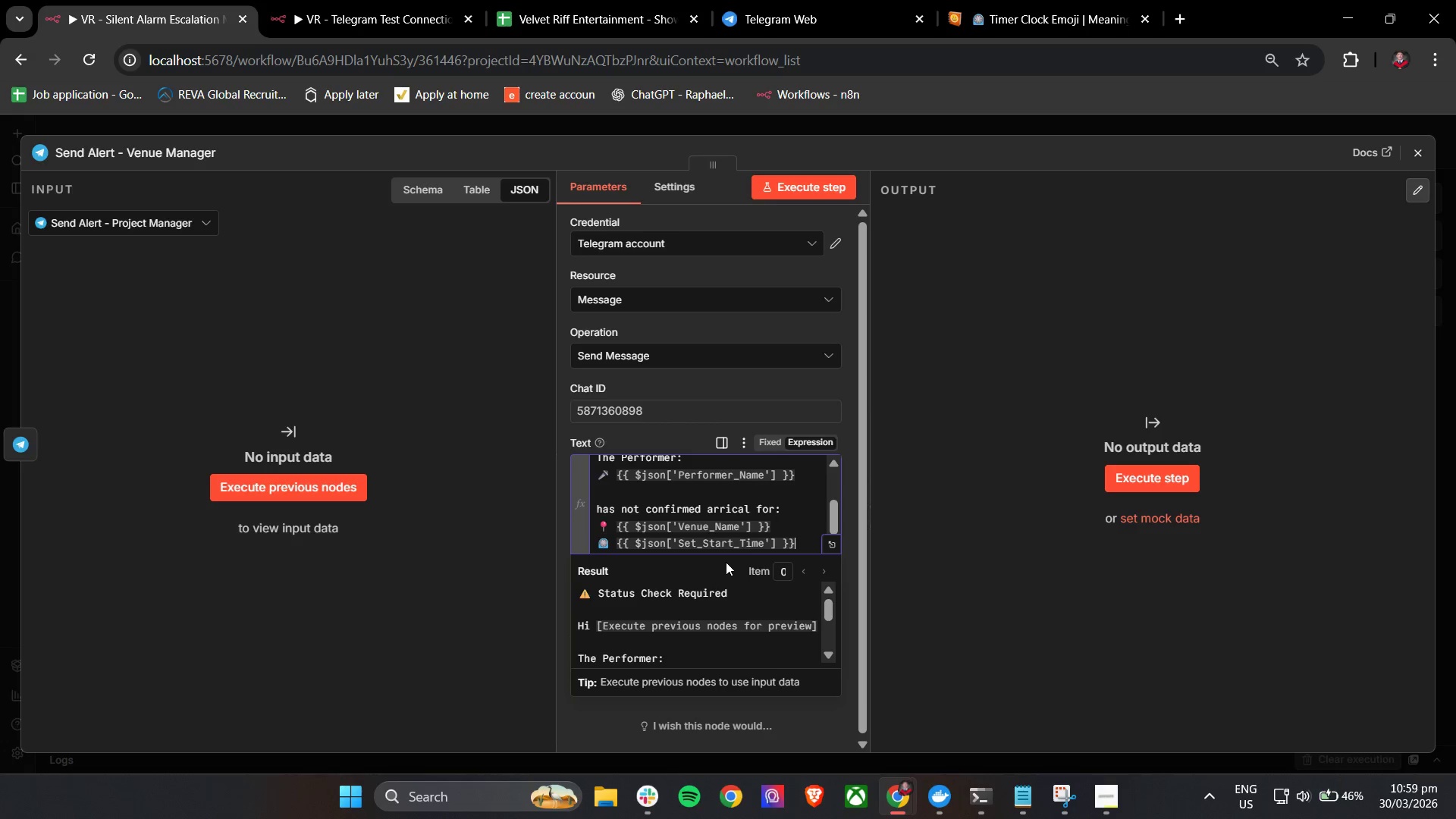 
key(ArrowRight)
 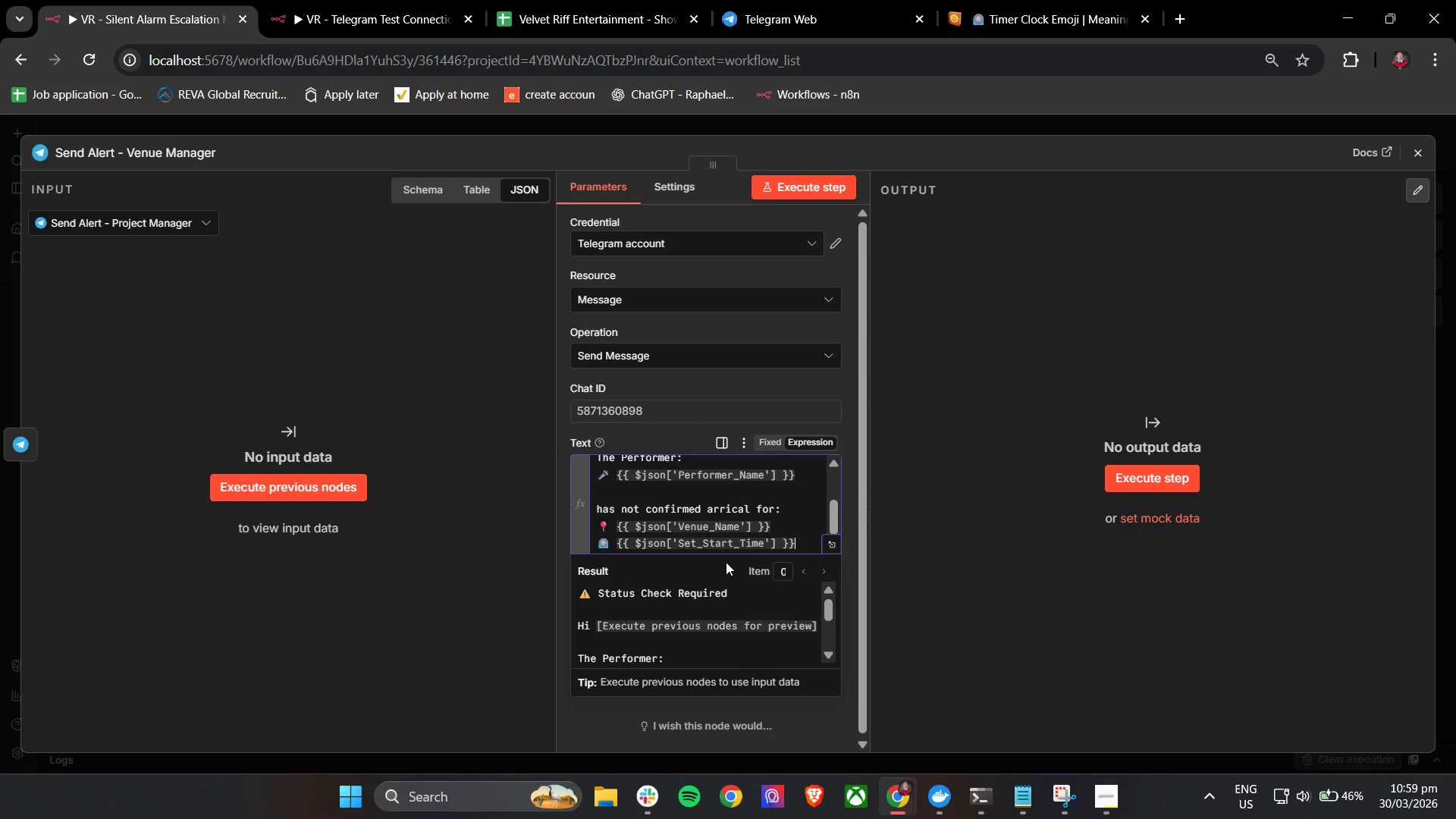 
key(Enter)
 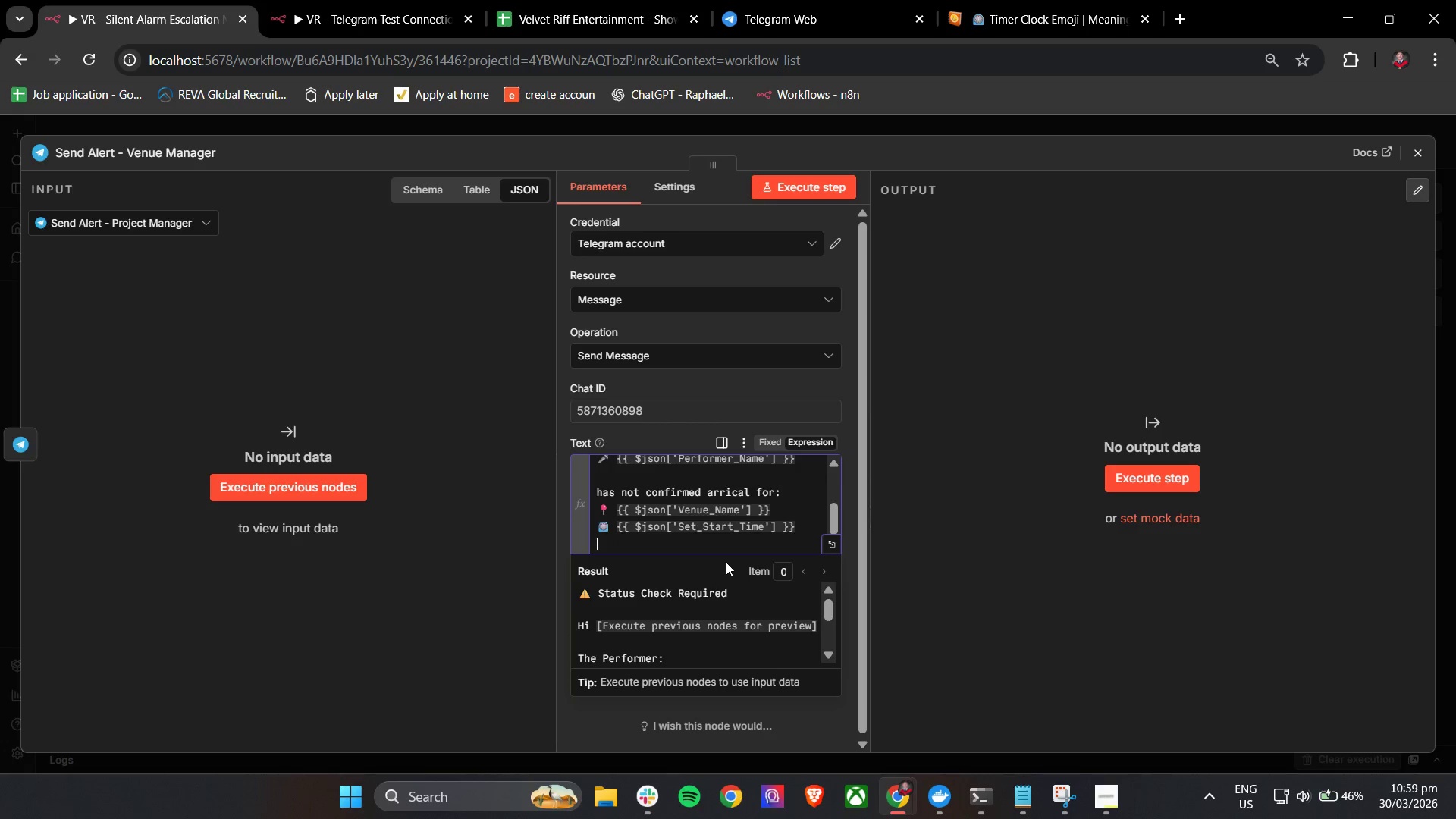 
key(Enter)
 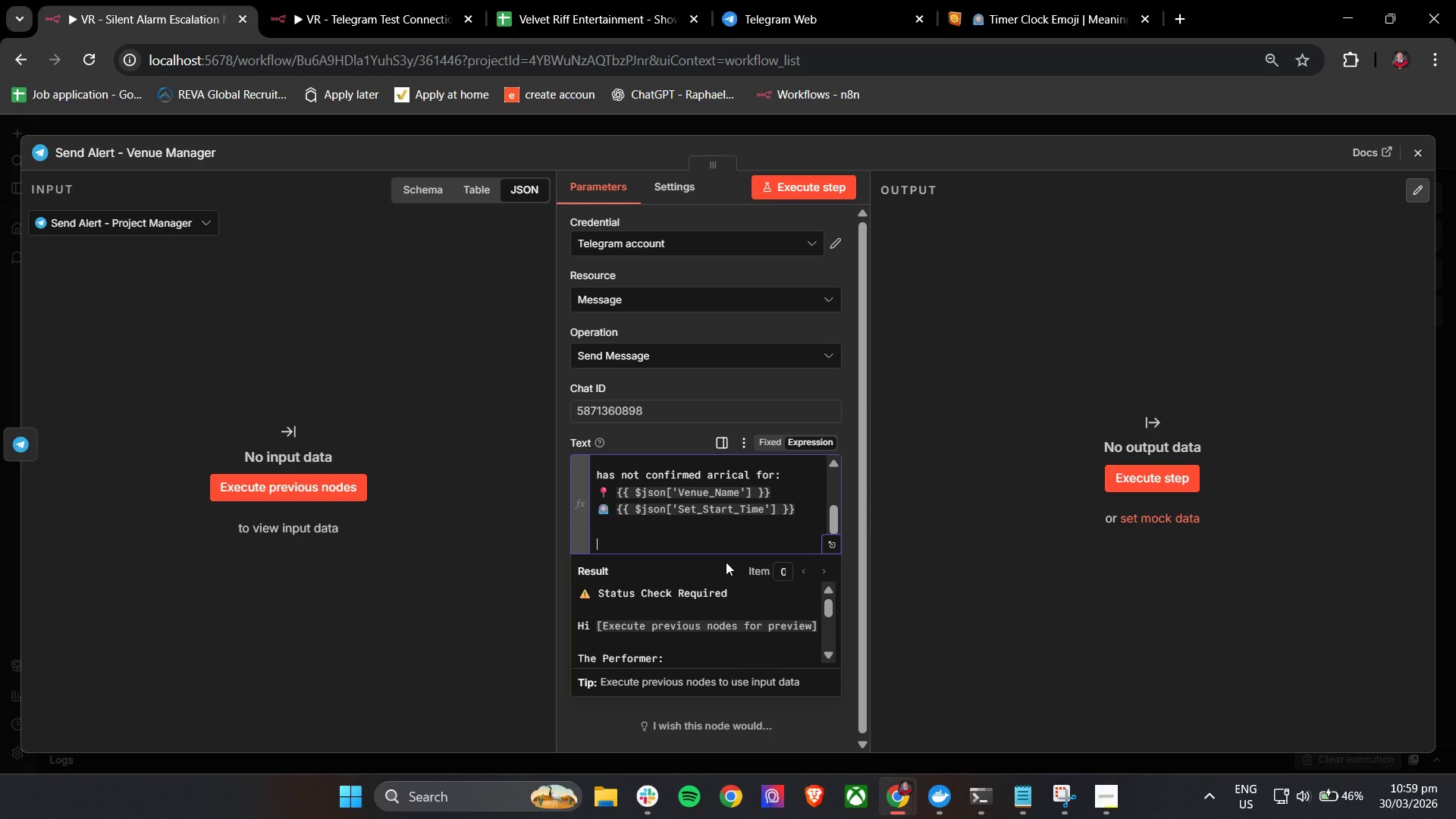 
type(Please confirm their ons)
key(Backspace)
type(-site status imme)
 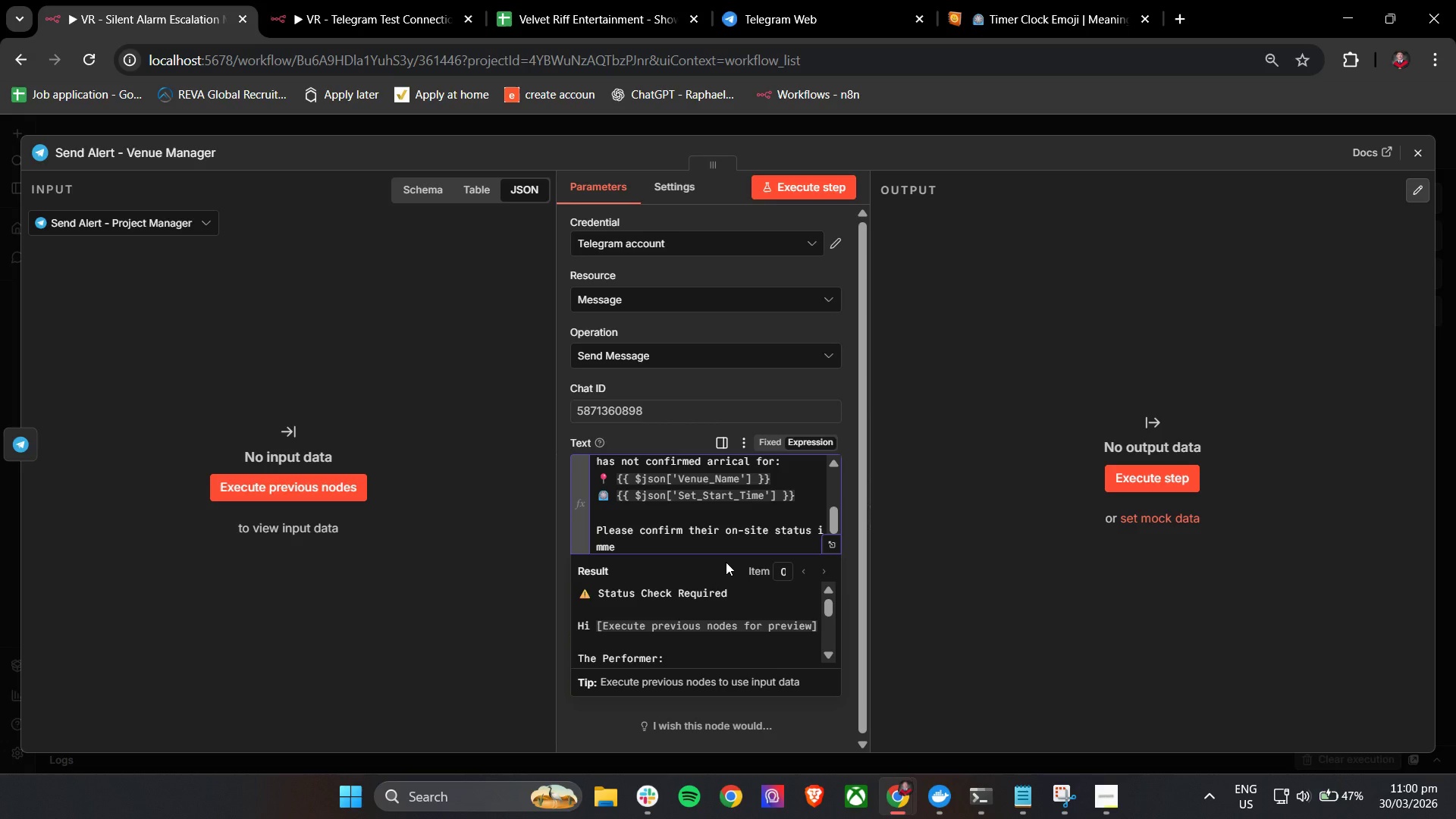 
scroll: coordinate [695, 626], scroll_direction: down, amount: 5.0
 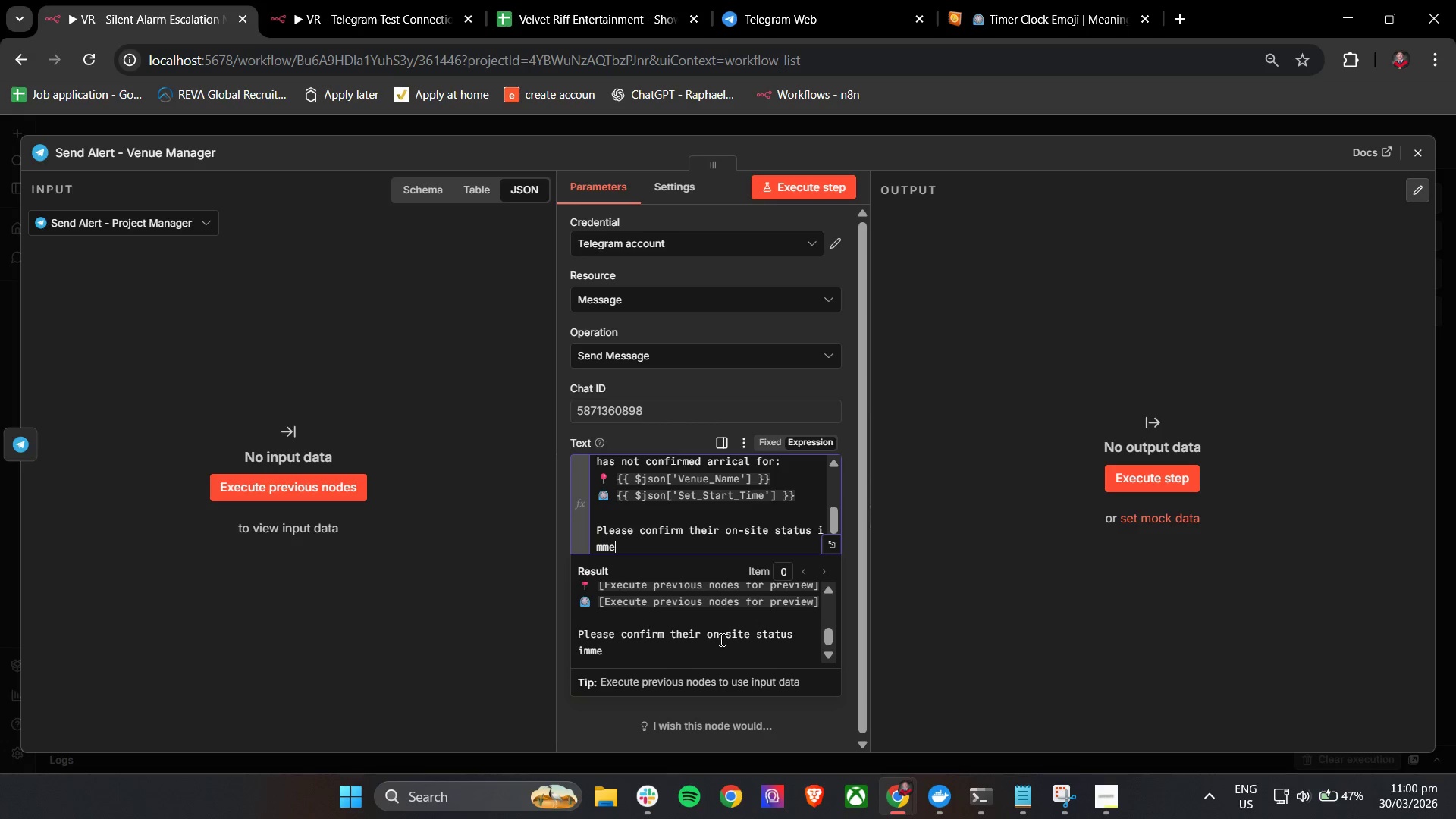 
type(diately)
 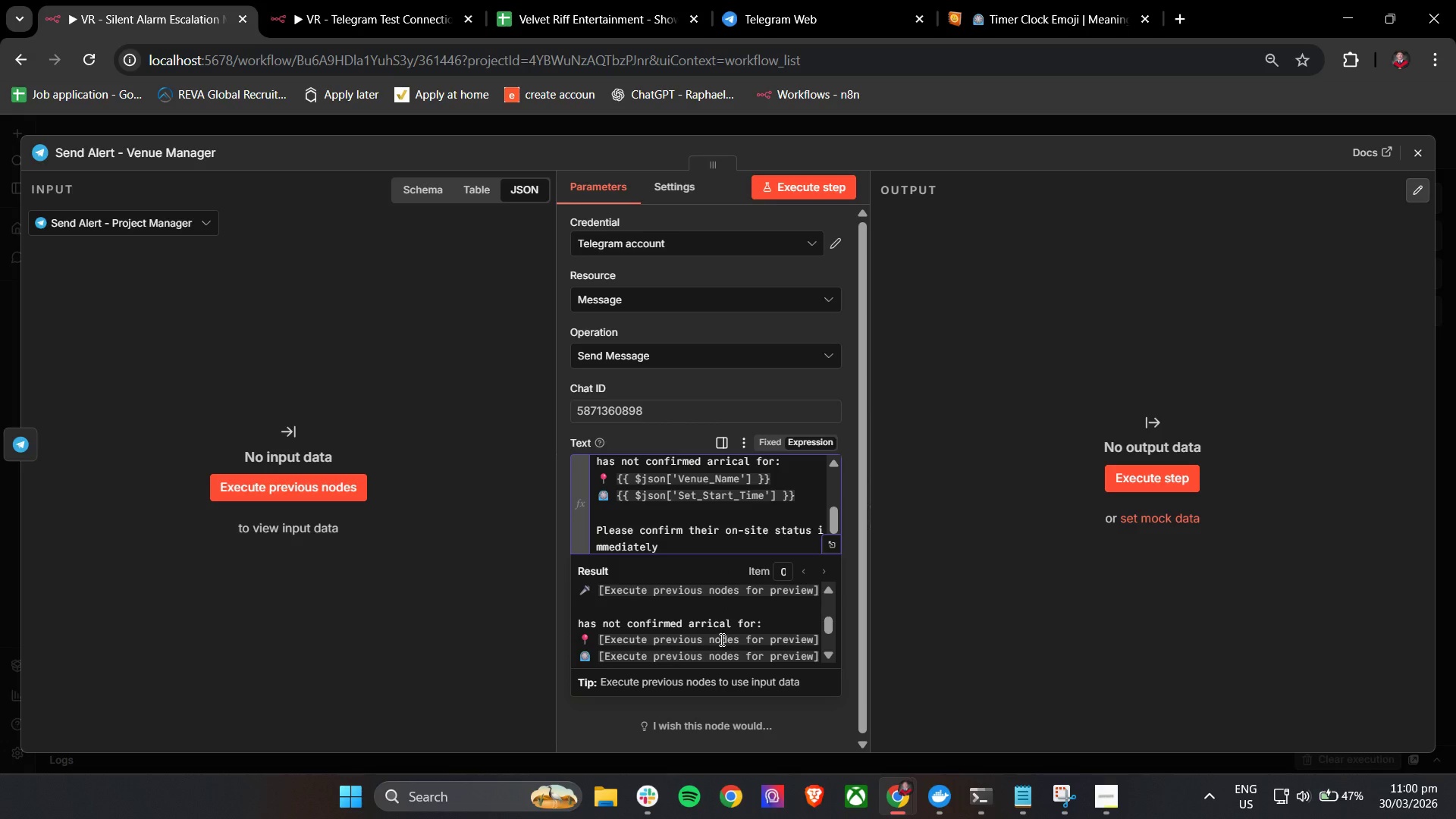 
scroll: coordinate [717, 640], scroll_direction: down, amount: 6.0
 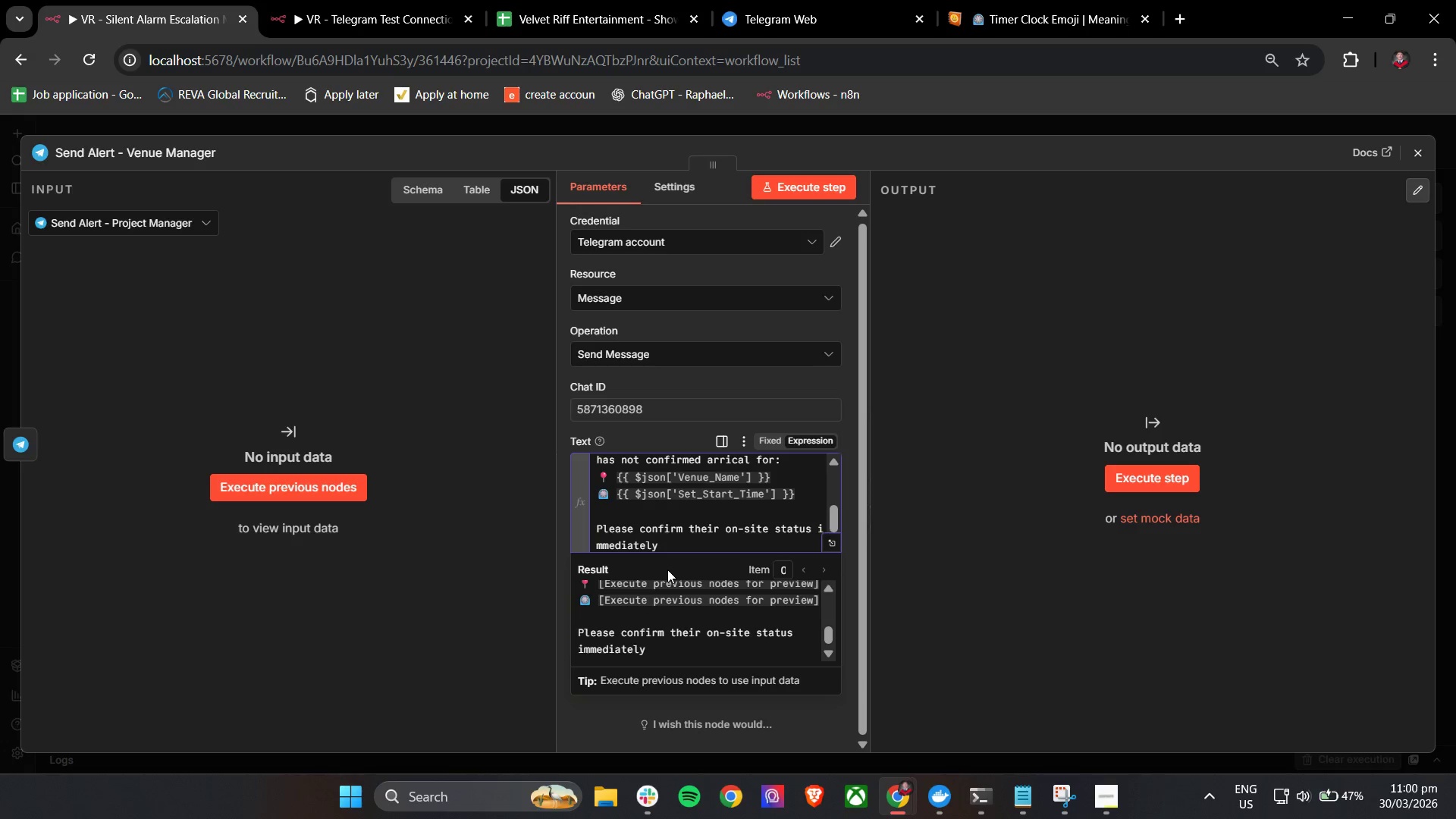 
key(Period)
 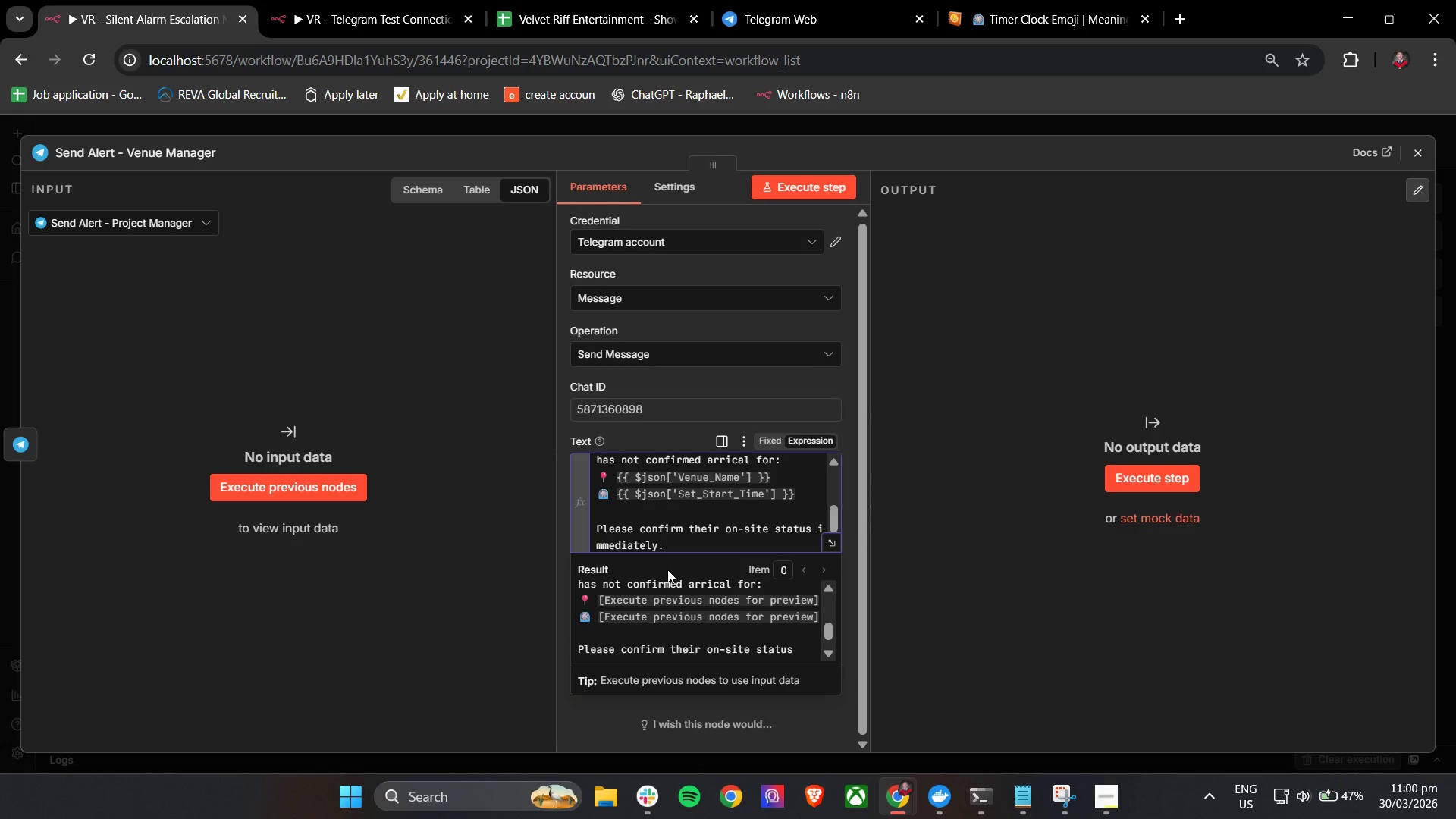 
scroll: coordinate [692, 503], scroll_direction: down, amount: 4.0
 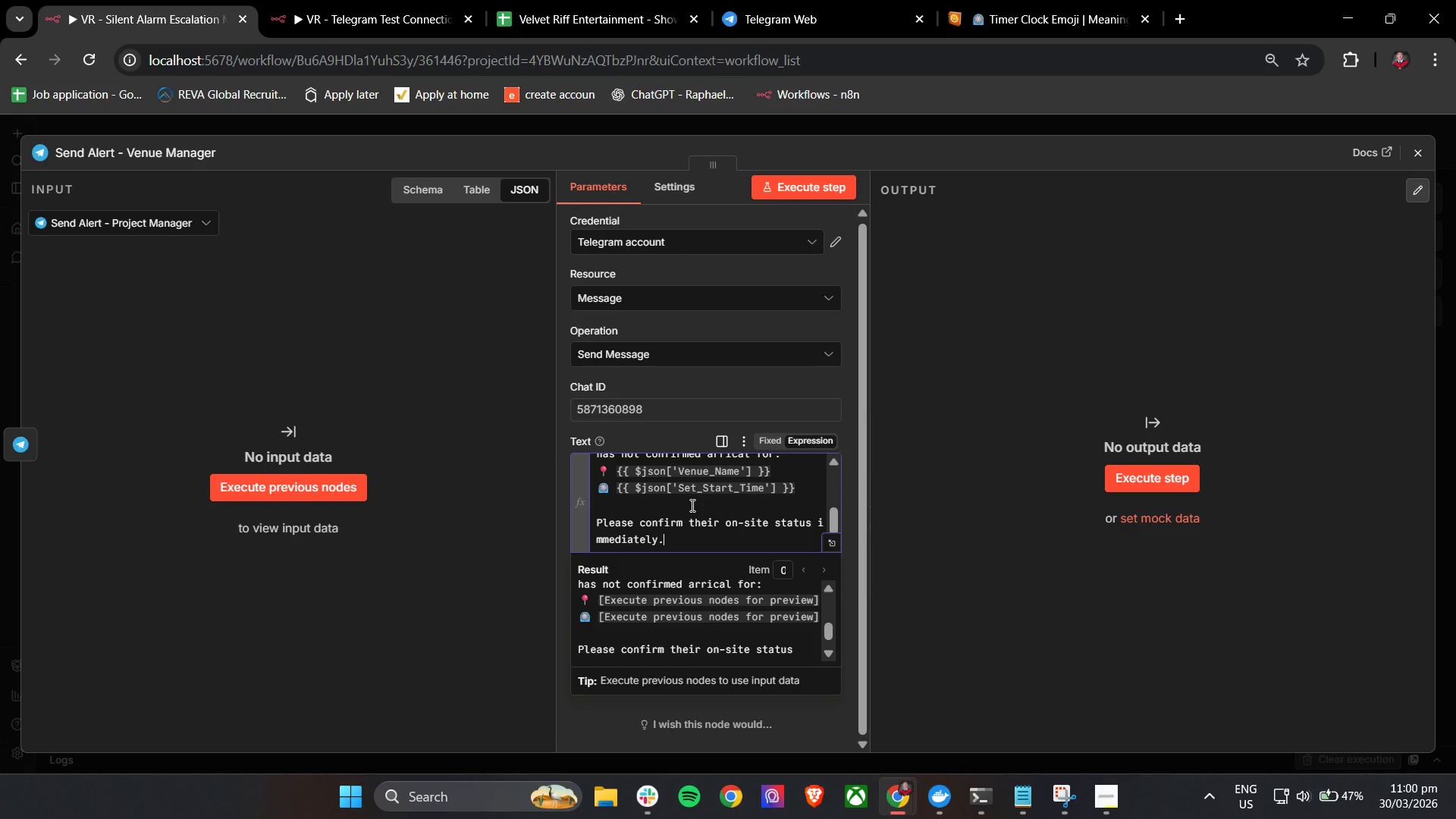 
wait(16.4)
 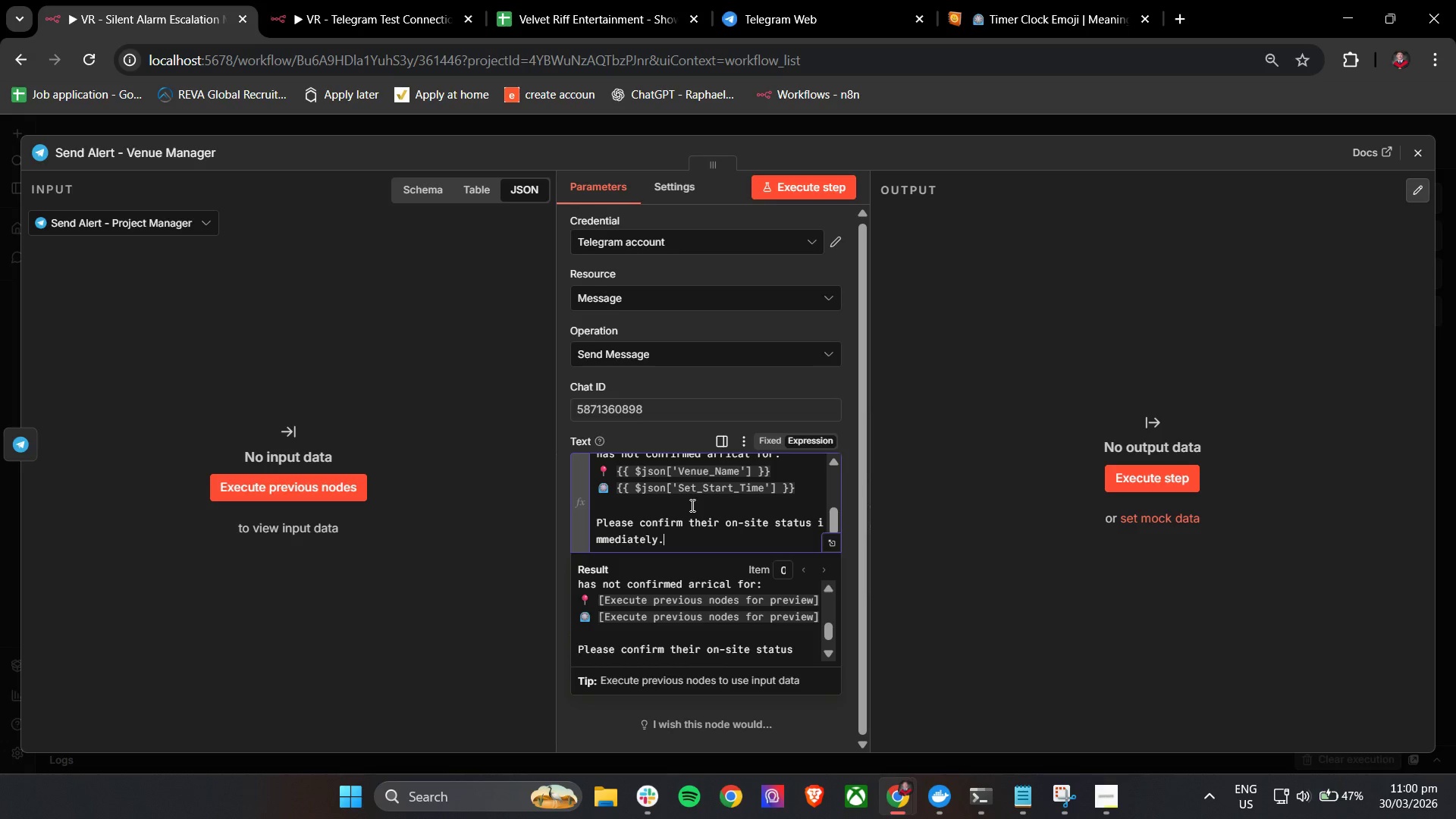 
left_click([562, 428])
 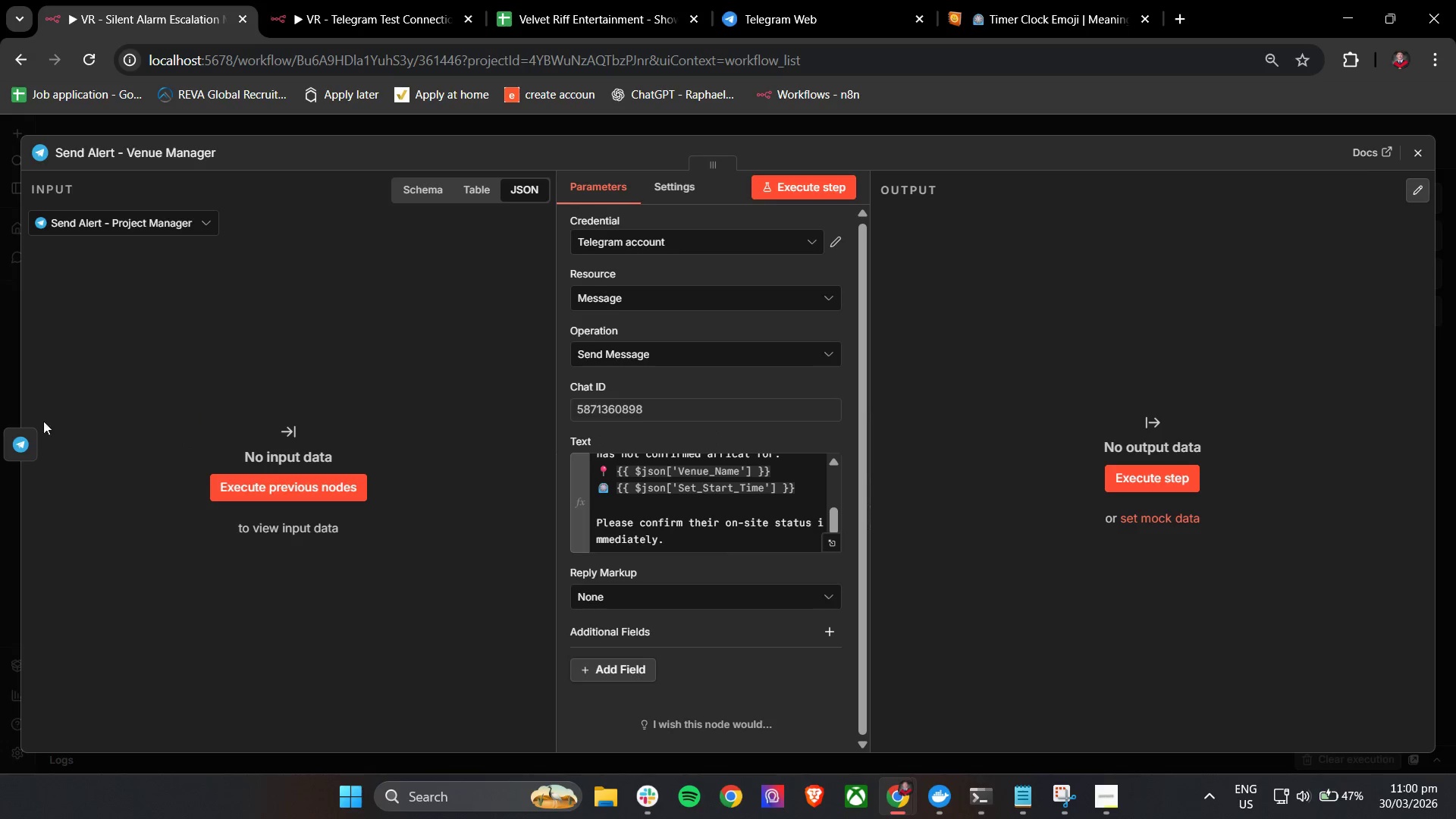 
left_click([23, 443])
 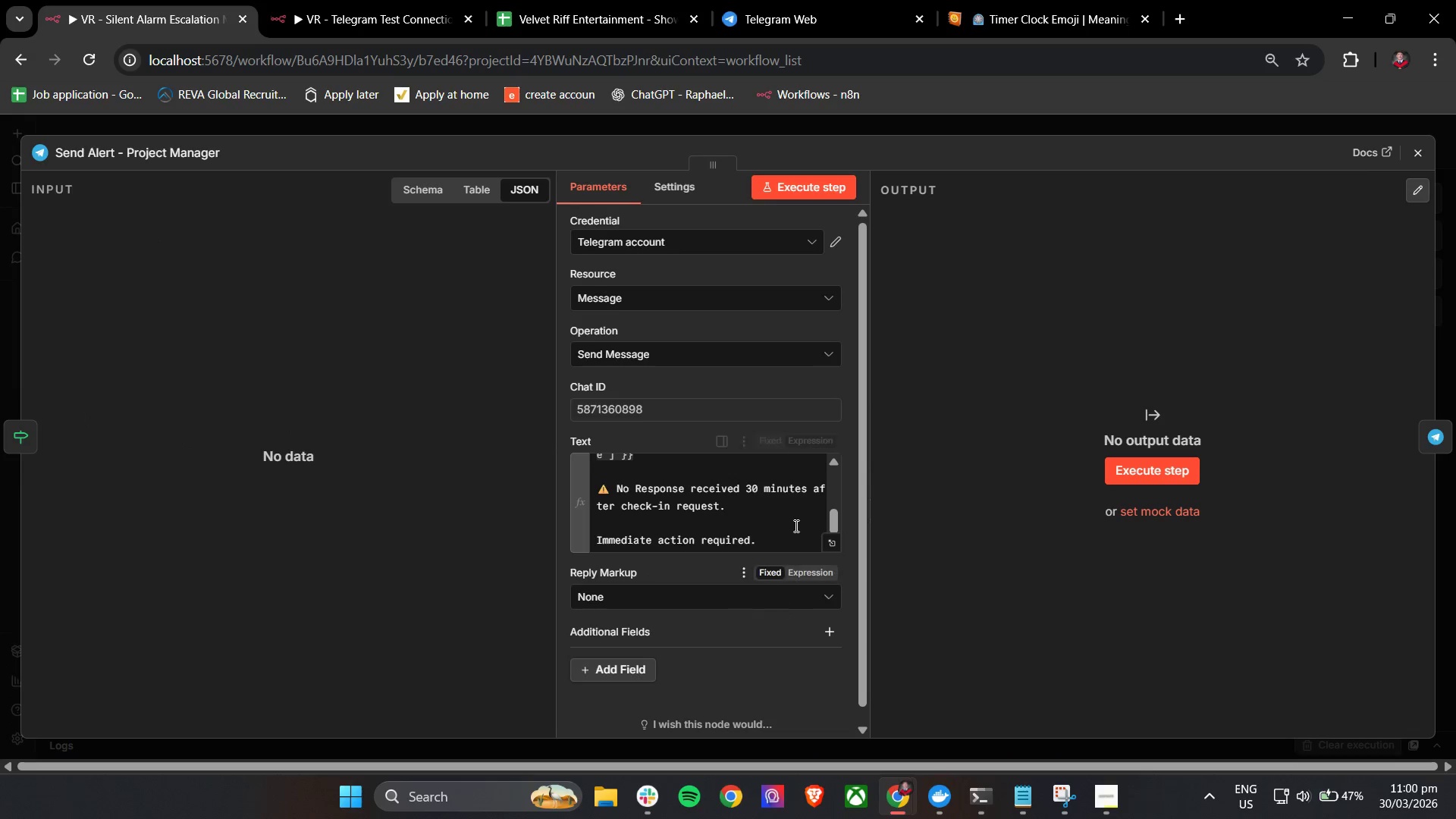 
scroll: coordinate [724, 505], scroll_direction: up, amount: 3.0
 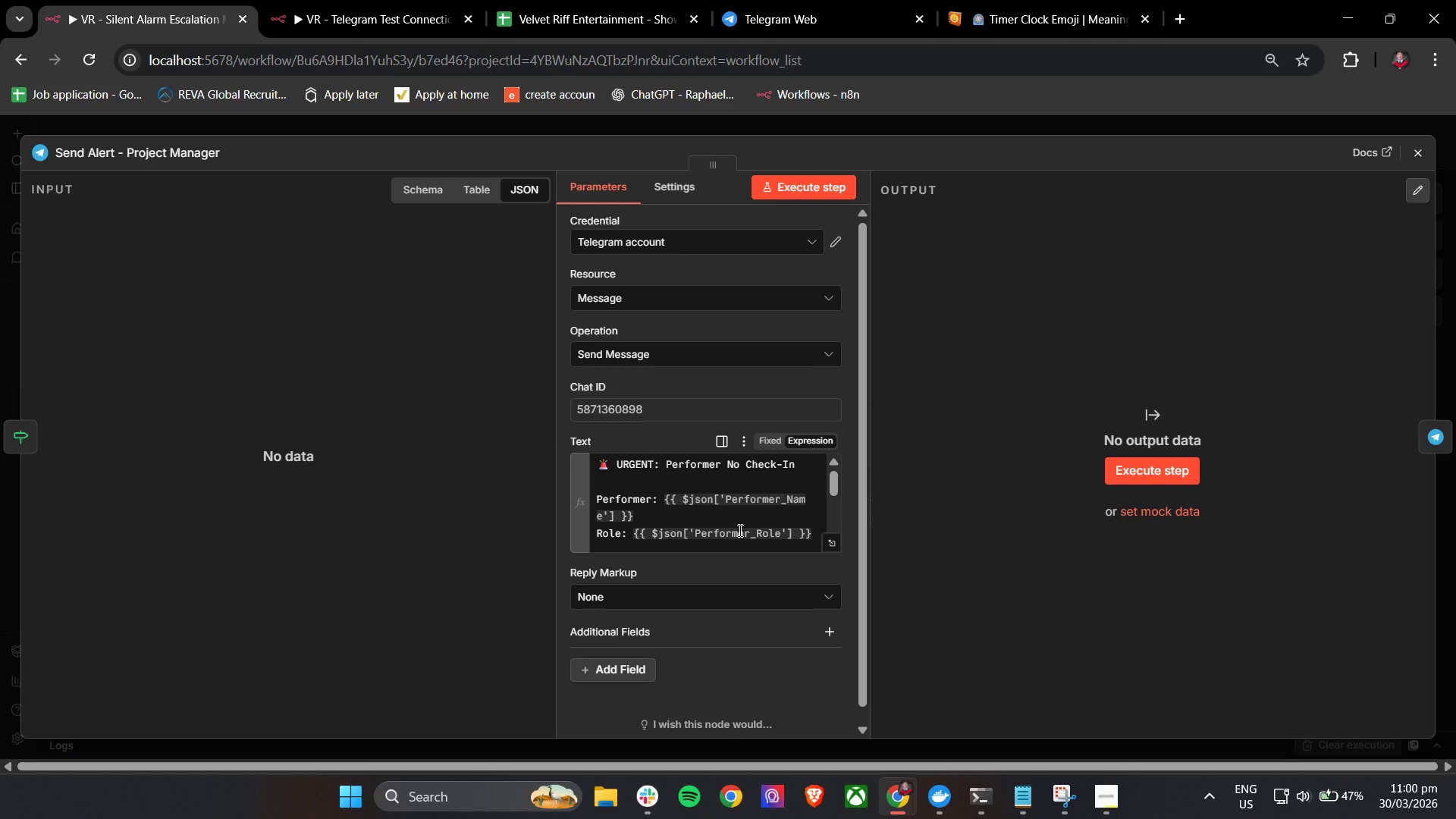 
wait(10.66)
 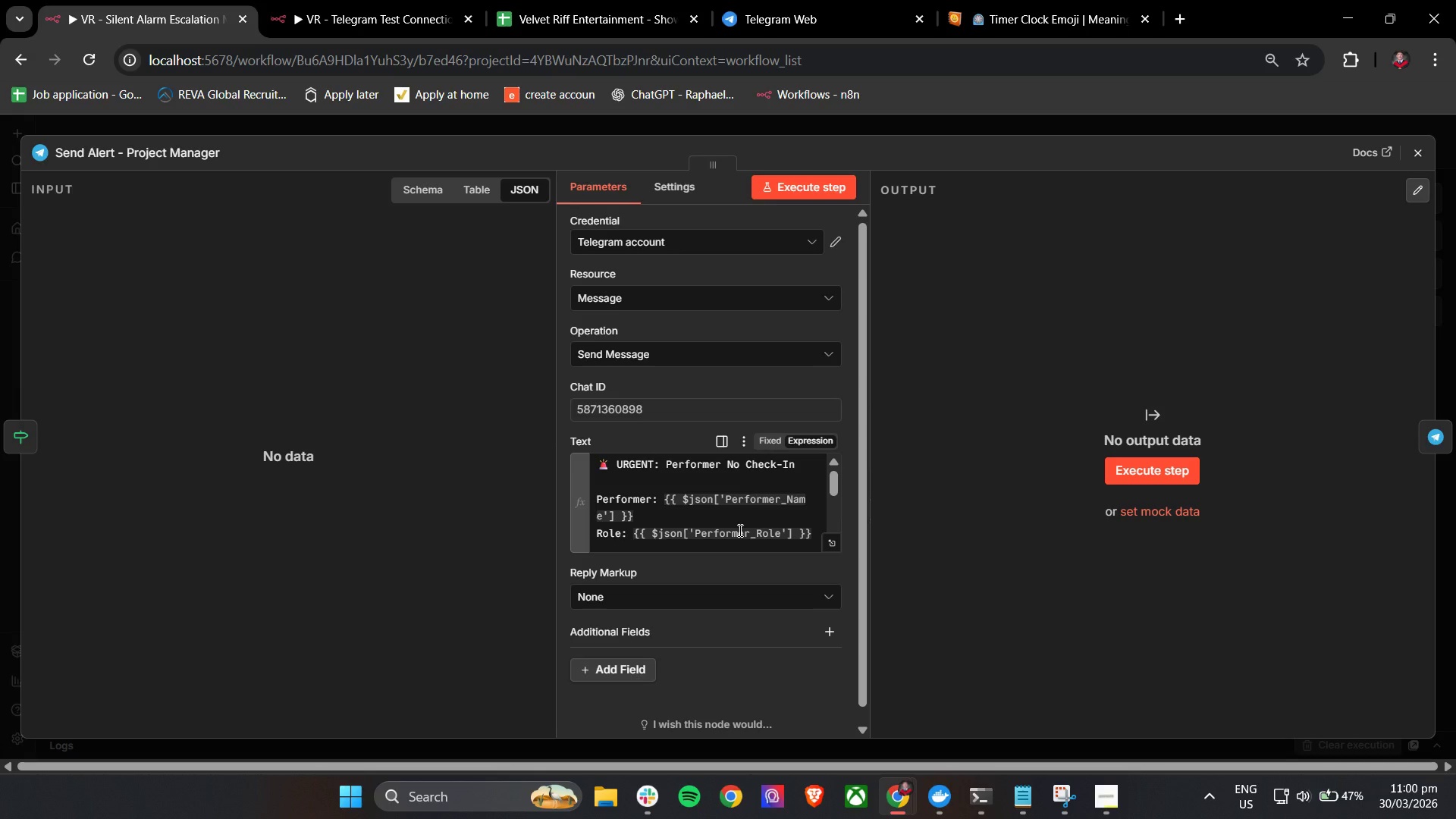 
left_click([1429, 436])
 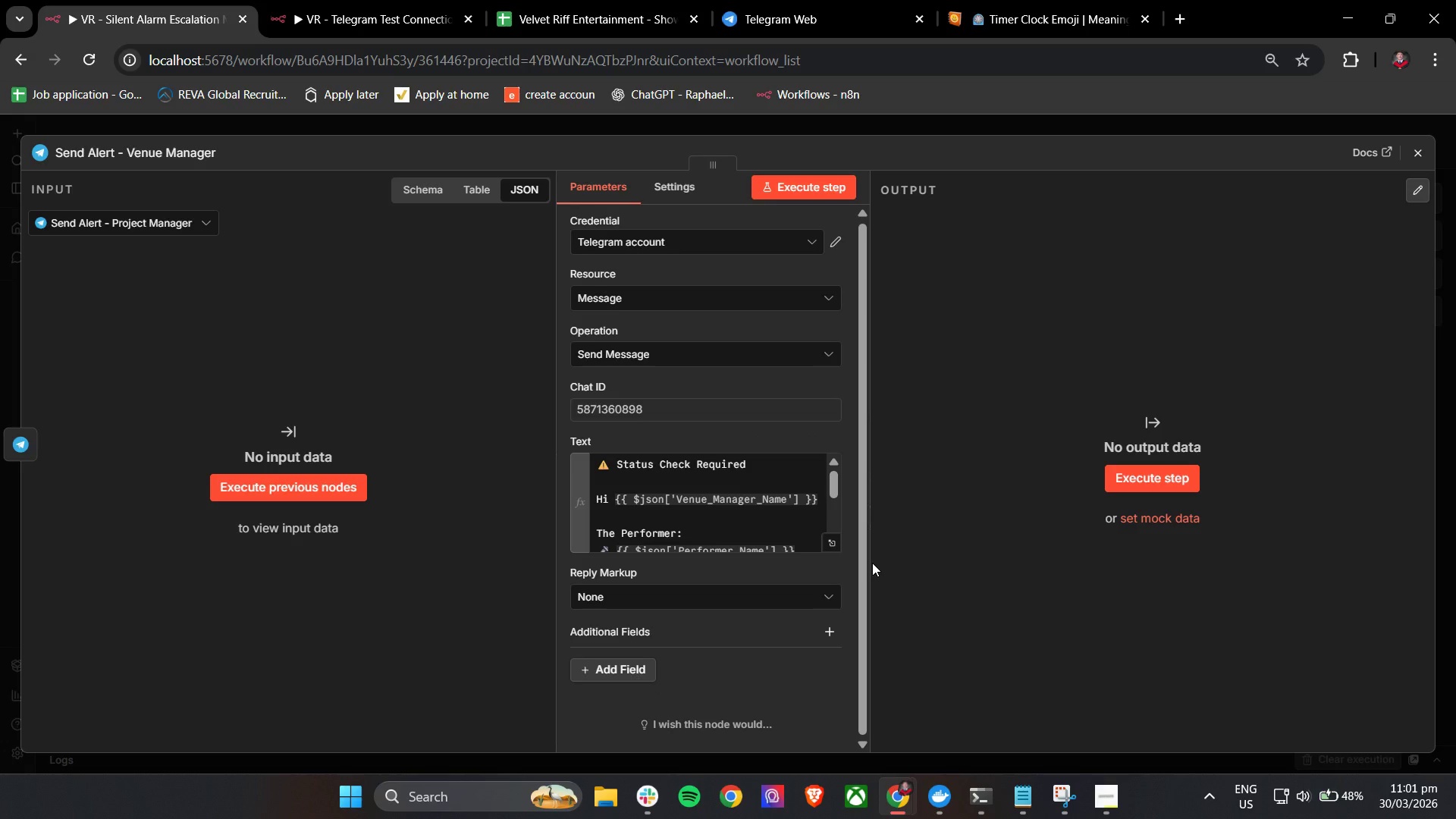 
wait(49.66)
 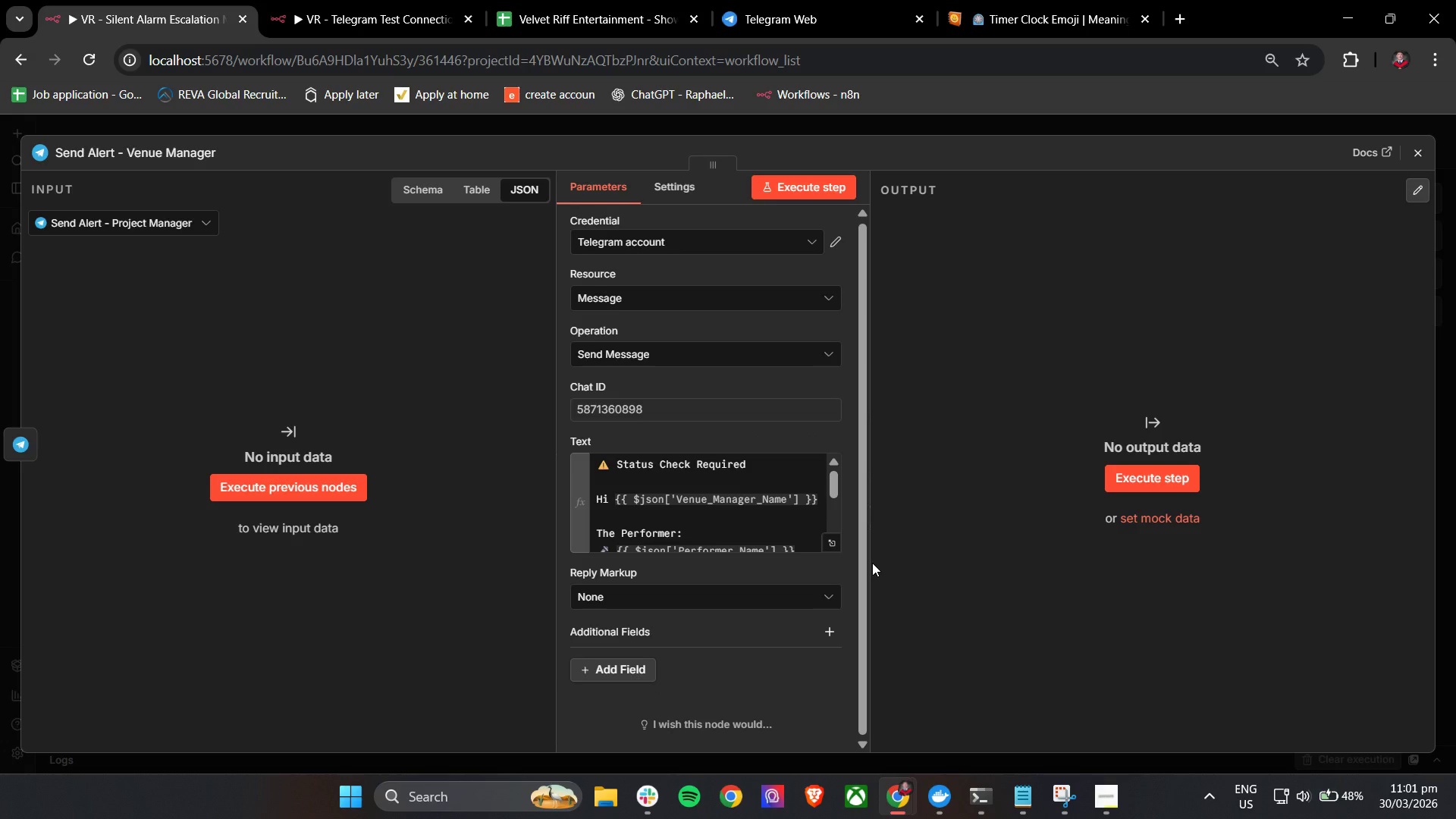 
left_click([1420, 156])
 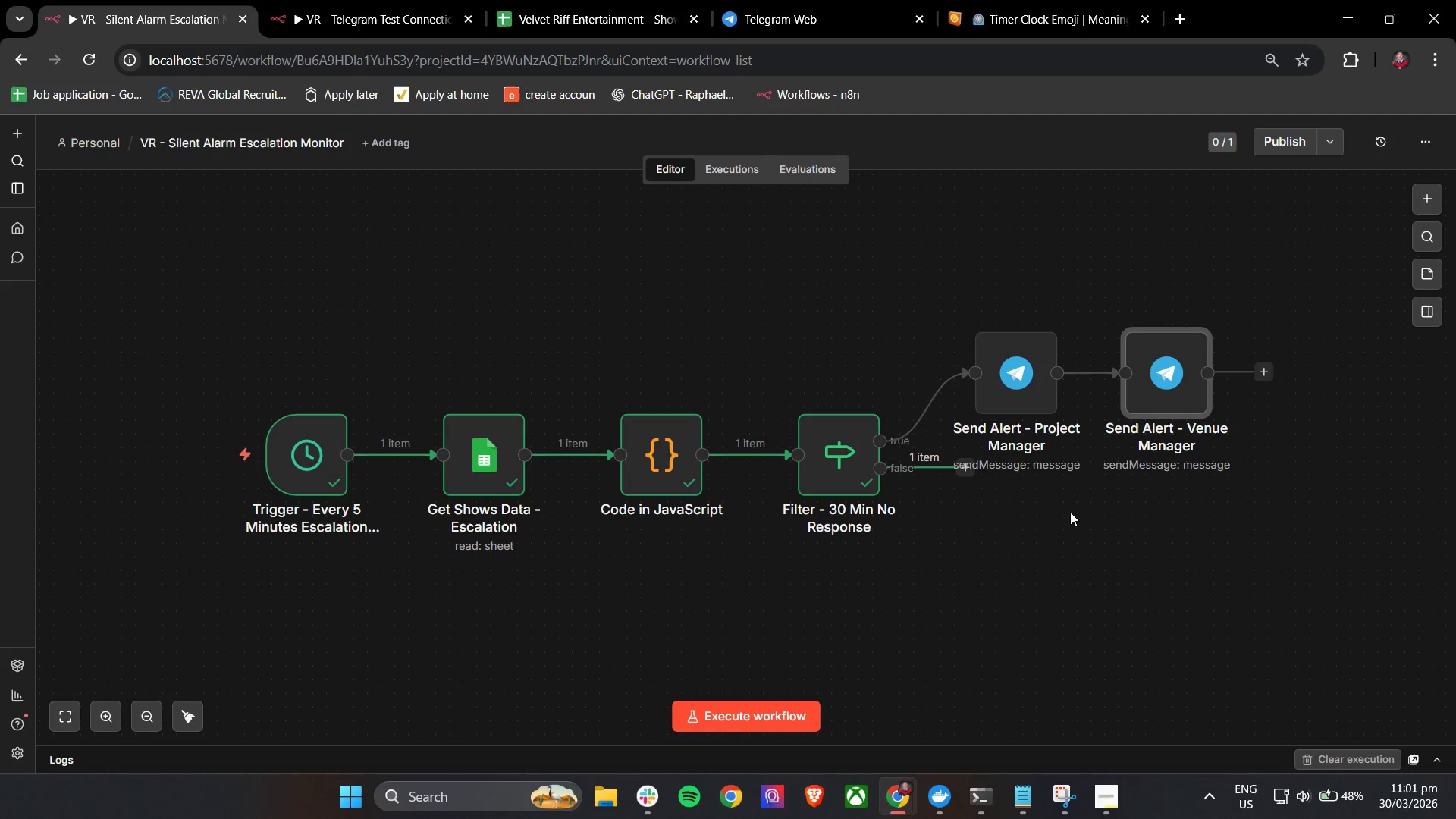 
left_click_drag(start_coordinate=[1018, 394], to_coordinate=[1023, 340])
 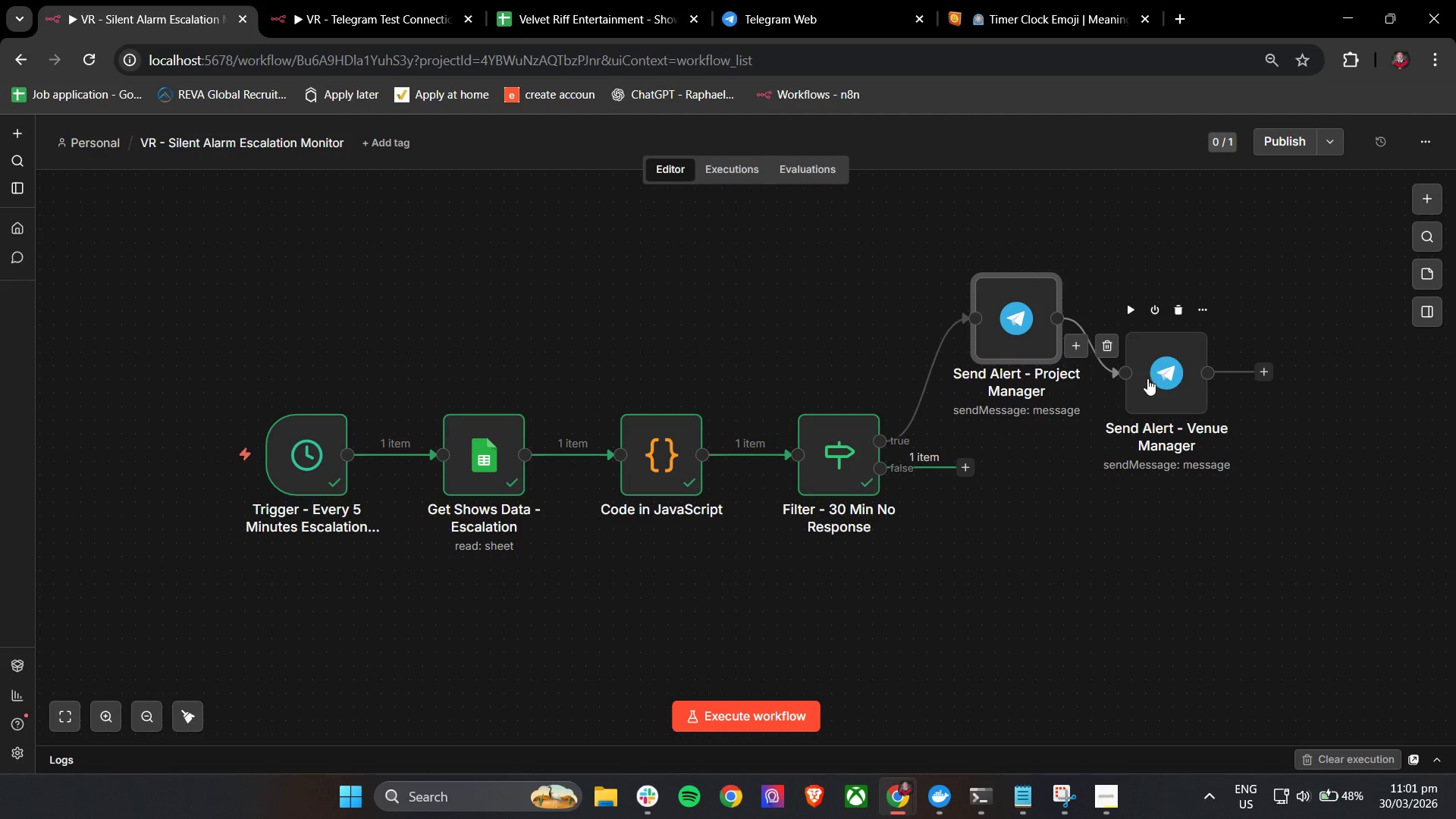 
left_click_drag(start_coordinate=[1155, 378], to_coordinate=[1183, 321])
 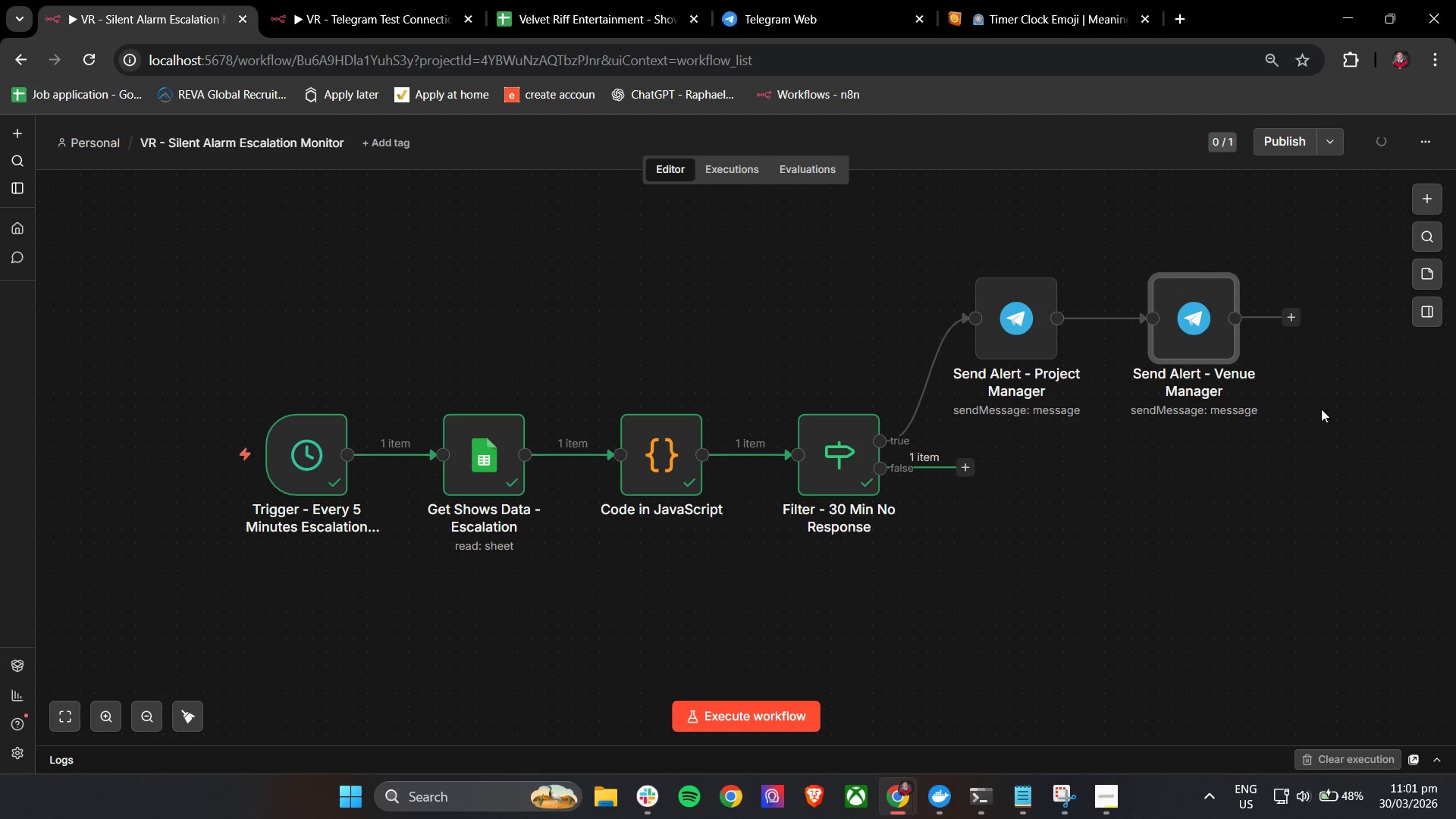 
left_click([1332, 397])
 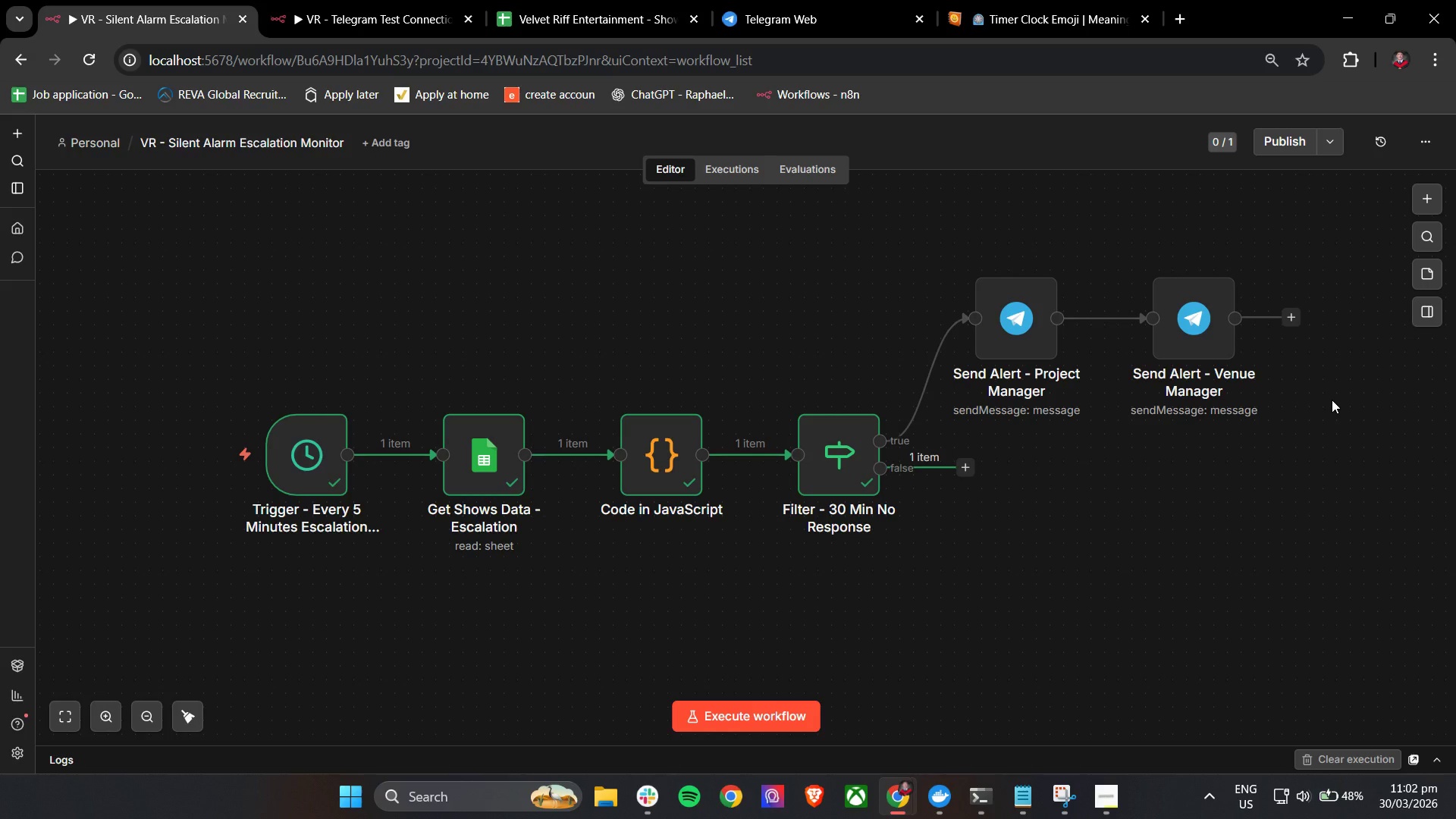 
wait(37.66)
 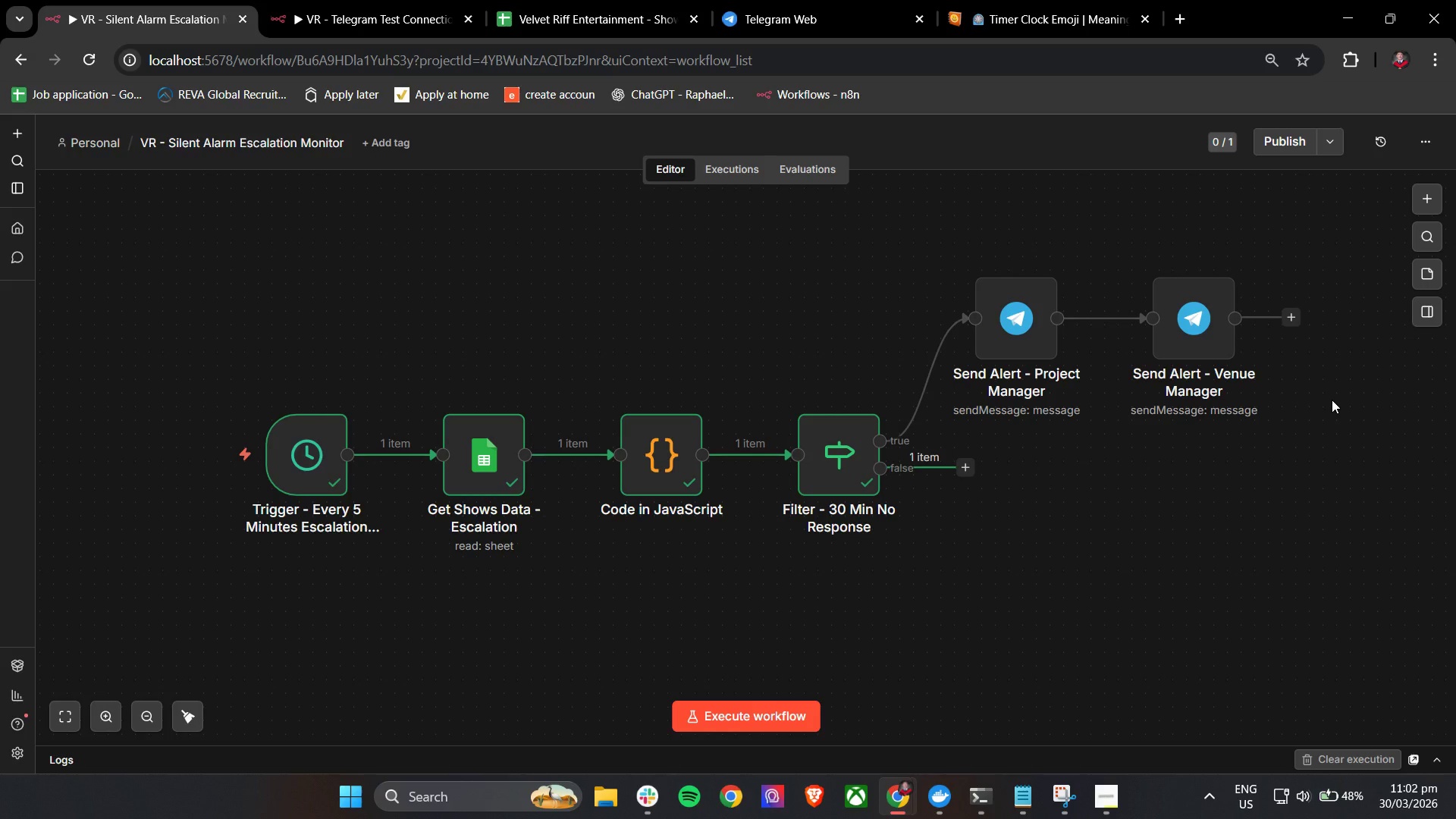 
left_click([1125, 318])
 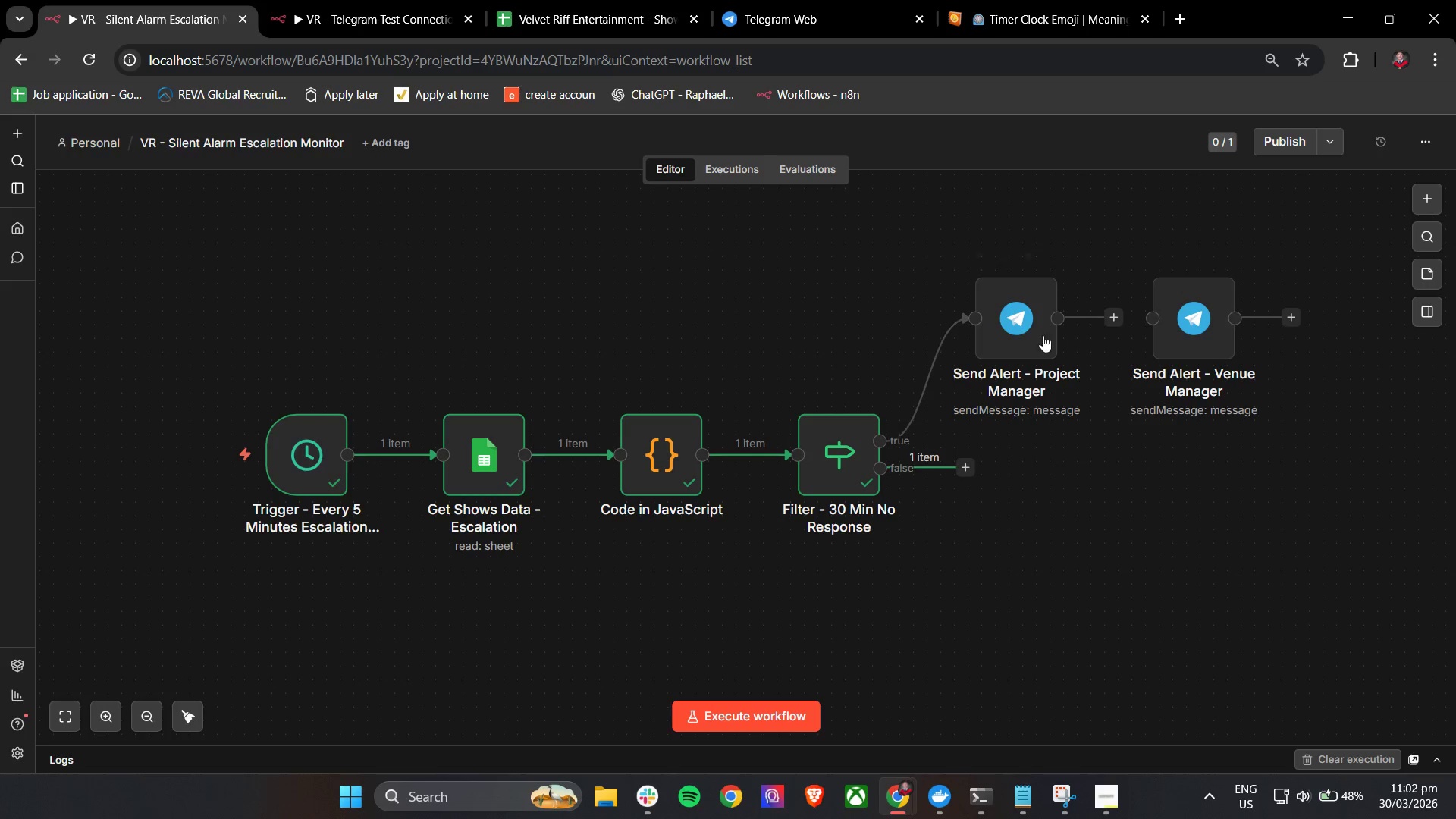 
left_click_drag(start_coordinate=[1018, 335], to_coordinate=[1043, 263])
 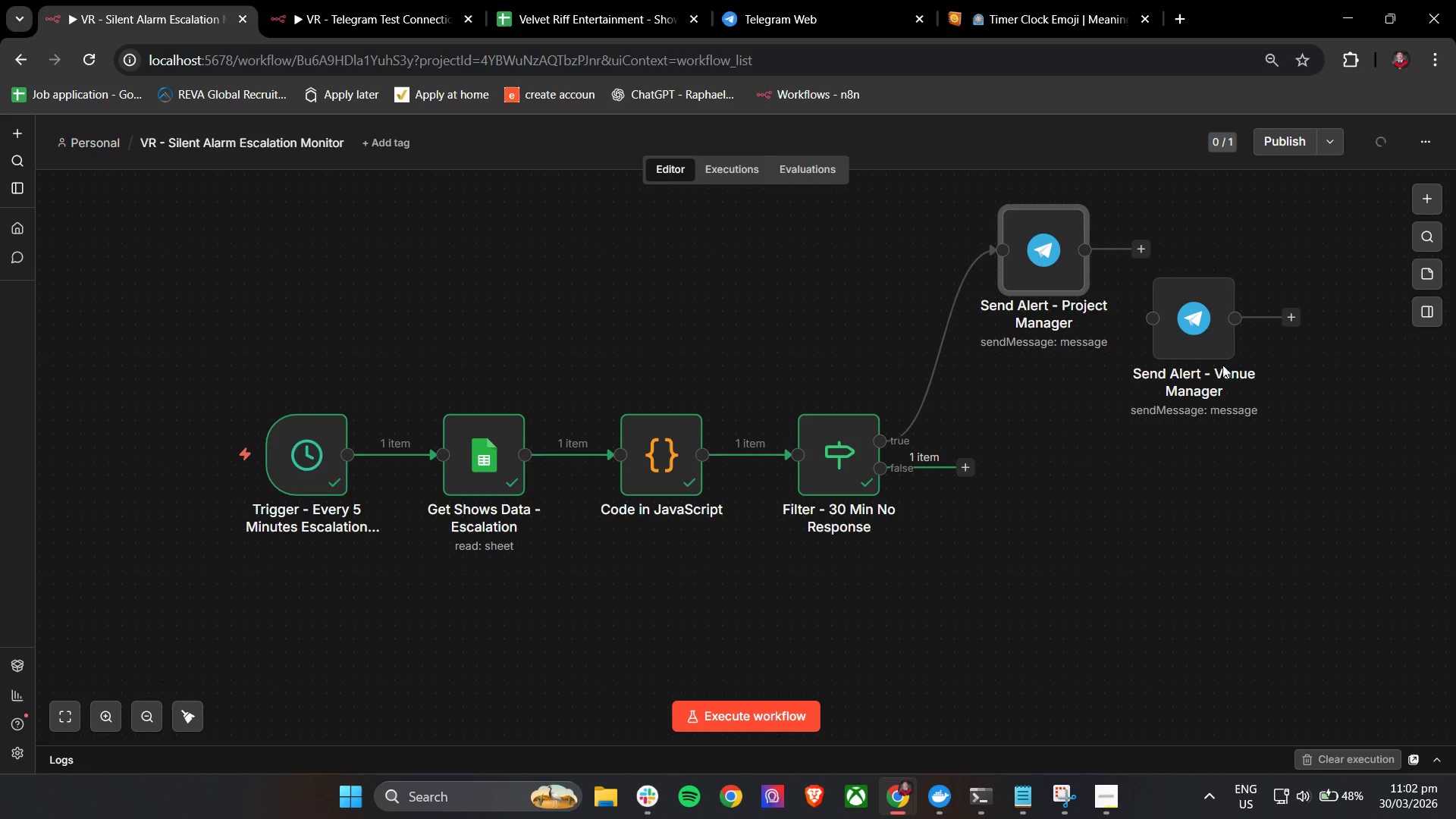 
left_click_drag(start_coordinate=[1221, 365], to_coordinate=[1204, 366])
 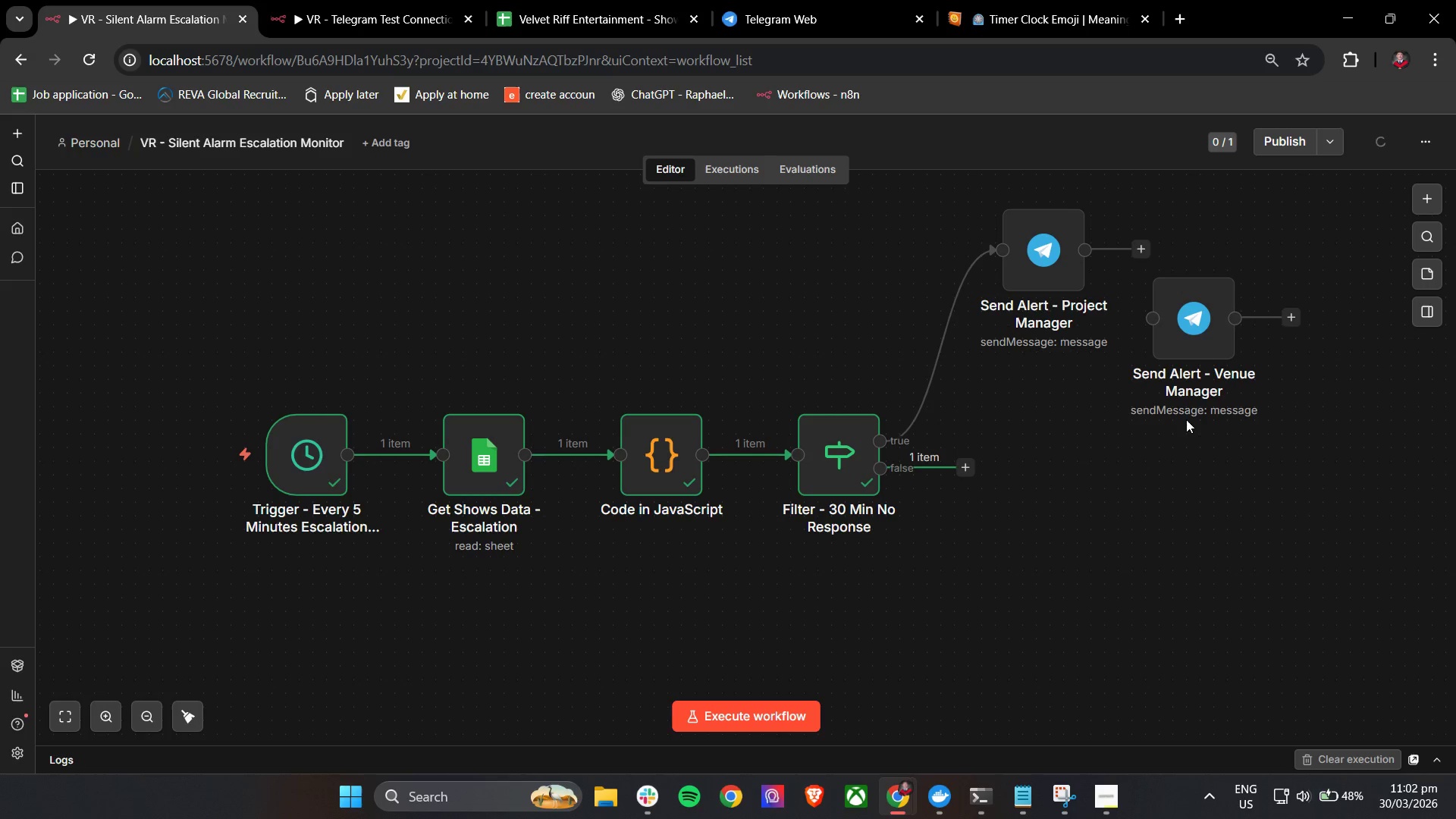 
hold_key(key=ControlLeft, duration=1.38)
scroll: coordinate [1188, 422], scroll_direction: down, amount: 2.0
 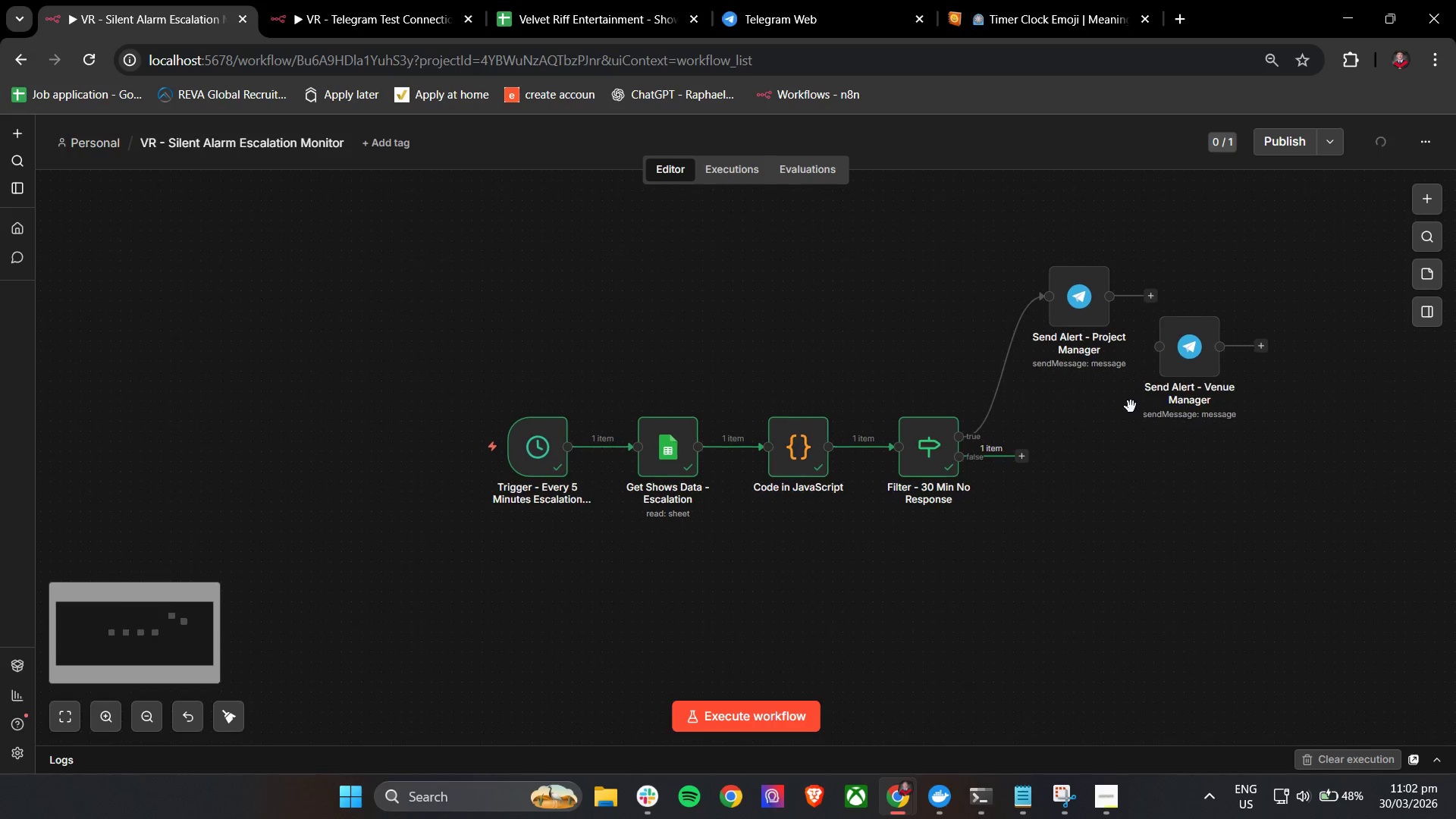 
left_click_drag(start_coordinate=[1120, 400], to_coordinate=[1099, 412])
 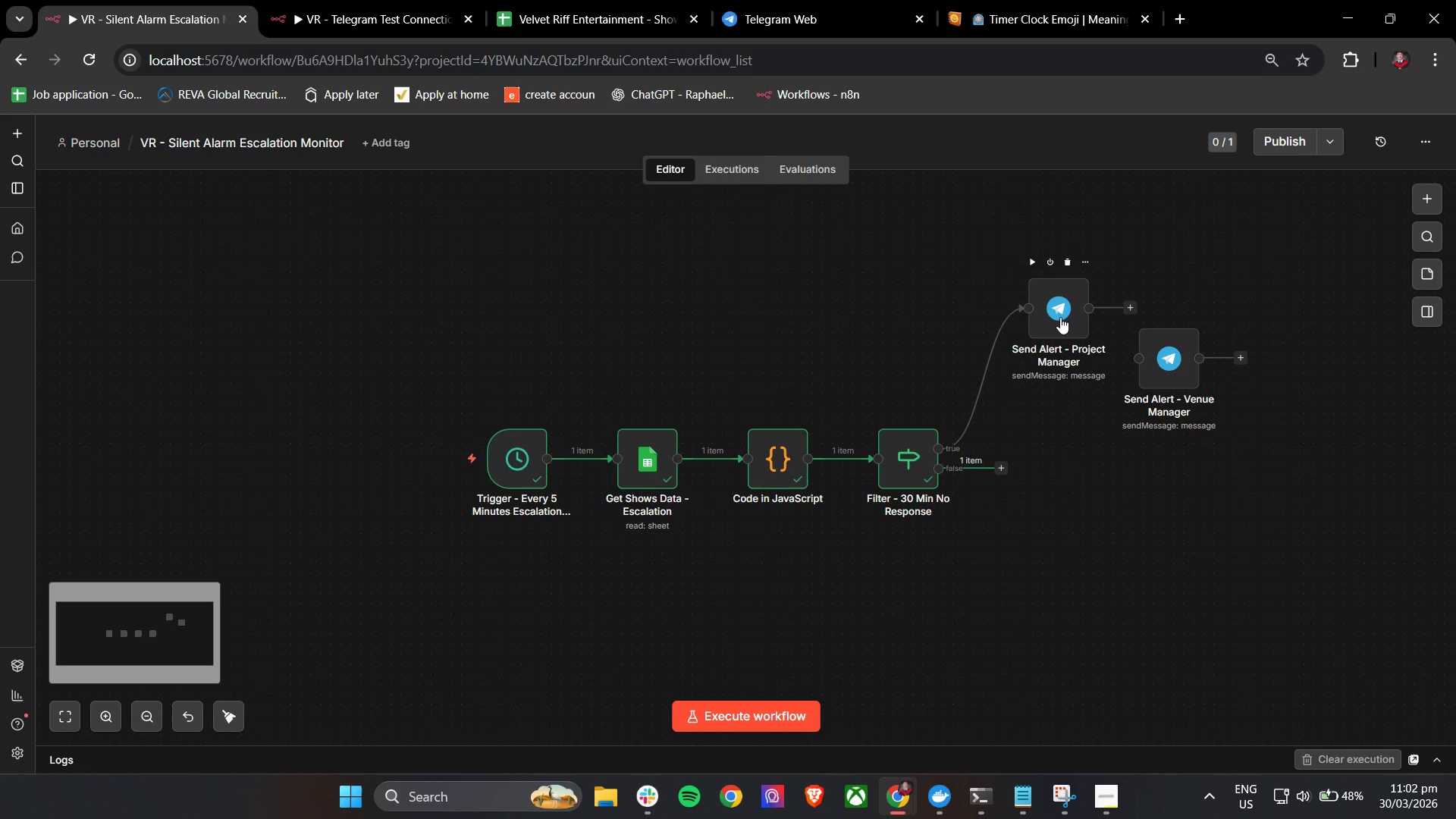 
hold_key(key=ControlLeft, duration=0.34)
 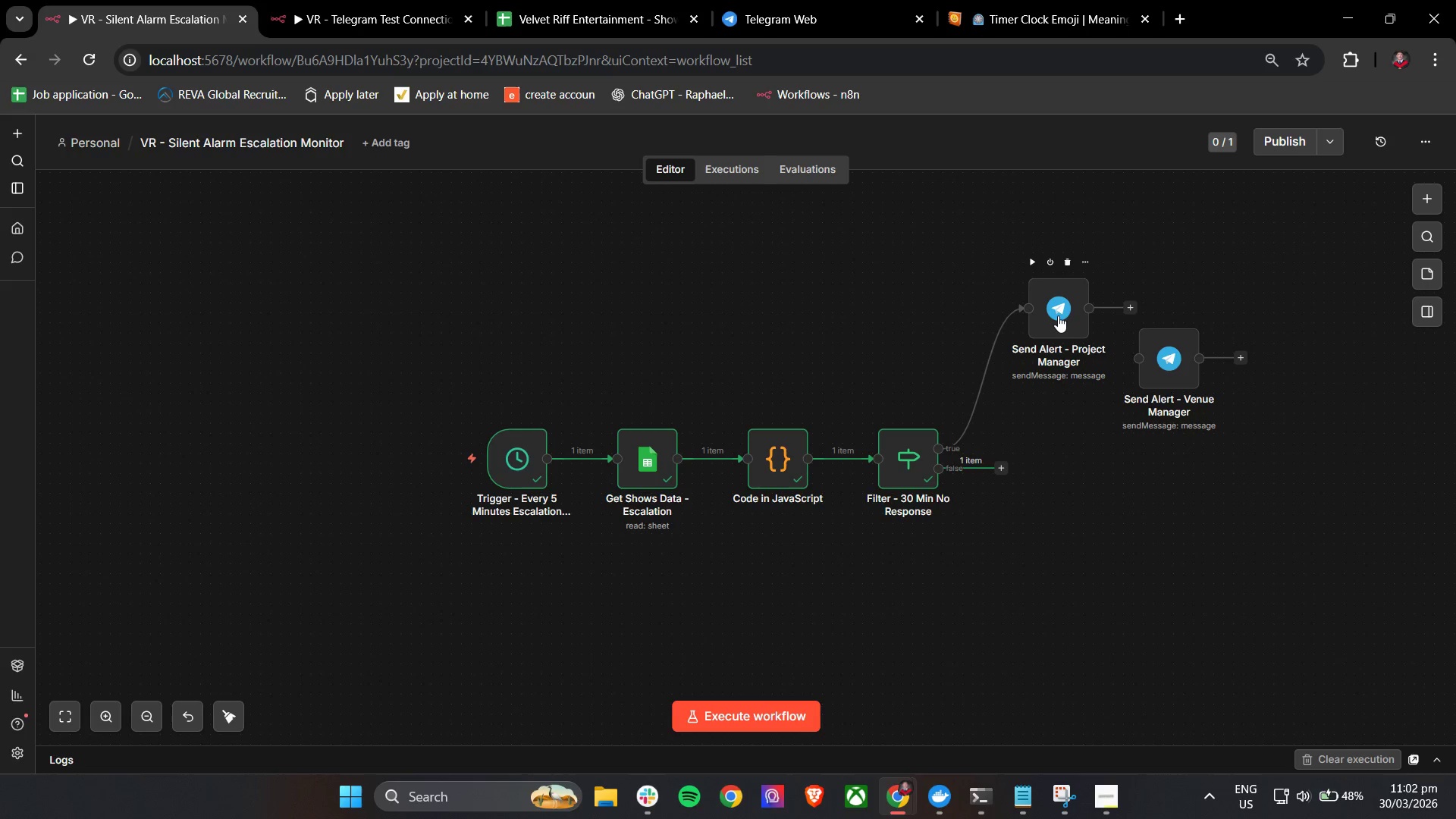 
left_click_drag(start_coordinate=[1058, 315], to_coordinate=[1061, 280])
 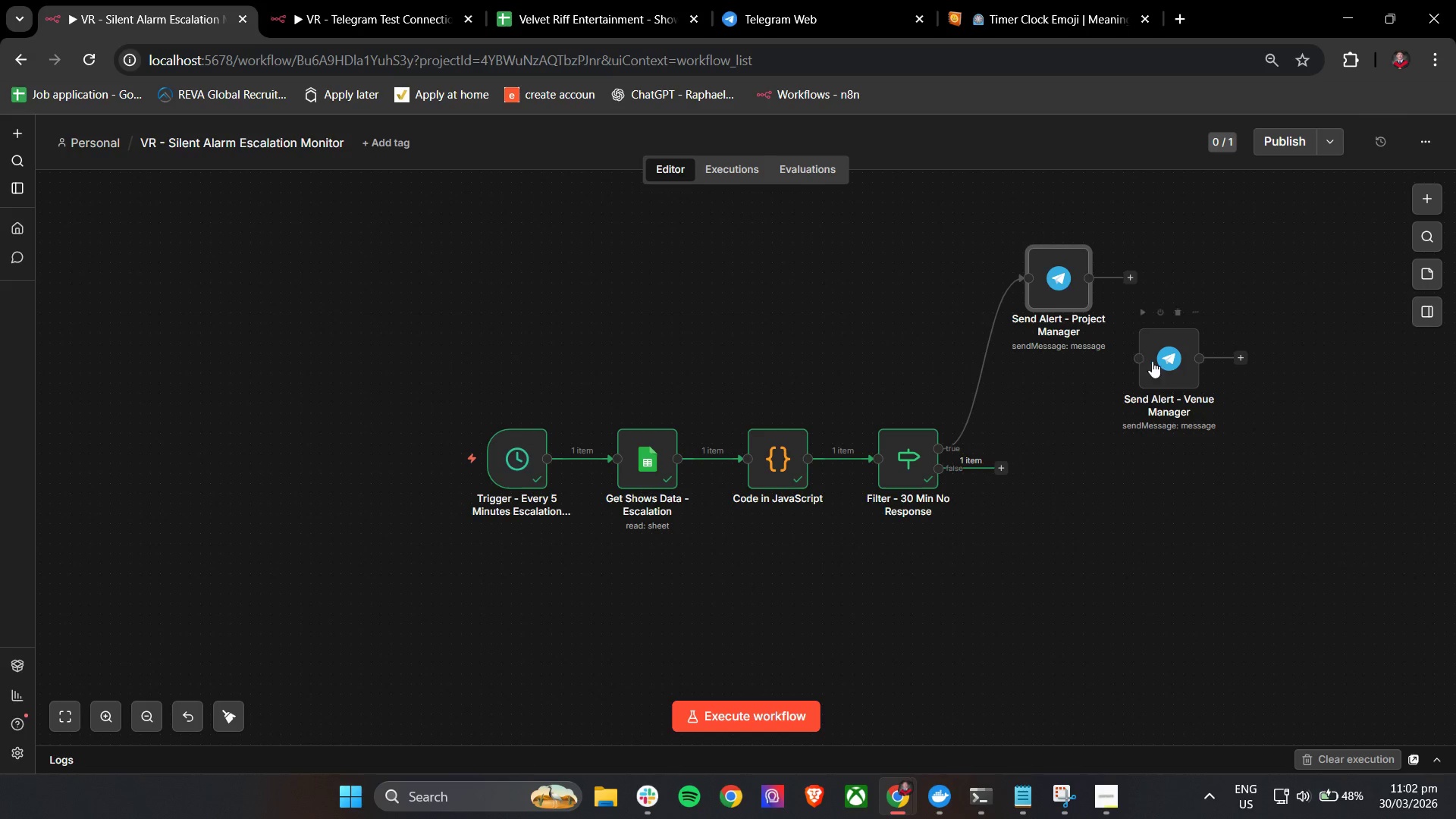 
left_click_drag(start_coordinate=[1169, 369], to_coordinate=[1060, 419])
 